 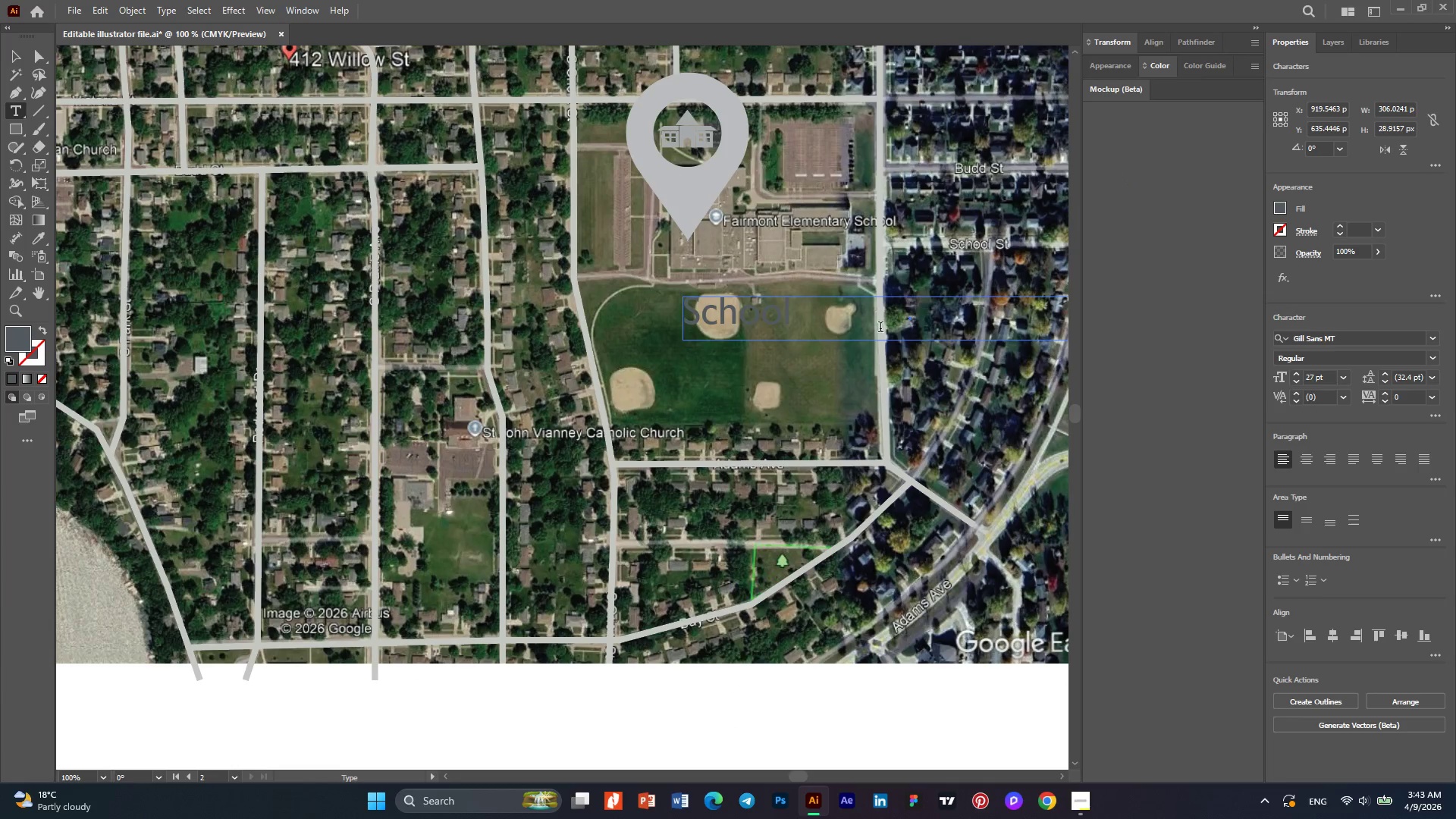 
type( f)
key(Backspace)
type(F AIR)
key(Backspace)
key(Backspace)
key(Backspace)
type(airmont elementary school)
 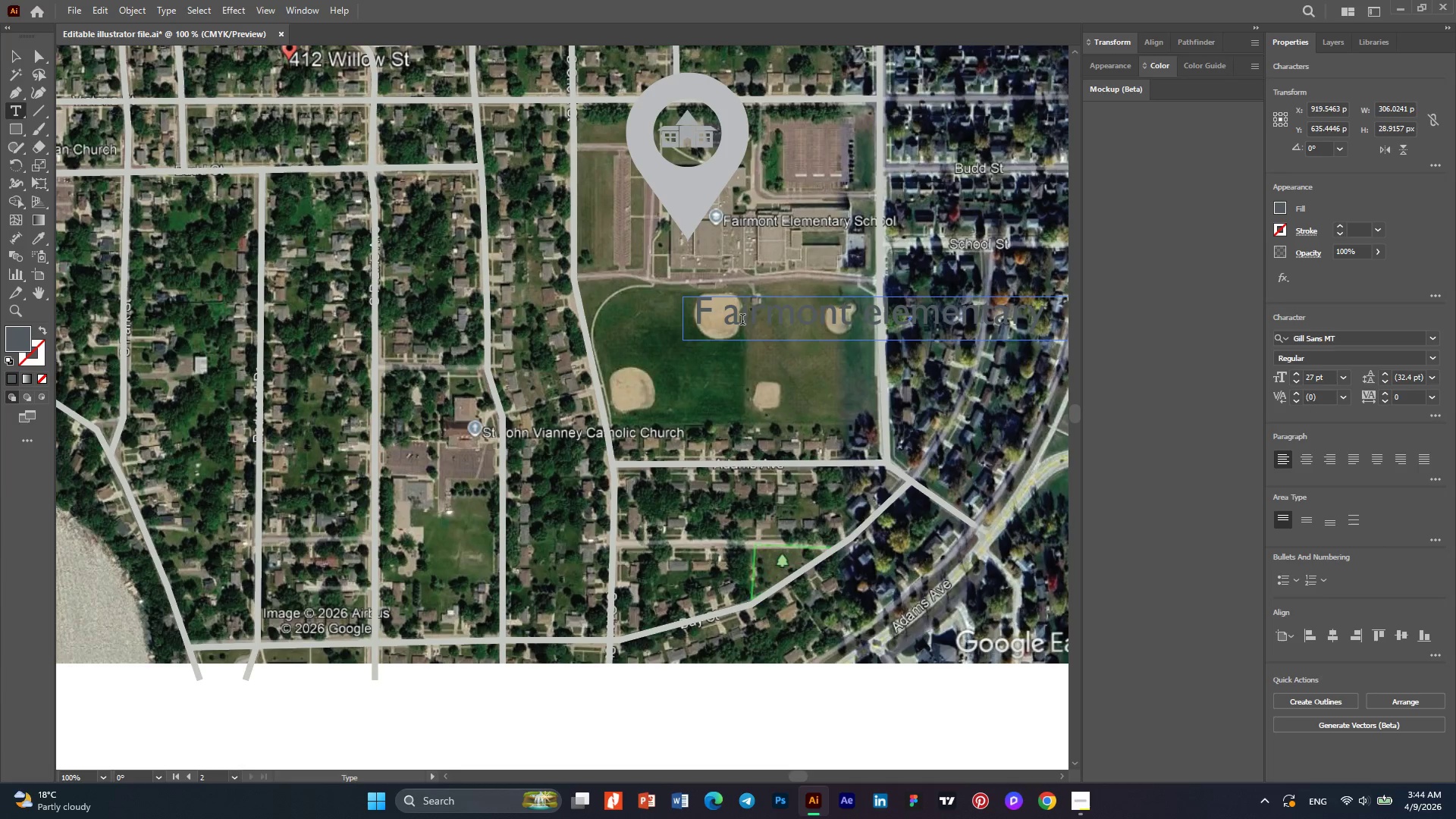 
left_click([737, 318])
 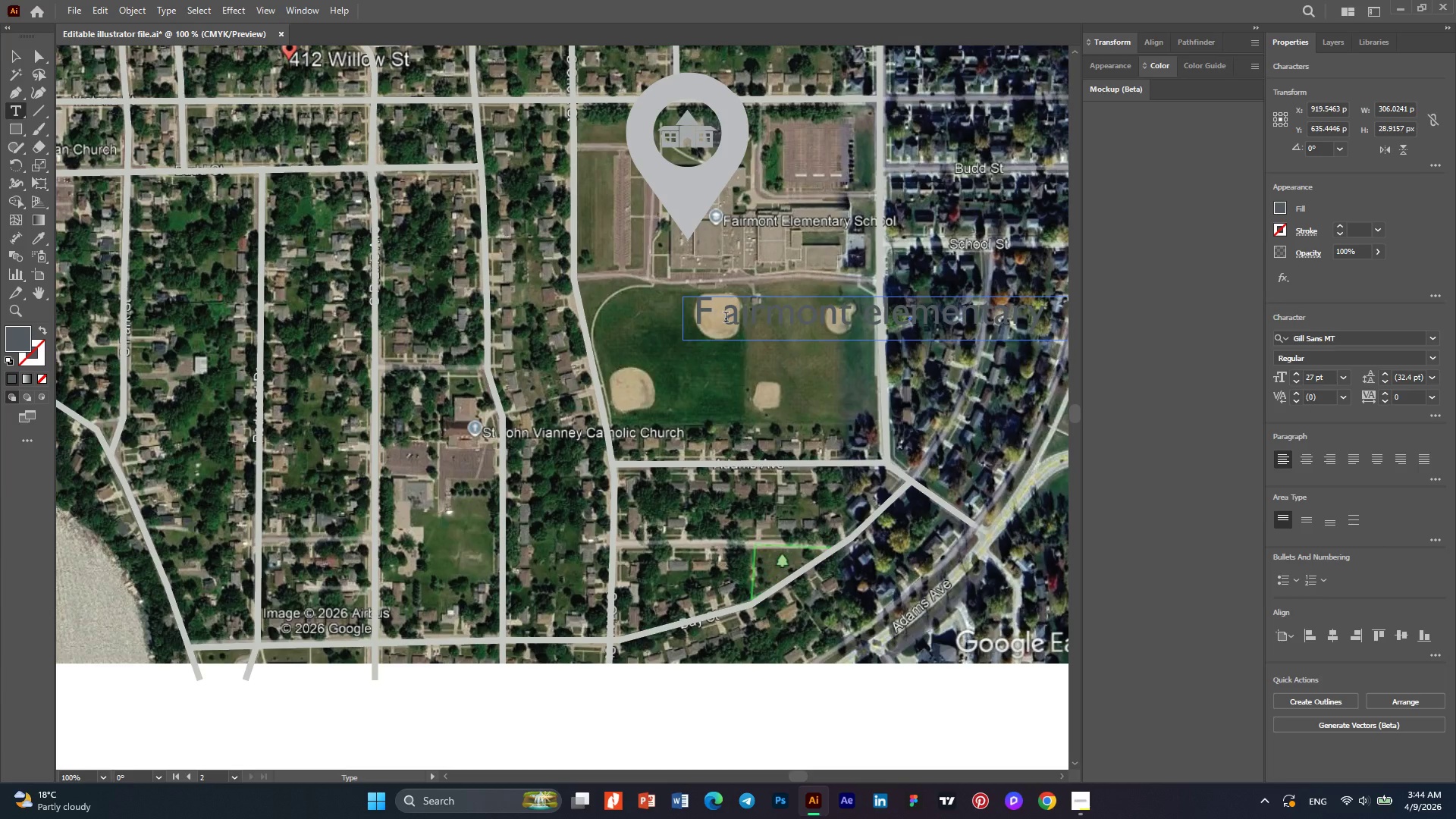 
left_click([725, 318])
 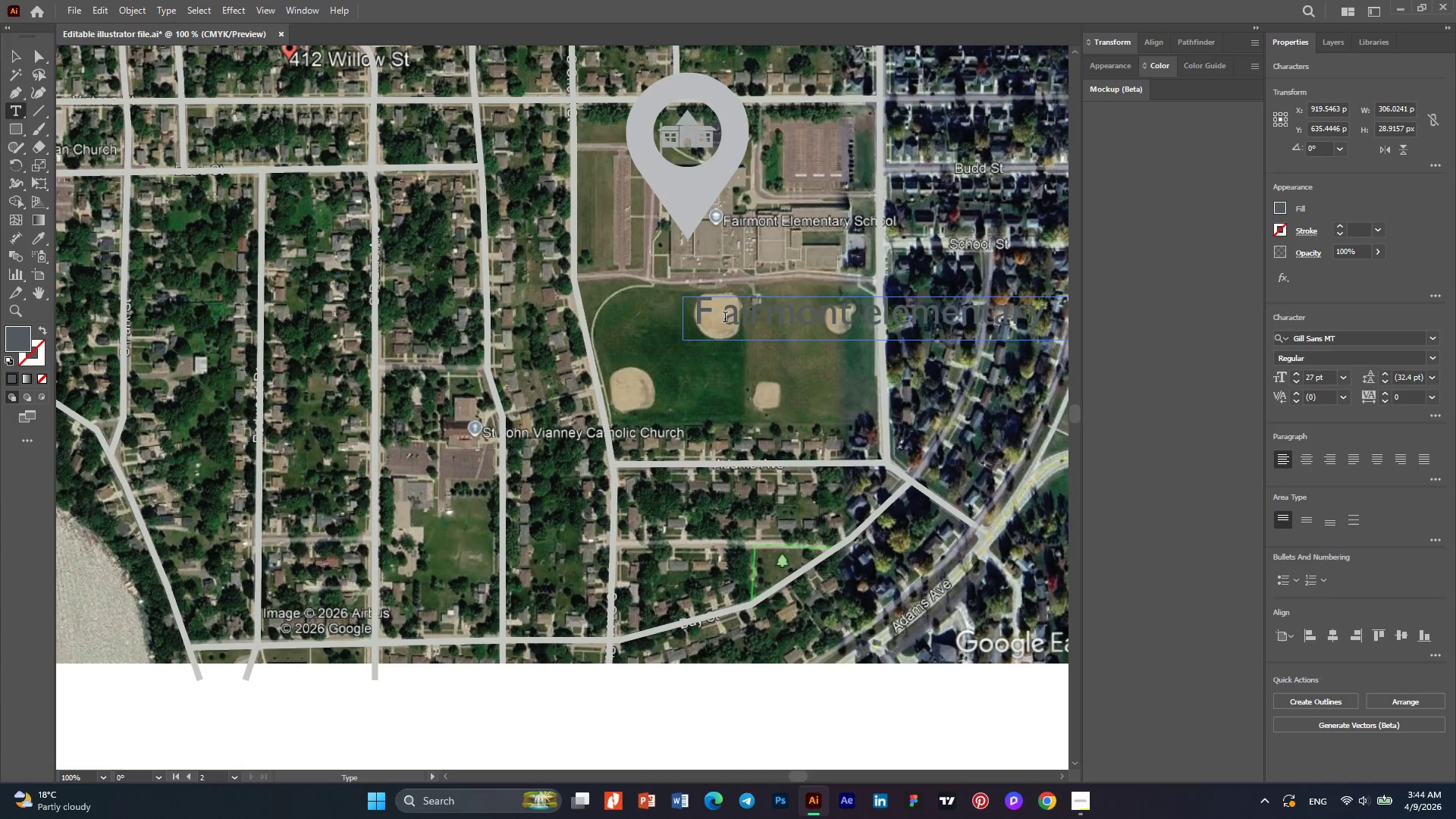 
key(Backspace)
 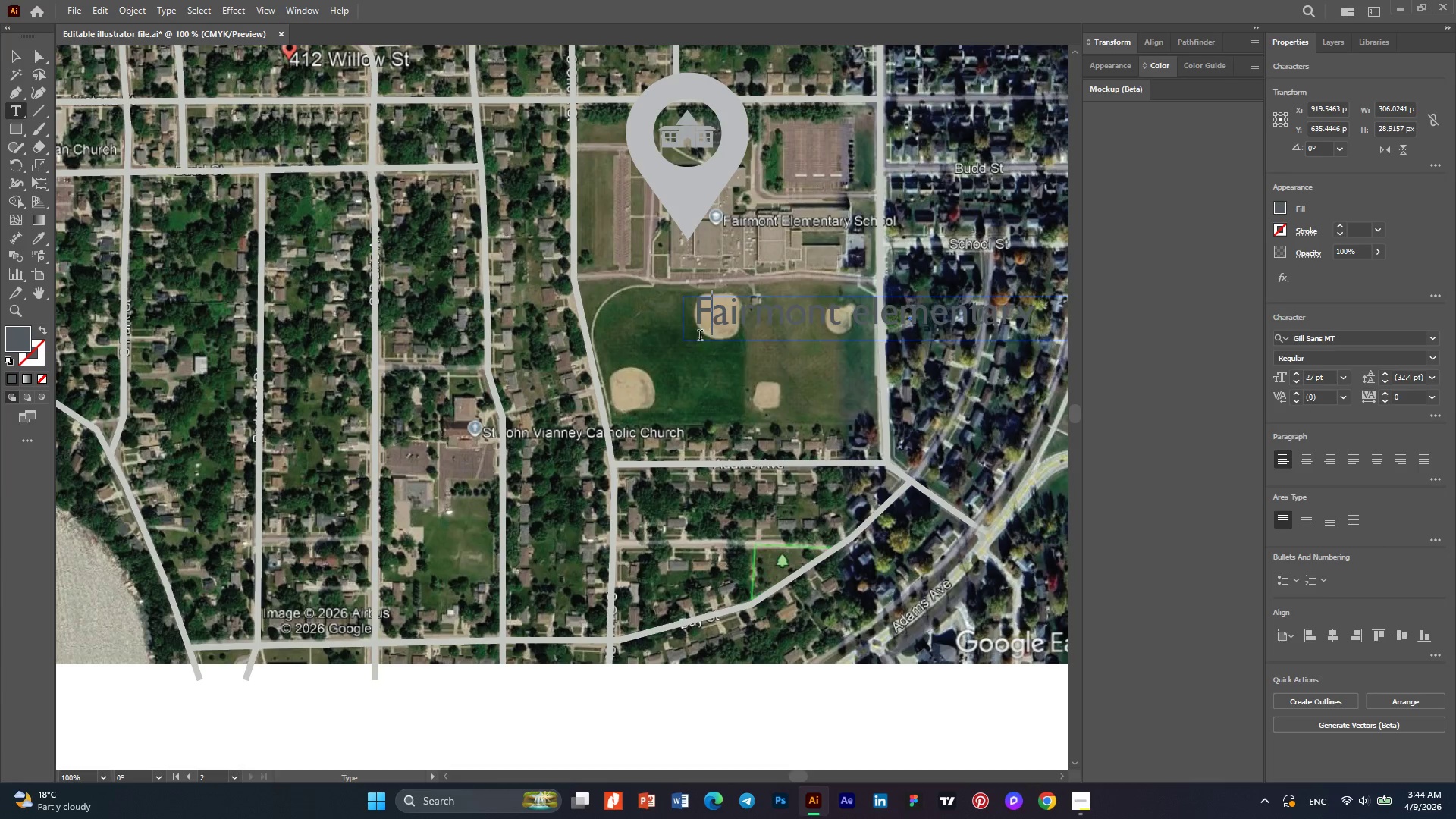 
hold_key(key=AltLeft, duration=0.36)
scroll: coordinate [688, 345], scroll_direction: down, amount: 2.0
 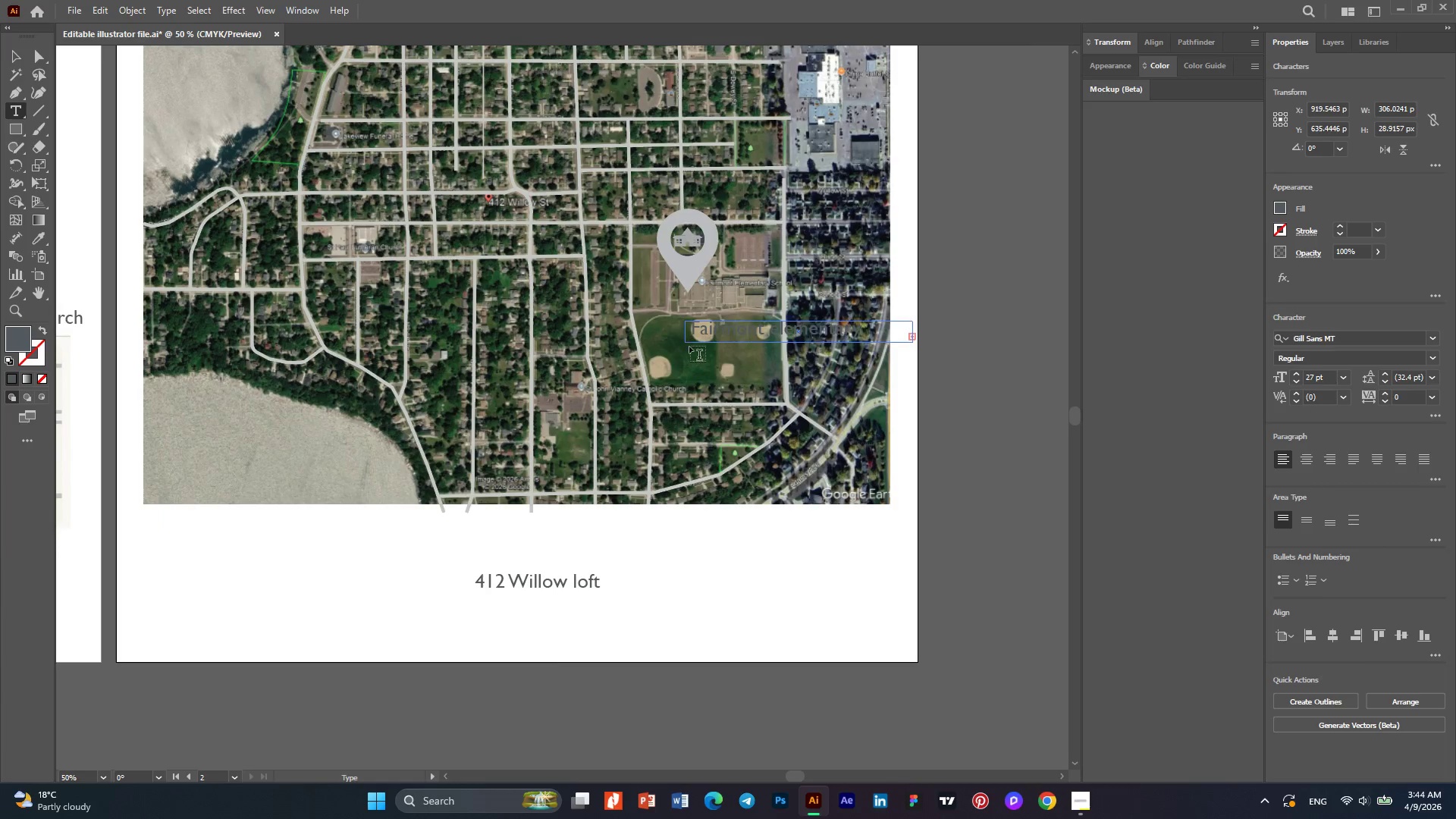 
hold_key(key=AltLeft, duration=0.42)
scroll: coordinate [783, 340], scroll_direction: up, amount: 2.0
 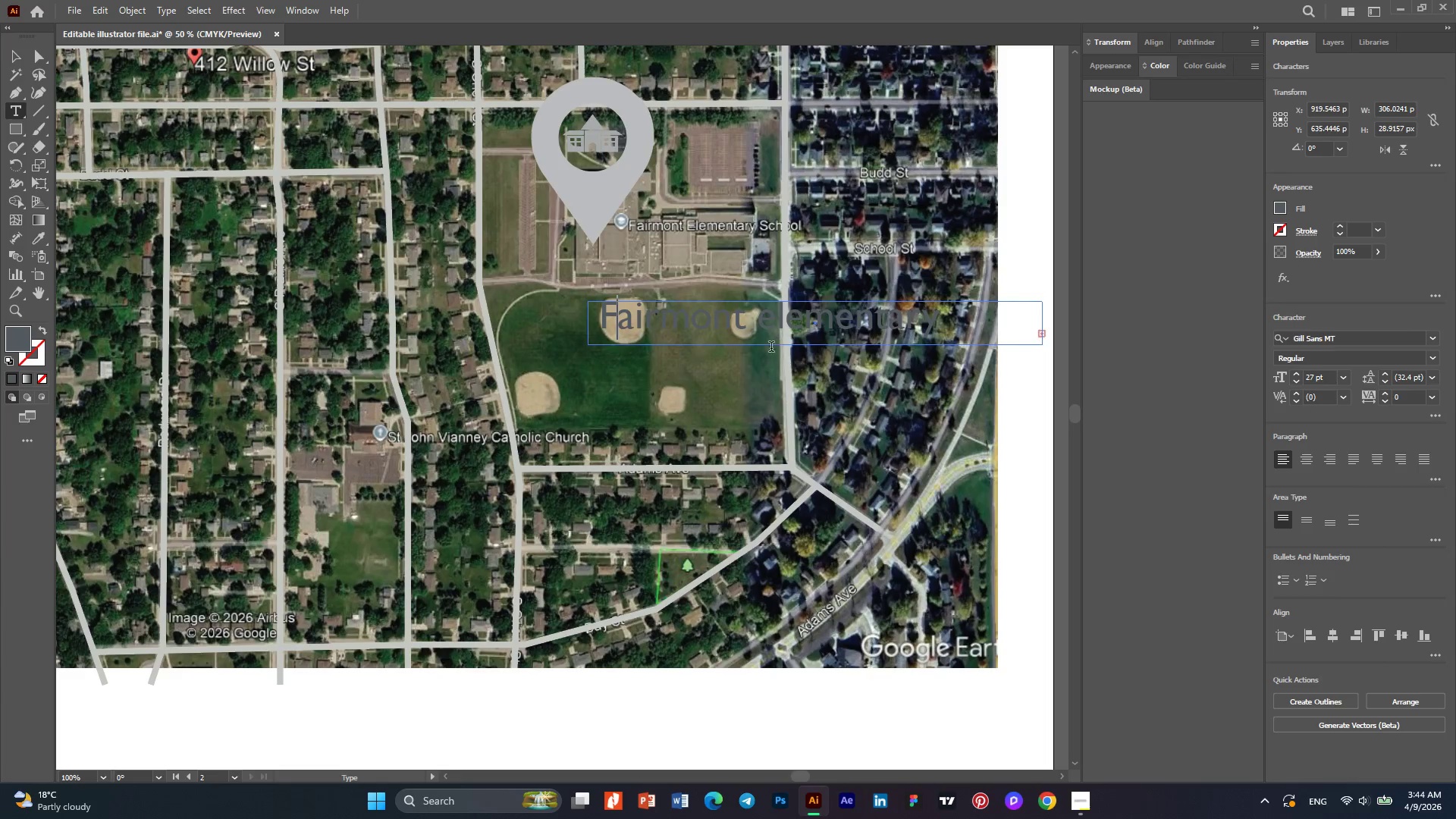 
hold_key(key=AltLeft, duration=0.75)
scroll: coordinate [768, 359], scroll_direction: down, amount: 2.0
 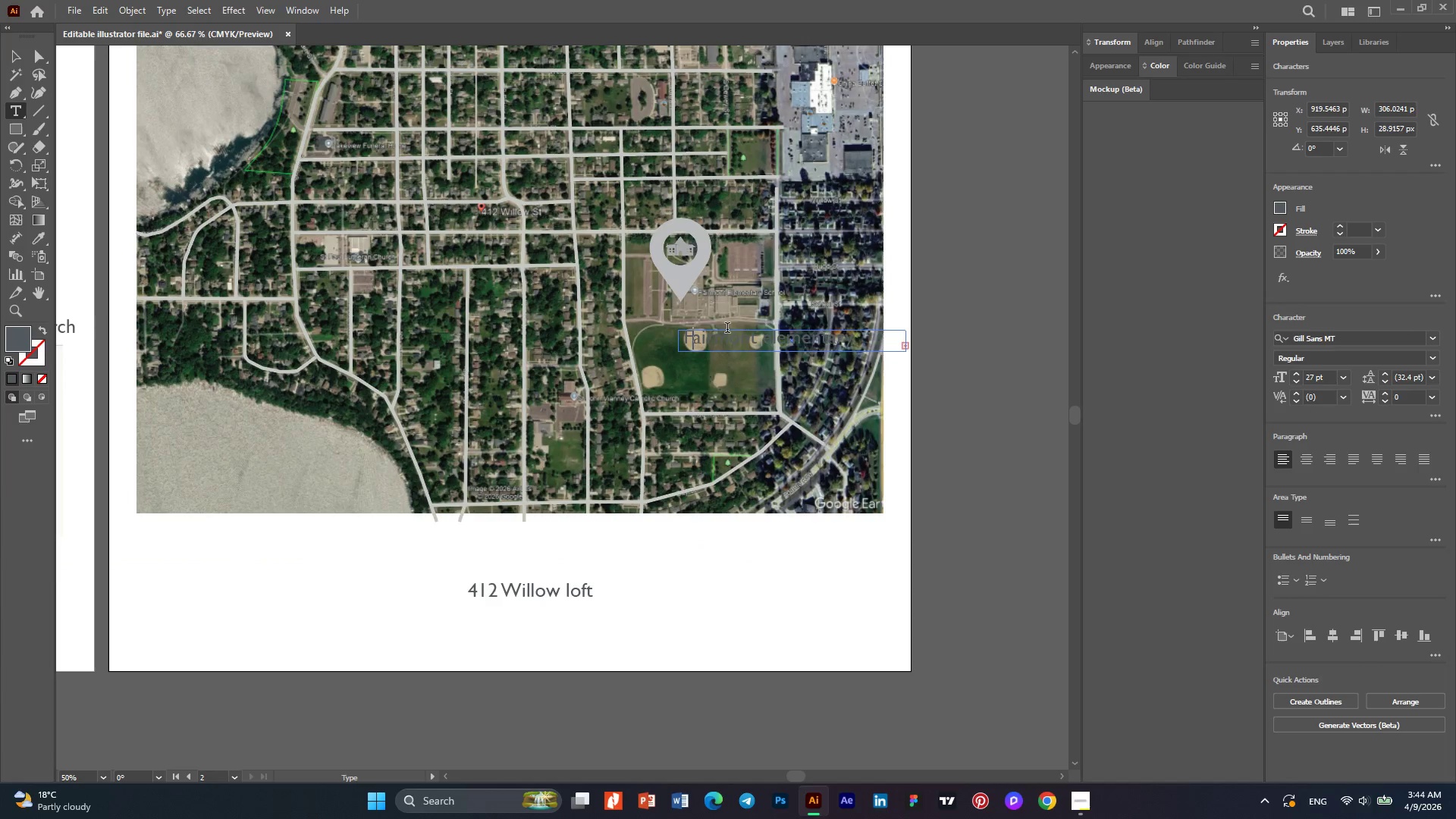 
hold_key(key=AltLeft, duration=0.42)
scroll: coordinate [707, 303], scroll_direction: up, amount: 2.0
 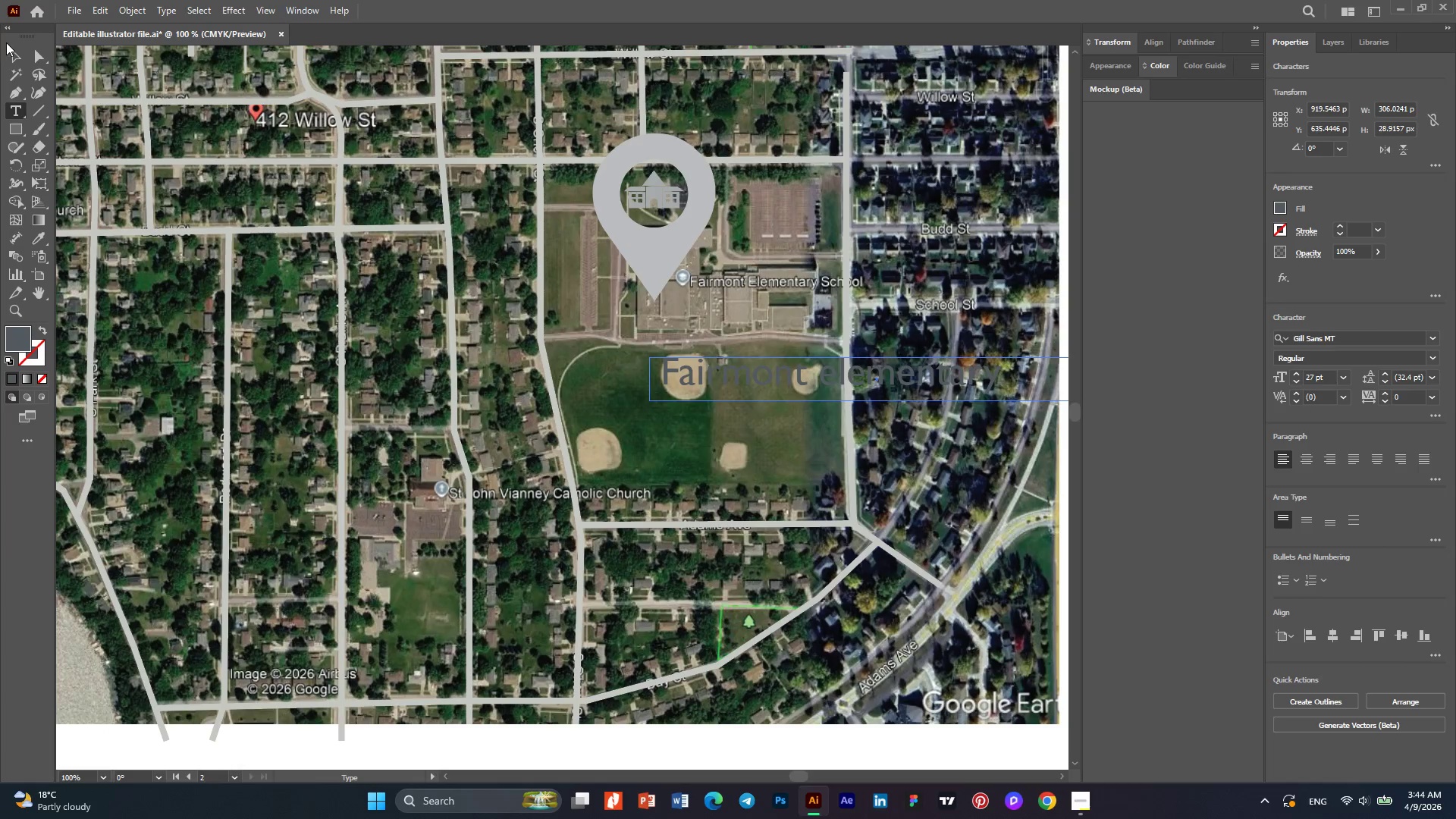 
left_click([8, 59])
 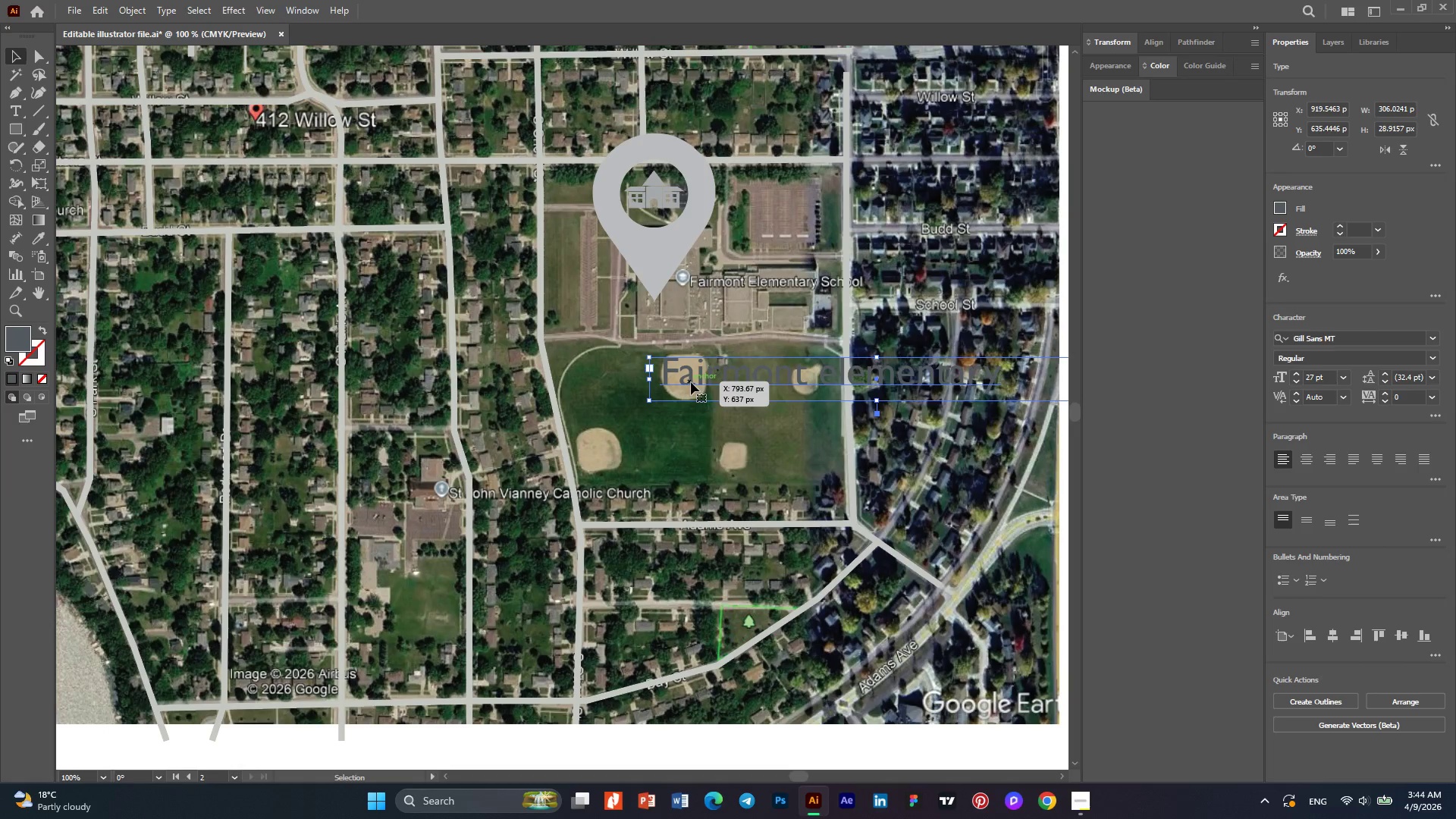 
left_click_drag(start_coordinate=[691, 382], to_coordinate=[635, 348])
 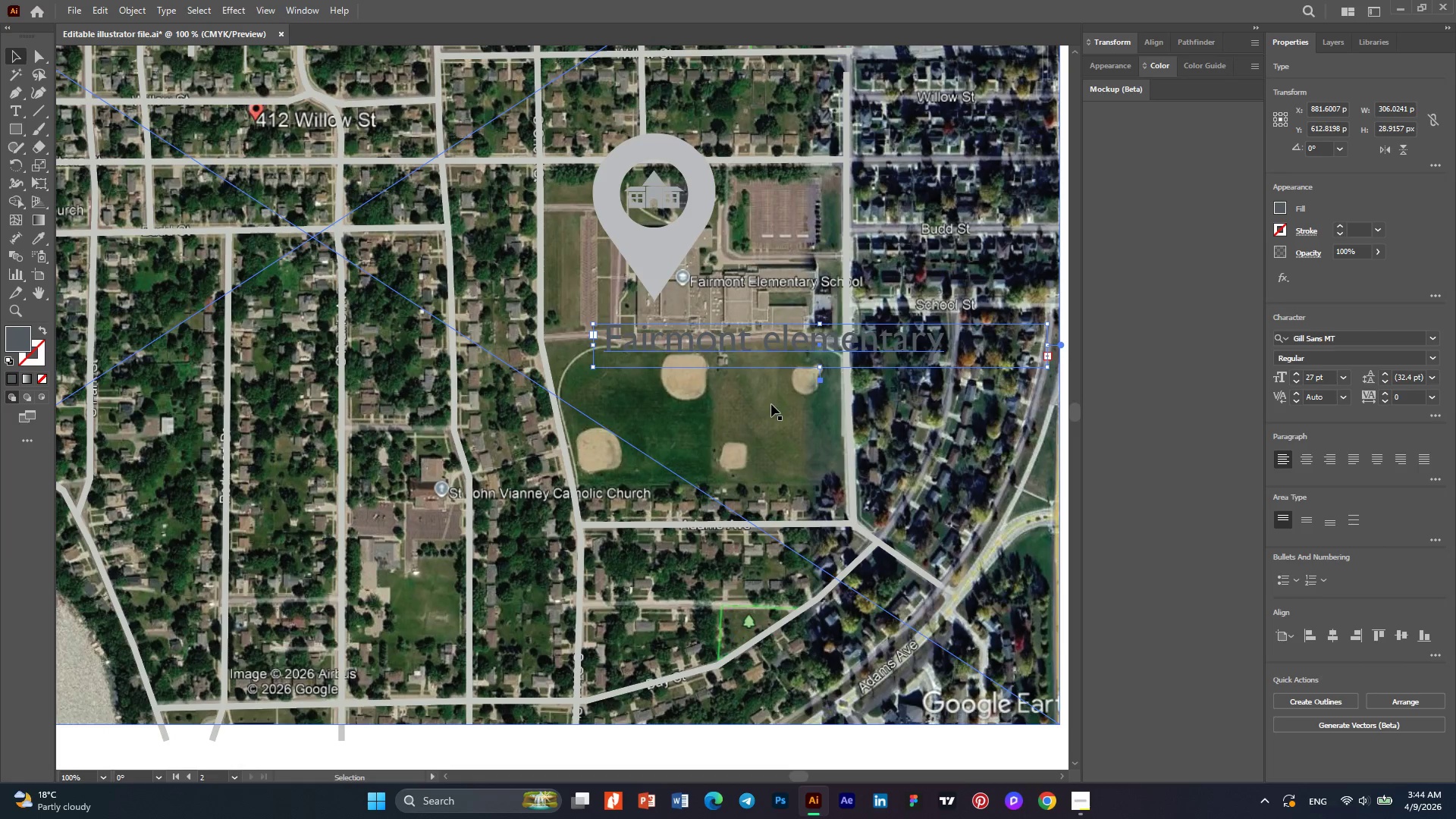 
hold_key(key=AltLeft, duration=0.67)
scroll: coordinate [771, 404], scroll_direction: down, amount: 1.0
 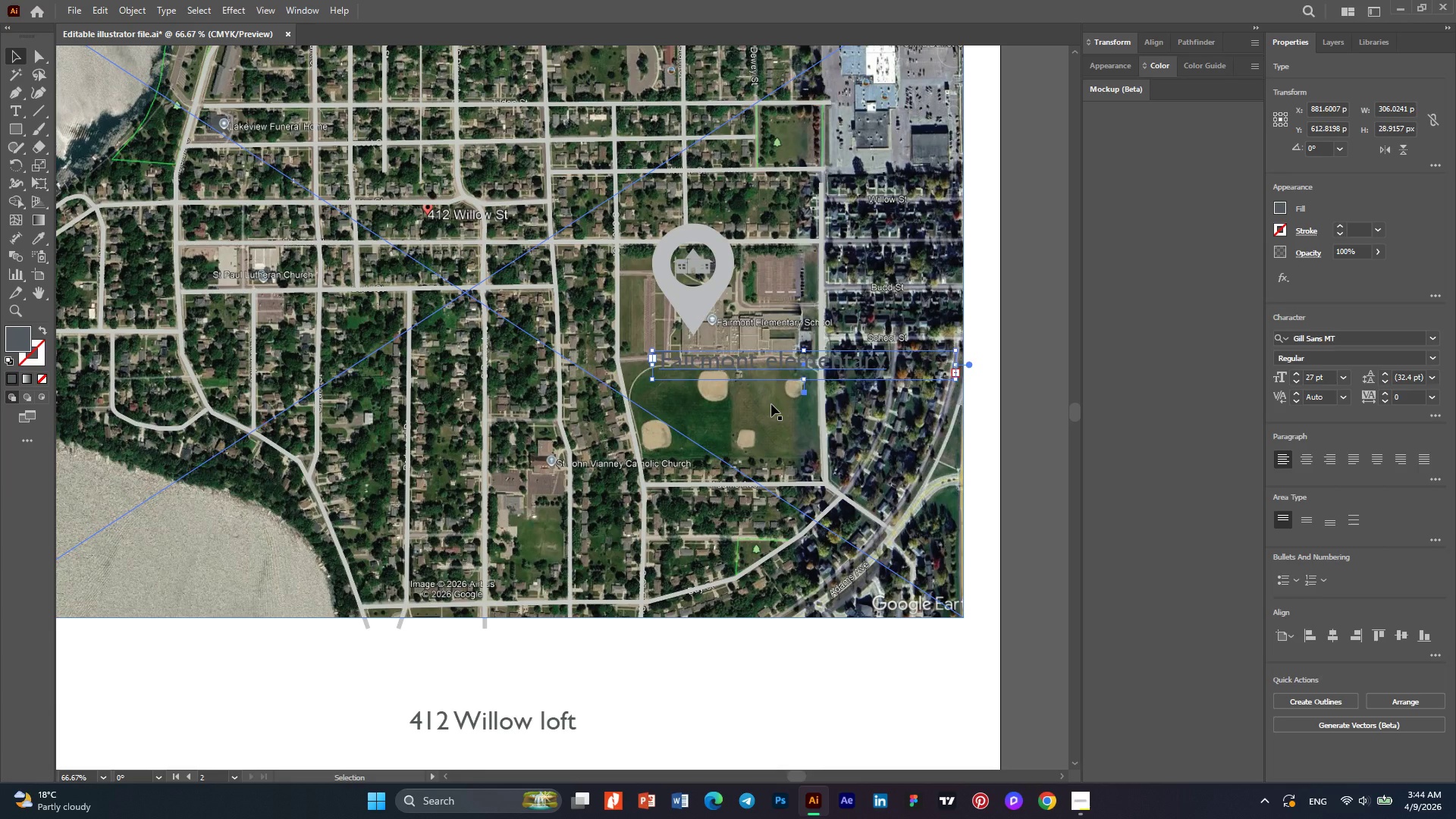 
scroll: coordinate [771, 404], scroll_direction: up, amount: 3.0
 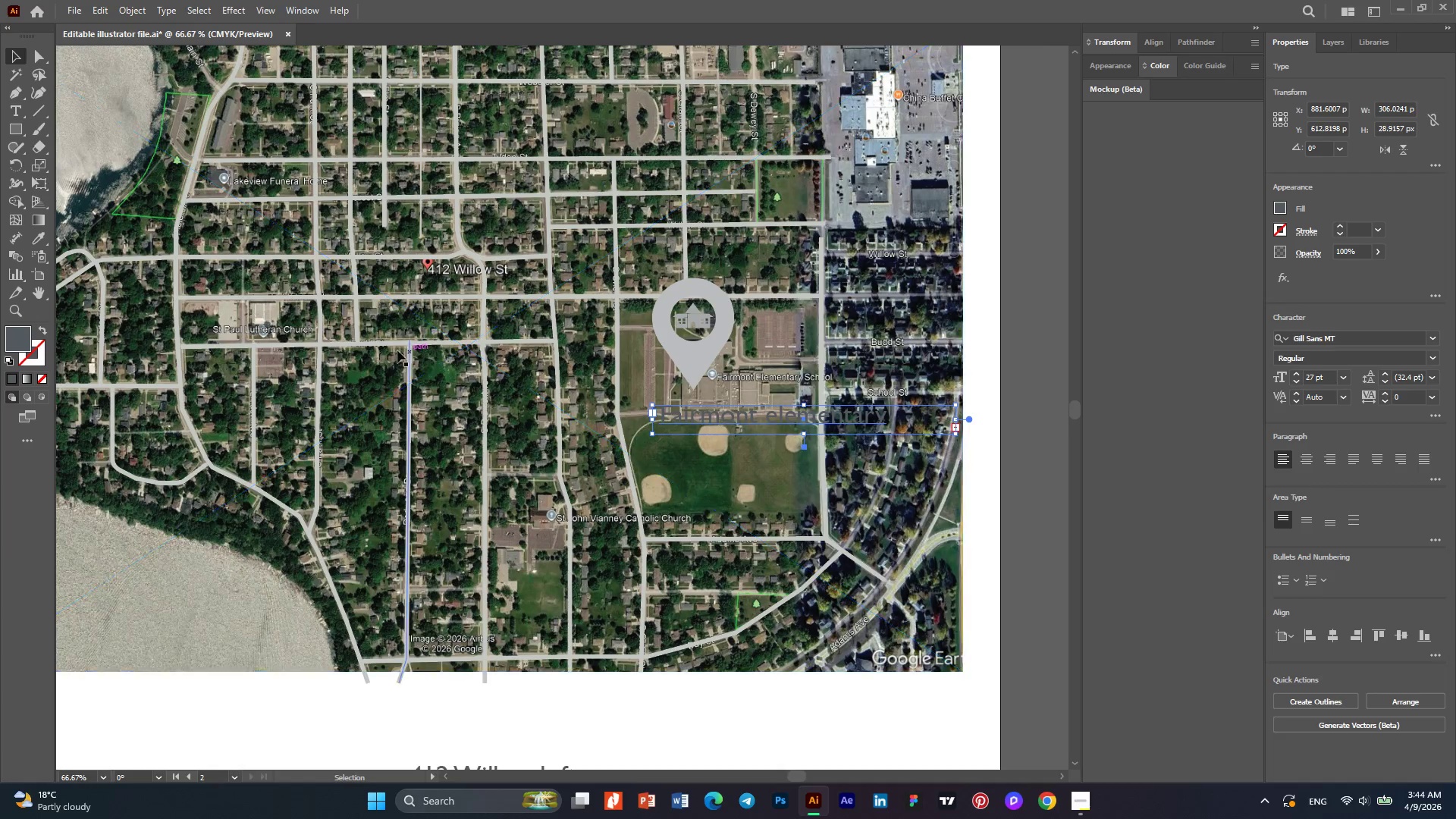 
hold_key(key=AltLeft, duration=0.72)
scroll: coordinate [219, 257], scroll_direction: up, amount: 2.0
 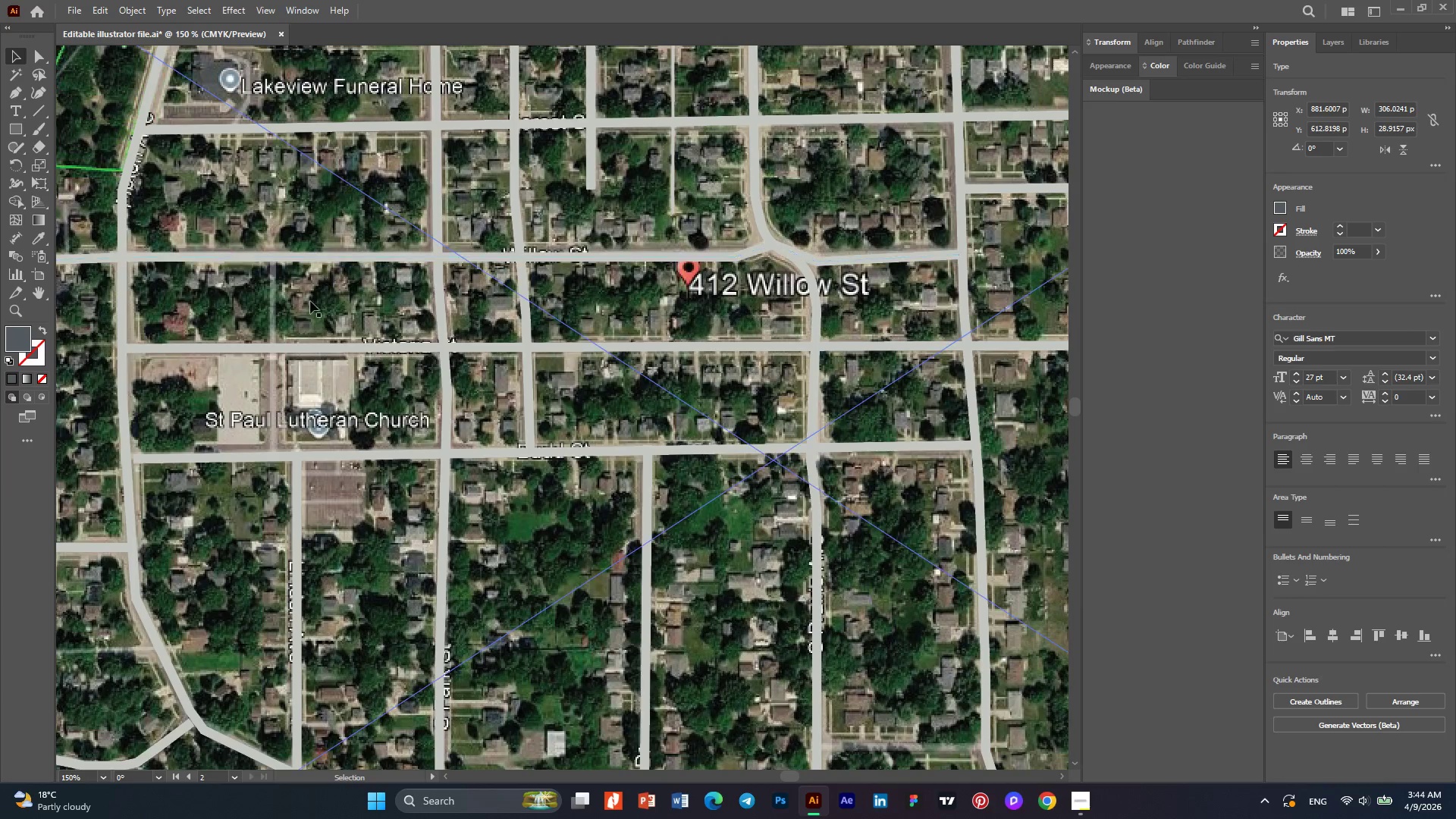 
hold_key(key=AltLeft, duration=0.58)
scroll: coordinate [399, 376], scroll_direction: down, amount: 1.0
 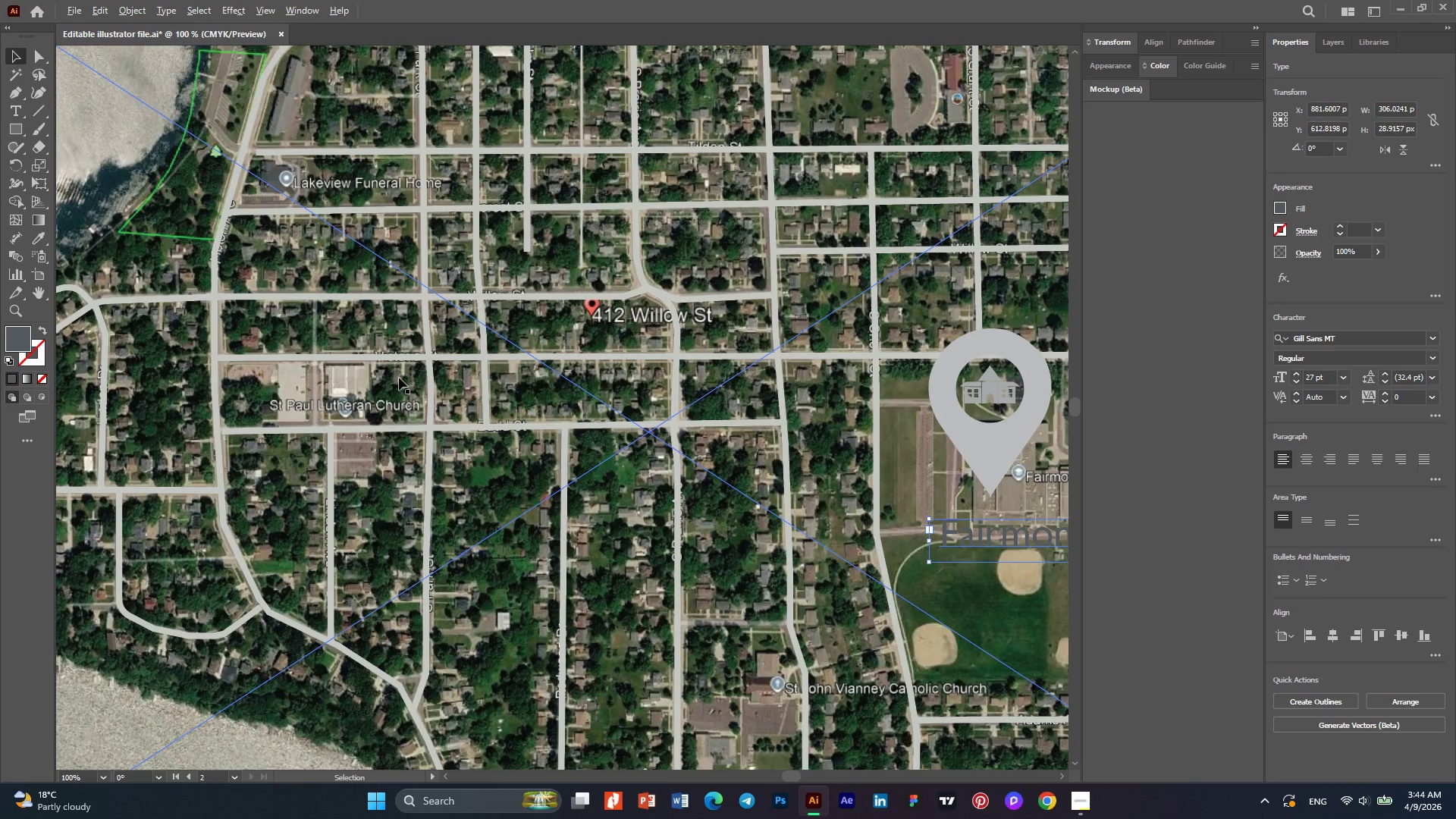 
key(Alt+AltLeft)
 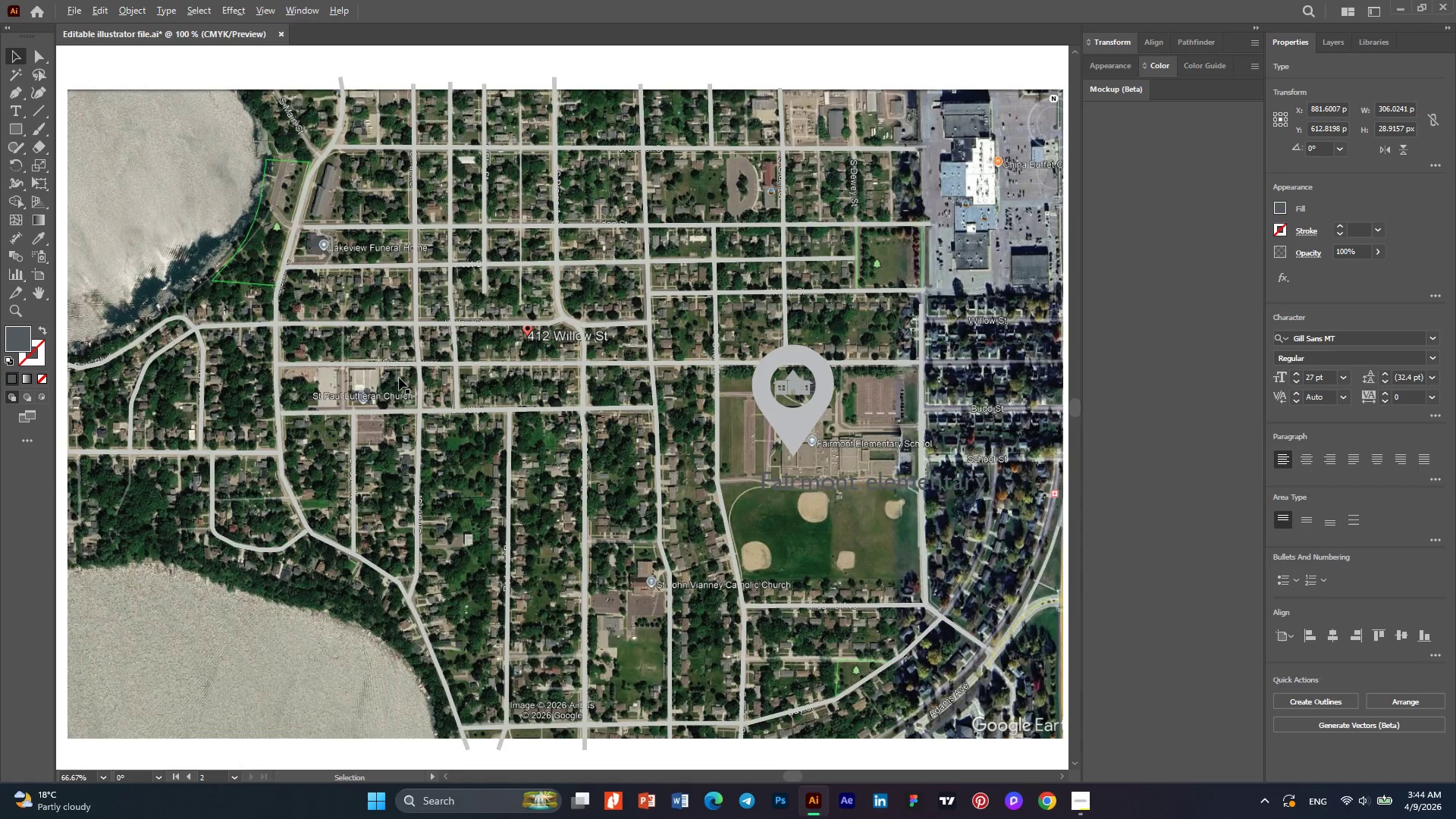 
hold_key(key=AltLeft, duration=0.33)
 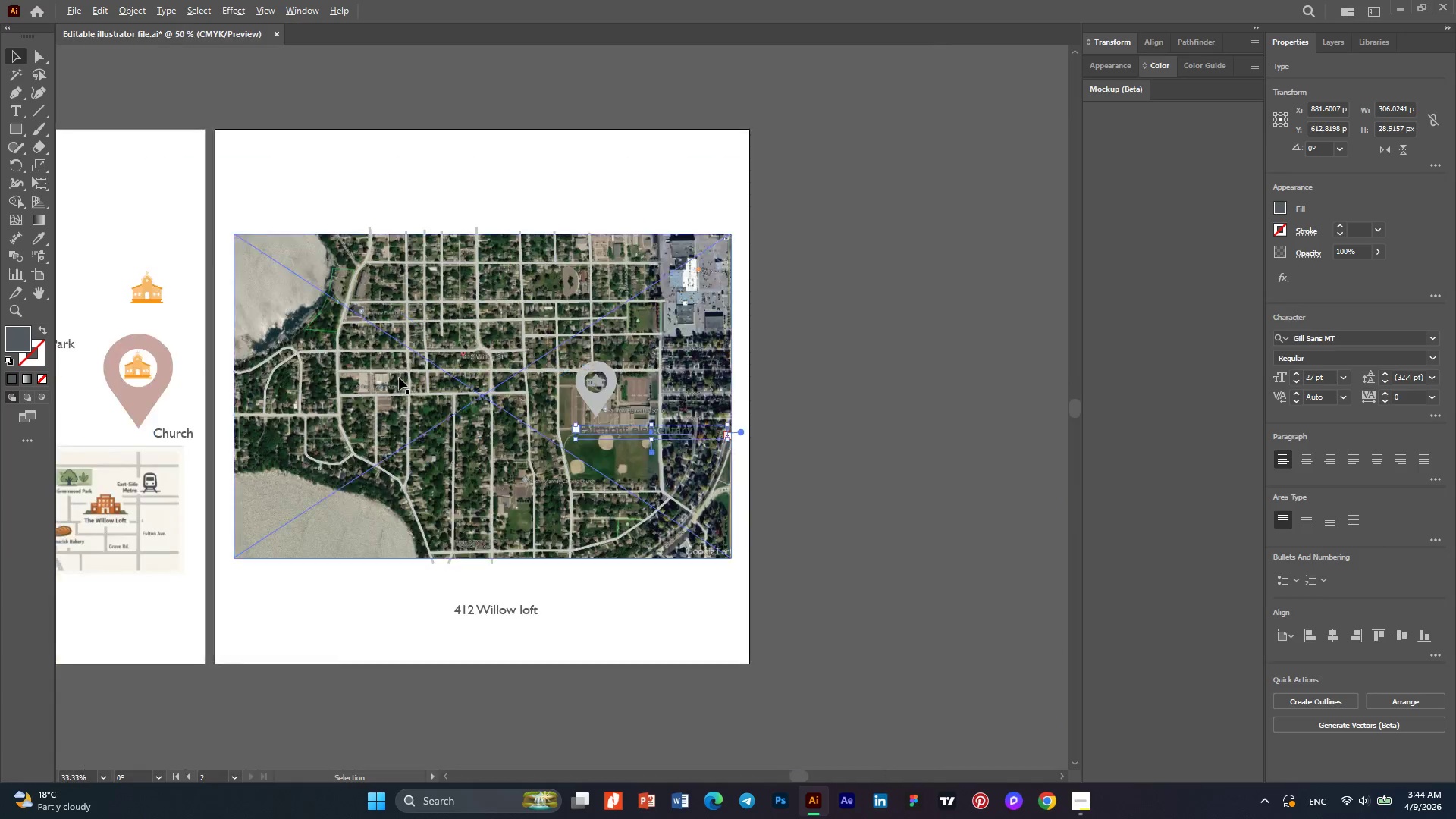 
key(Alt+AltLeft)
 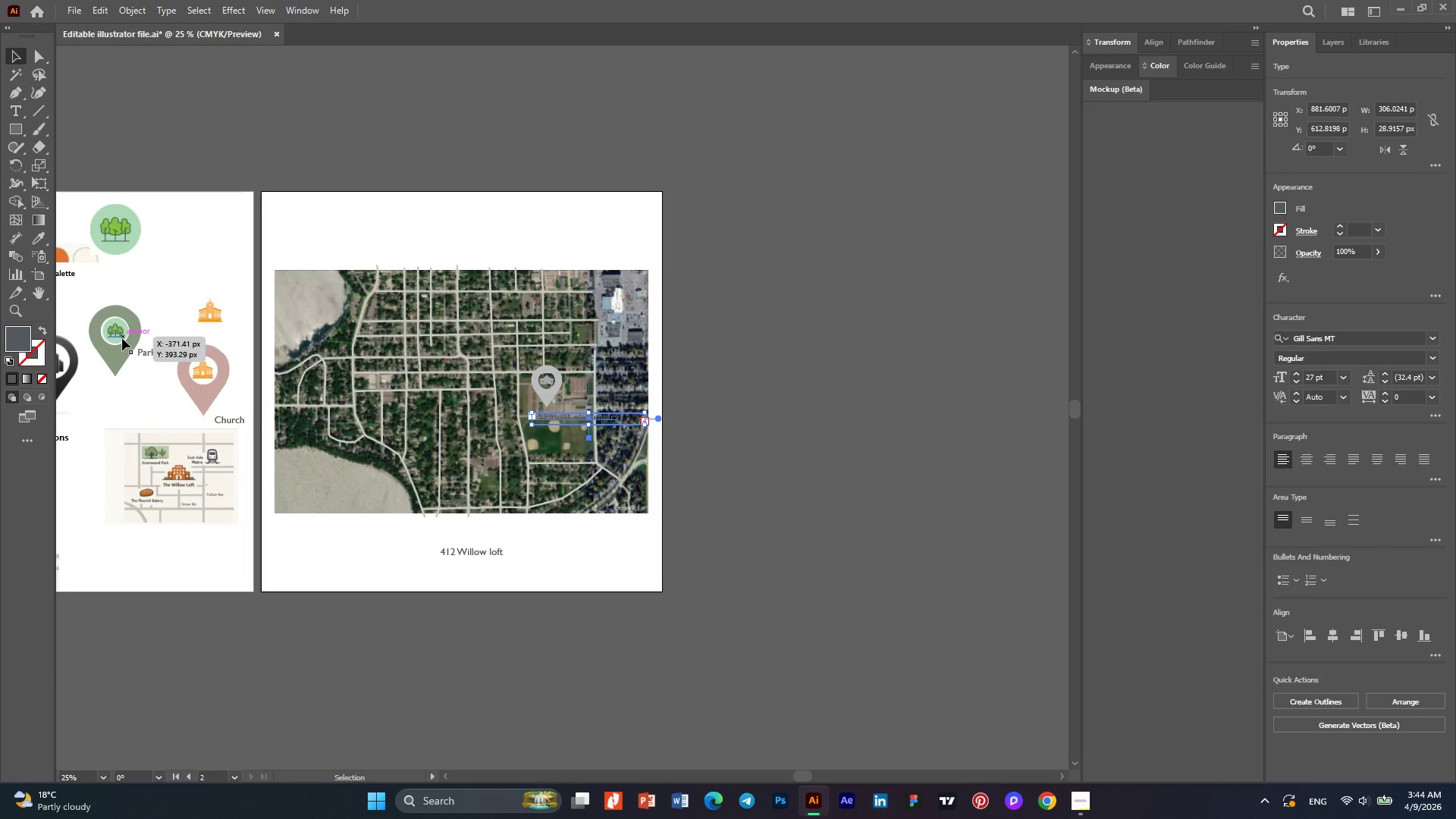 
scroll: coordinate [399, 378], scroll_direction: down, amount: 4.0
 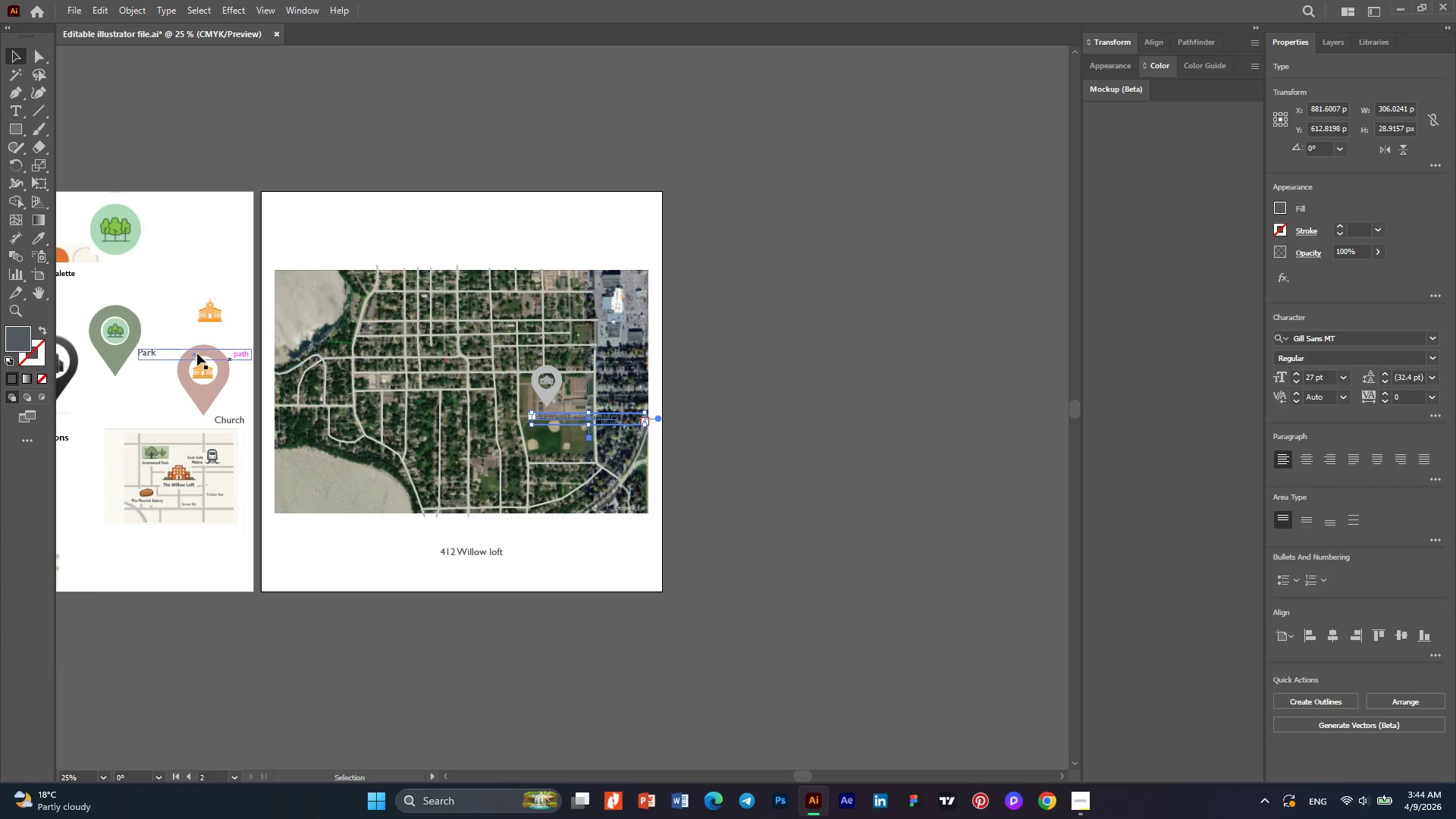 
left_click([122, 338])
 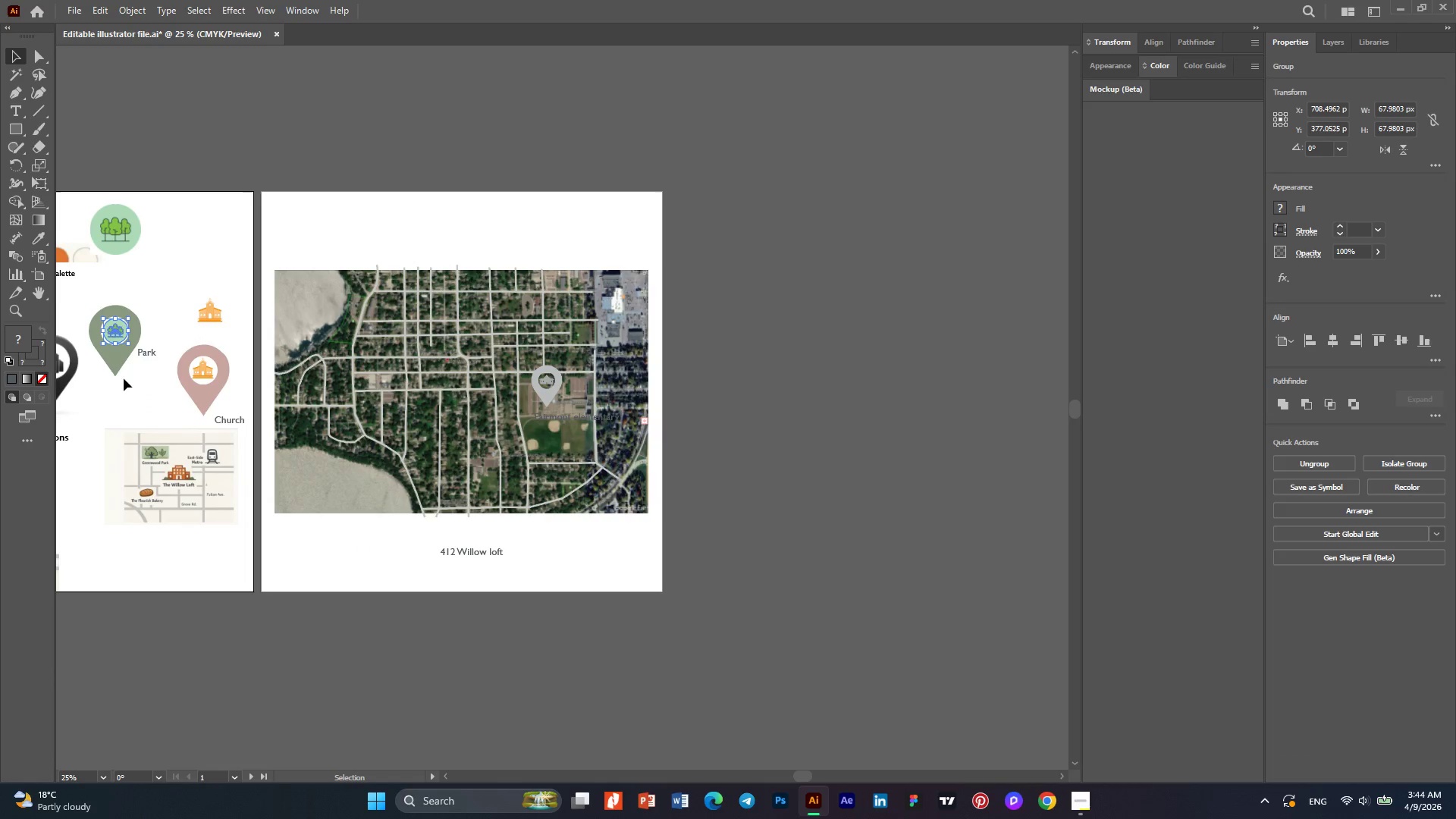 
left_click([119, 394])
 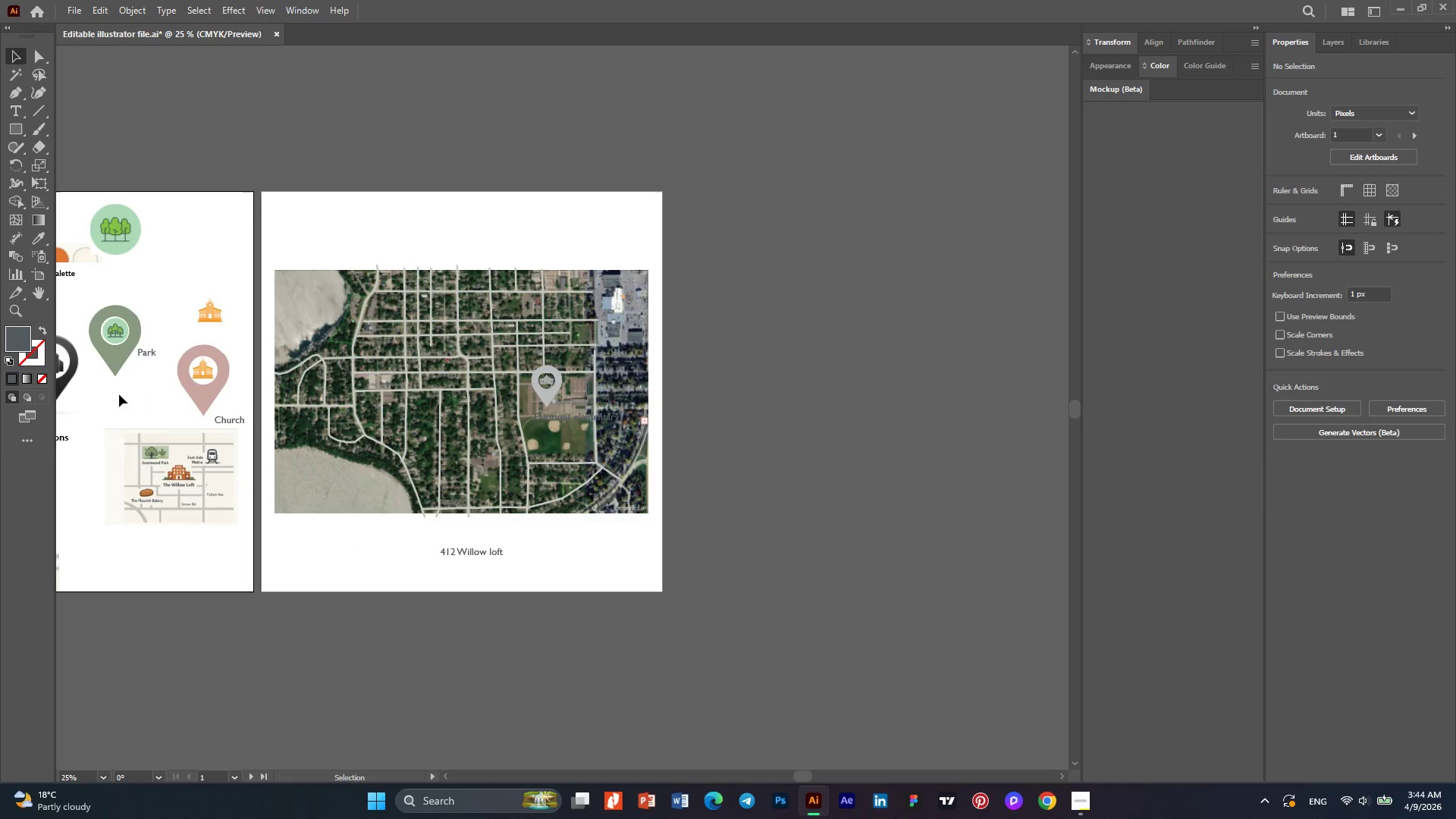 
left_click_drag(start_coordinate=[119, 394], to_coordinate=[102, 309])
 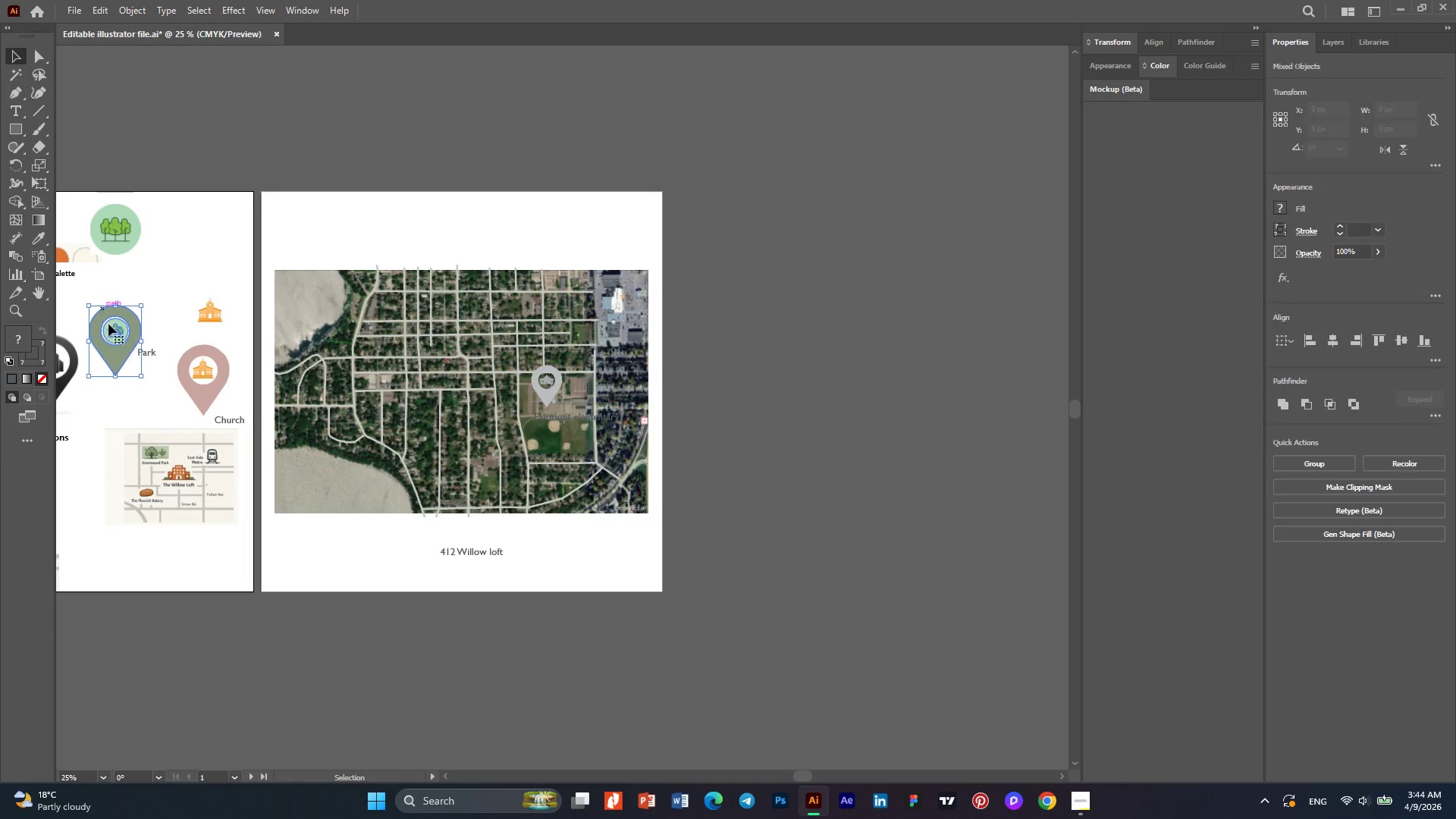 
right_click([108, 324])
 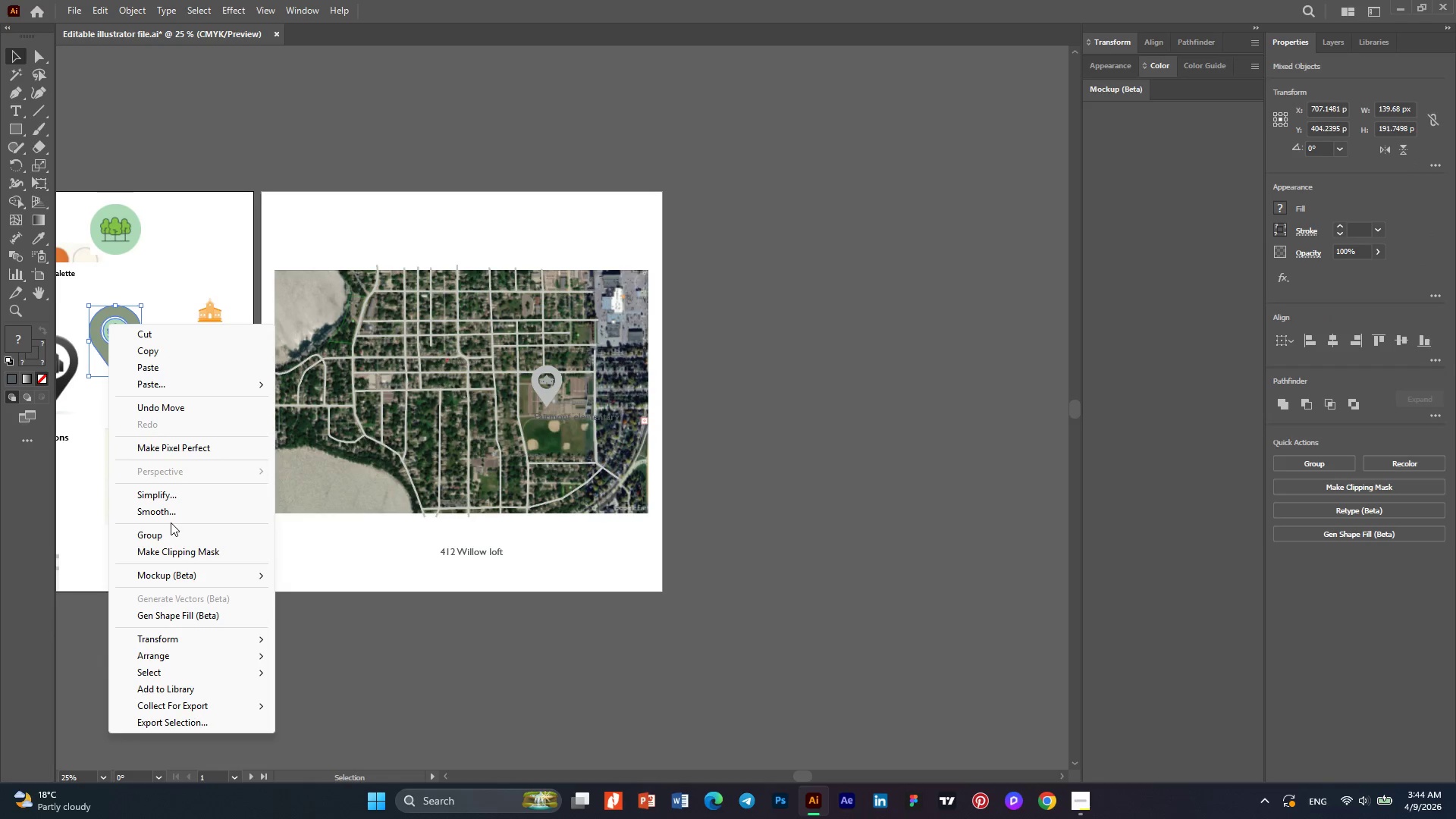 
left_click([172, 533])
 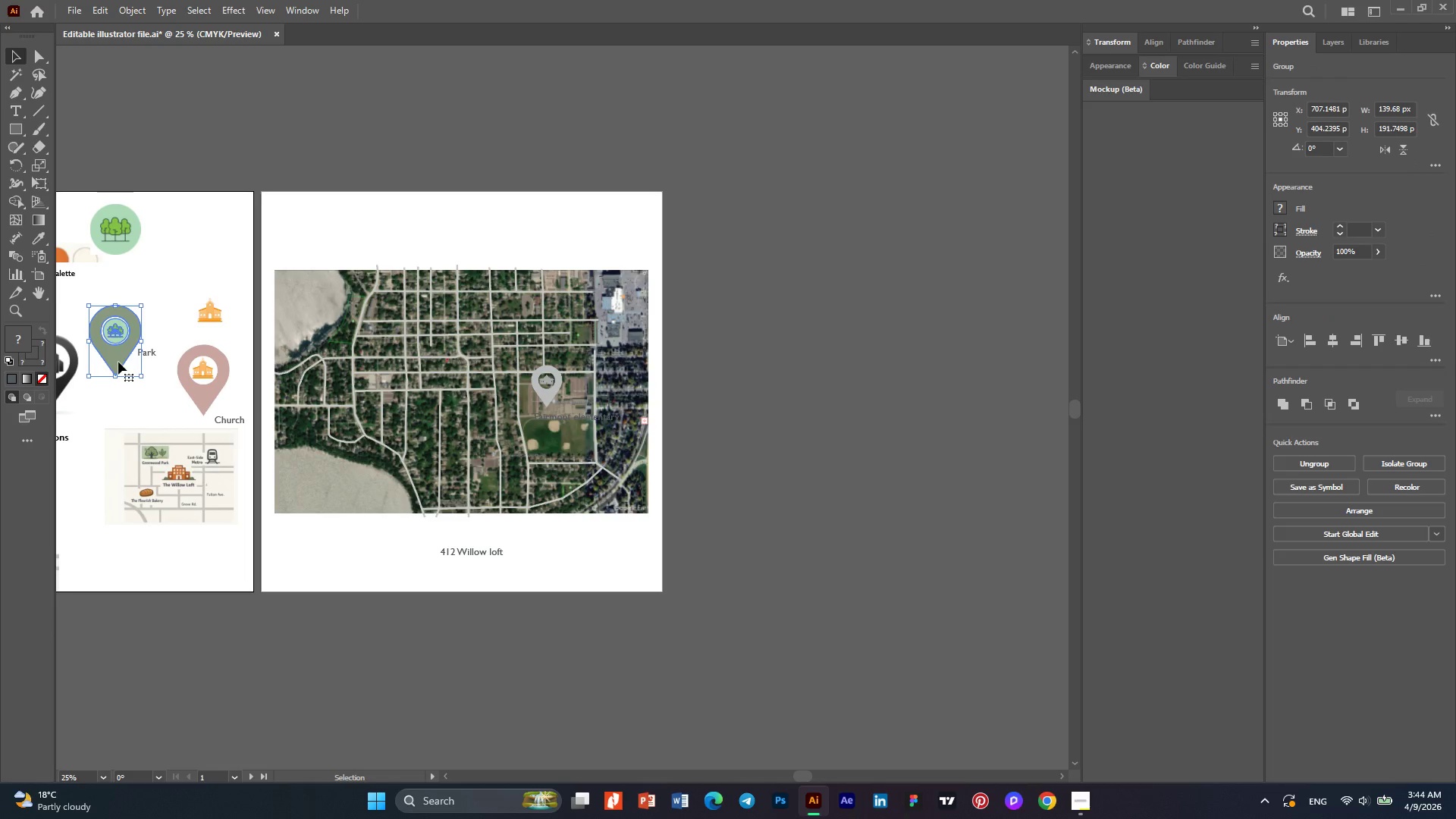 
left_click_drag(start_coordinate=[118, 362], to_coordinate=[344, 322])
 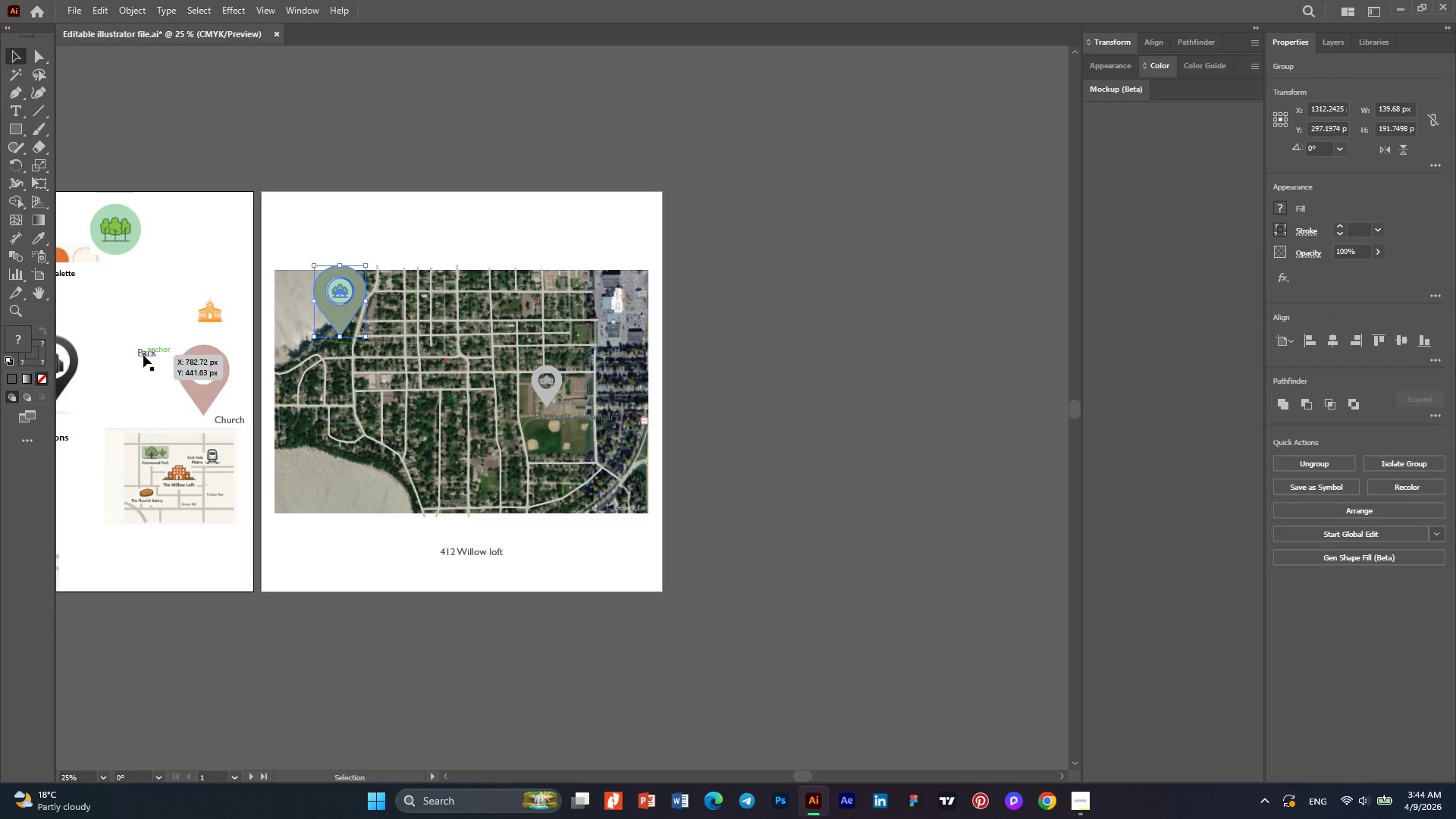 
left_click_drag(start_coordinate=[143, 355], to_coordinate=[336, 344])
 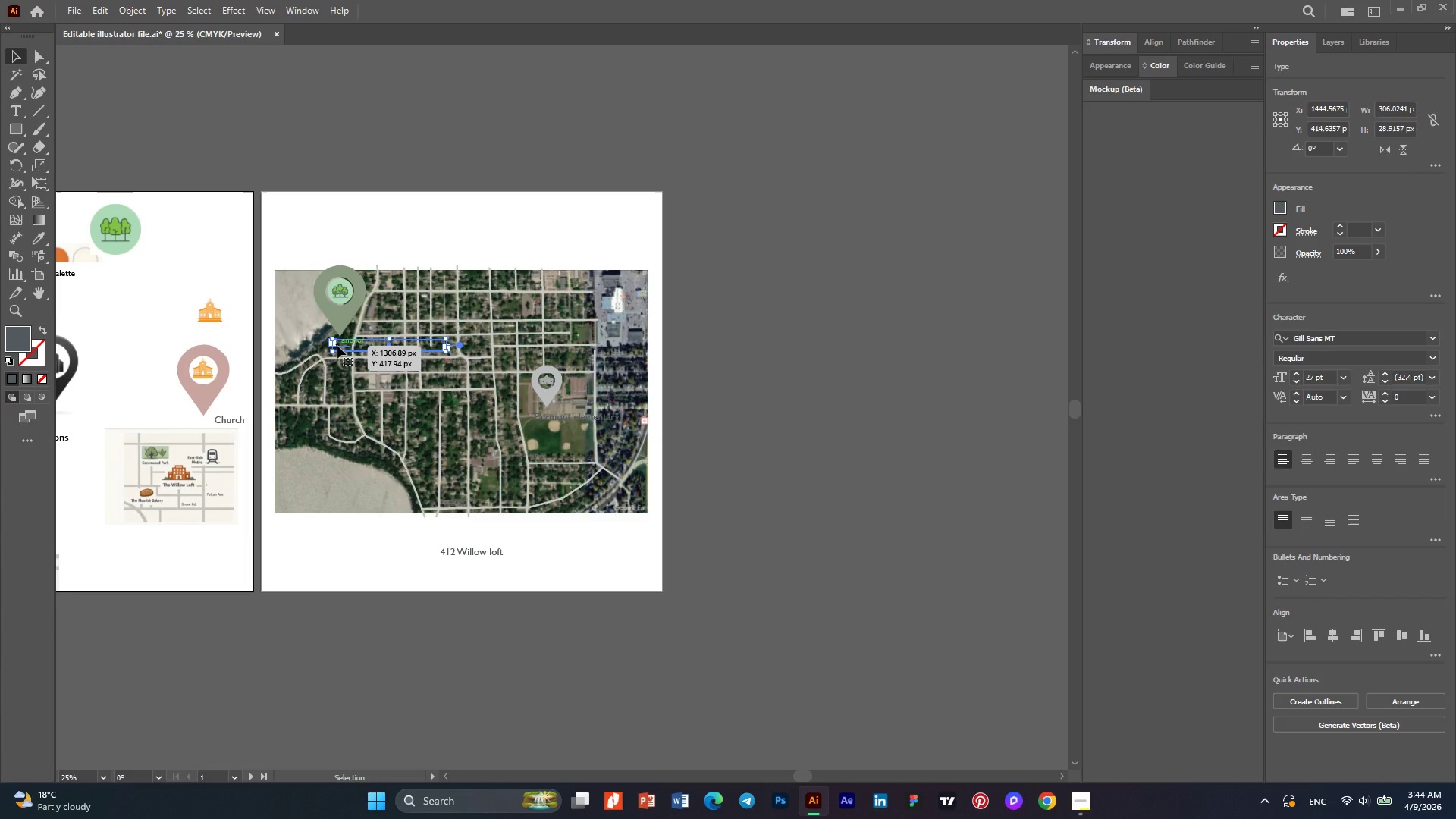 
right_click([337, 346])
 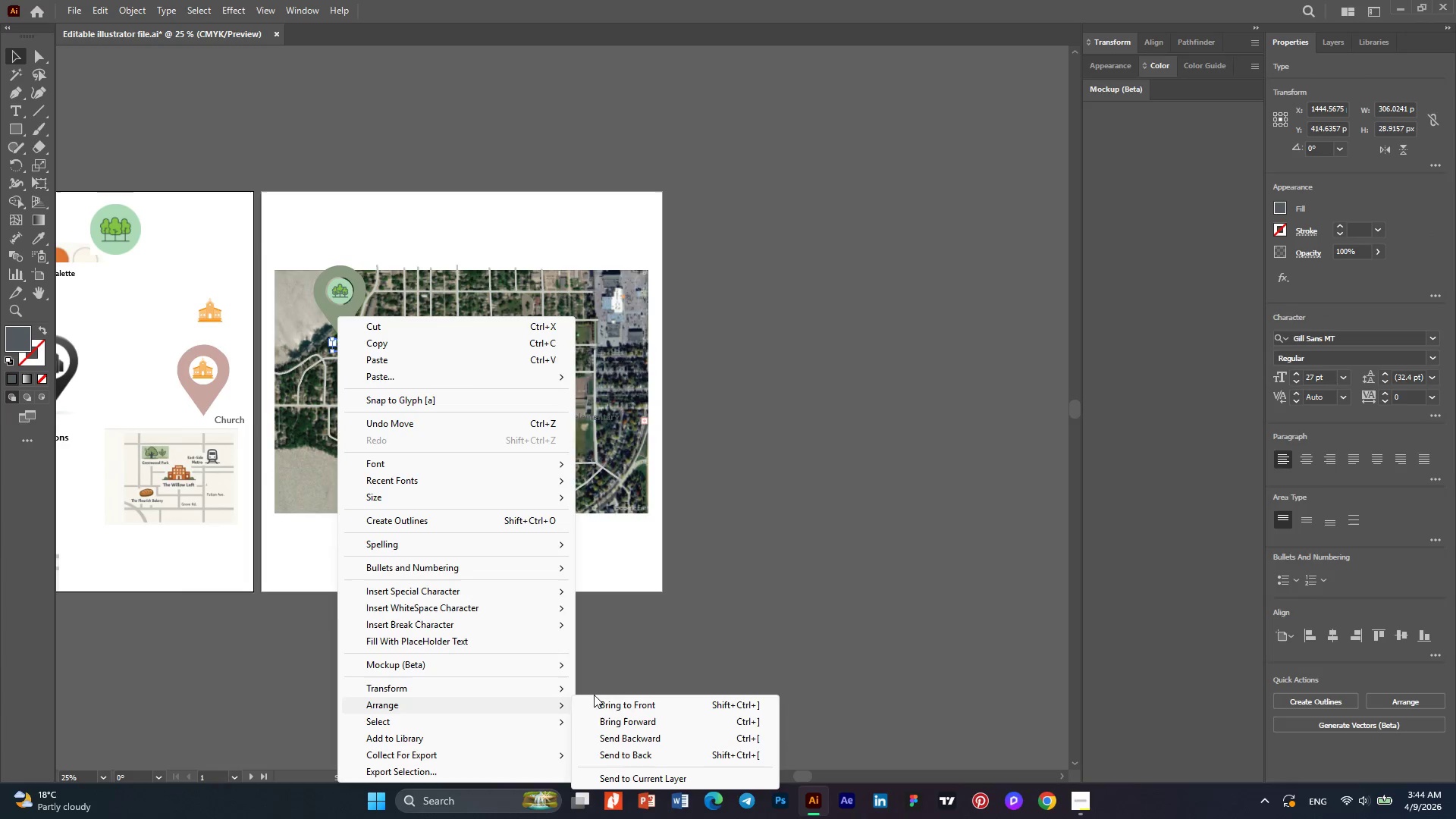 
left_click([616, 699])
 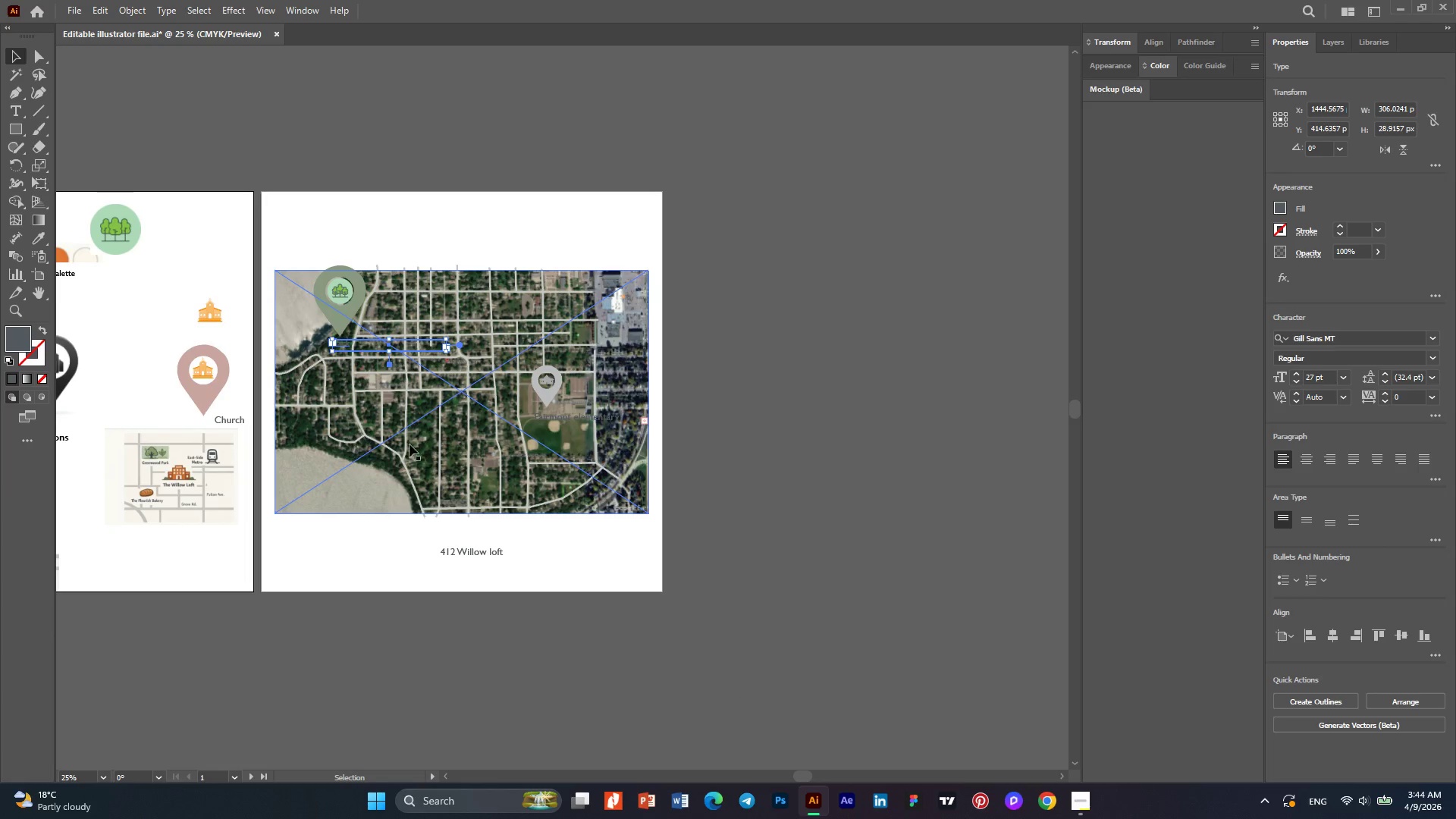 
hold_key(key=AltLeft, duration=0.44)
 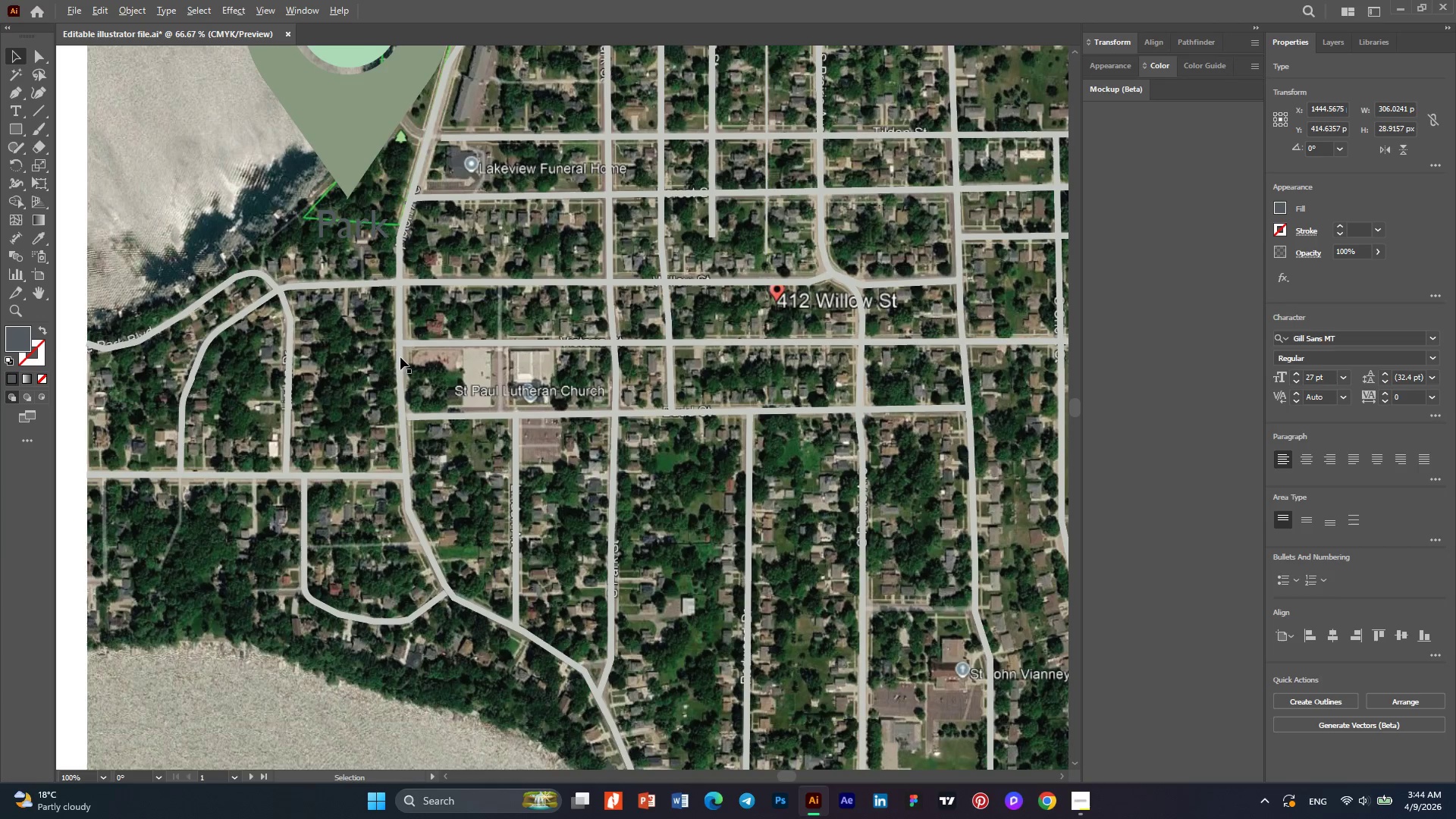 
hold_key(key=AltLeft, duration=0.38)
 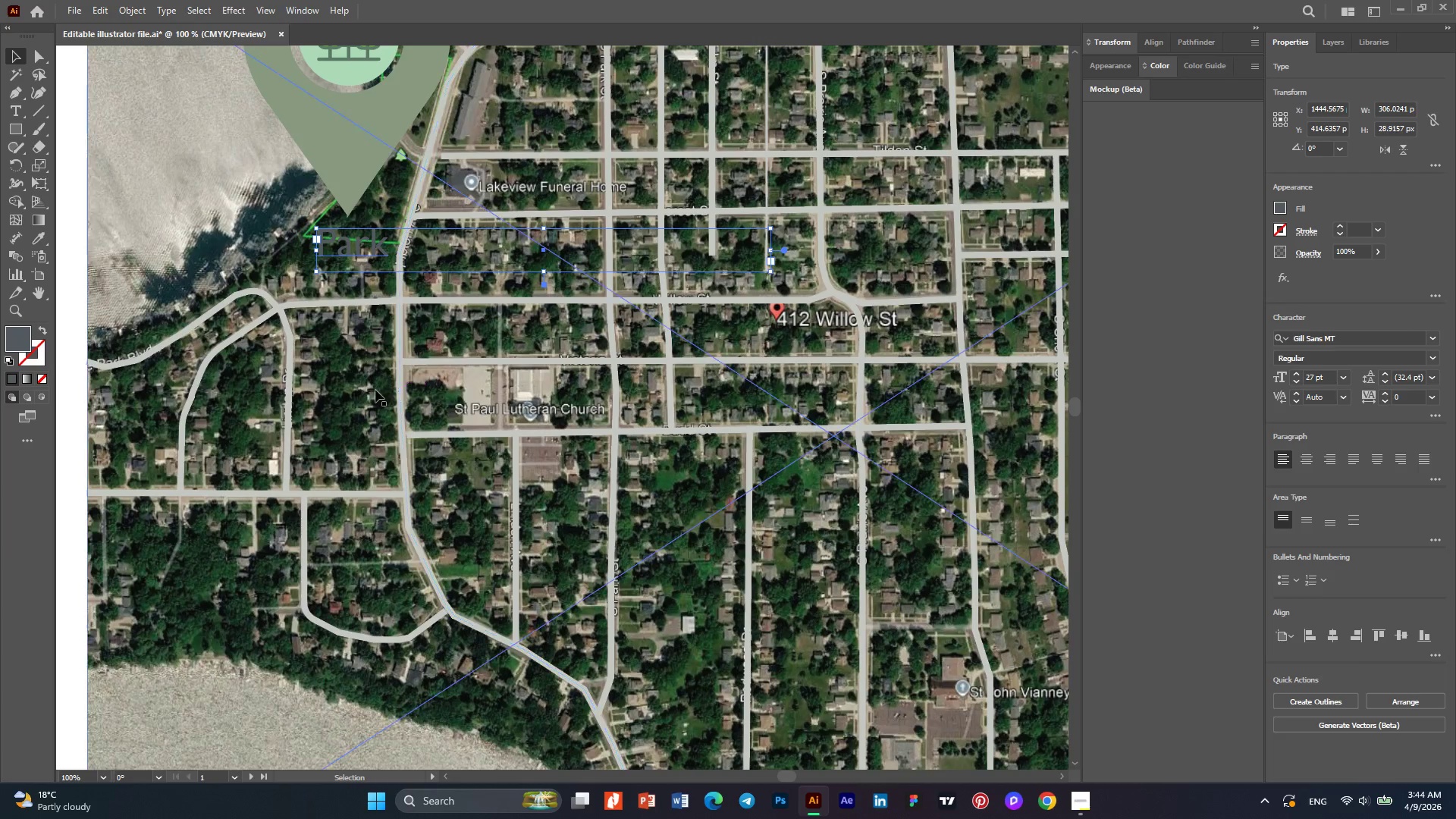 
scroll: coordinate [400, 357], scroll_direction: up, amount: 5.0
 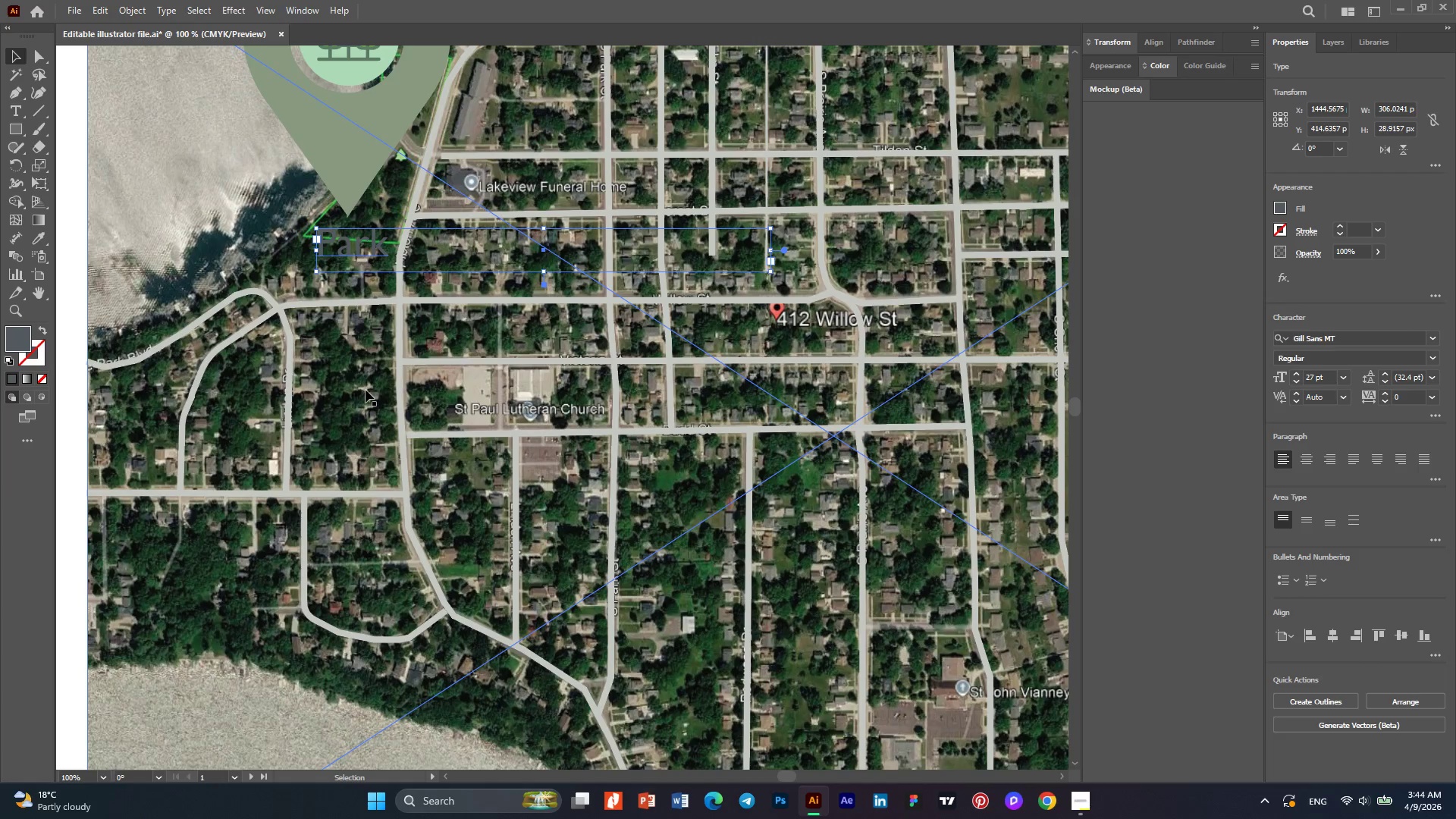 
hold_key(key=AltLeft, duration=0.77)
scroll: coordinate [366, 390], scroll_direction: down, amount: 3.0
 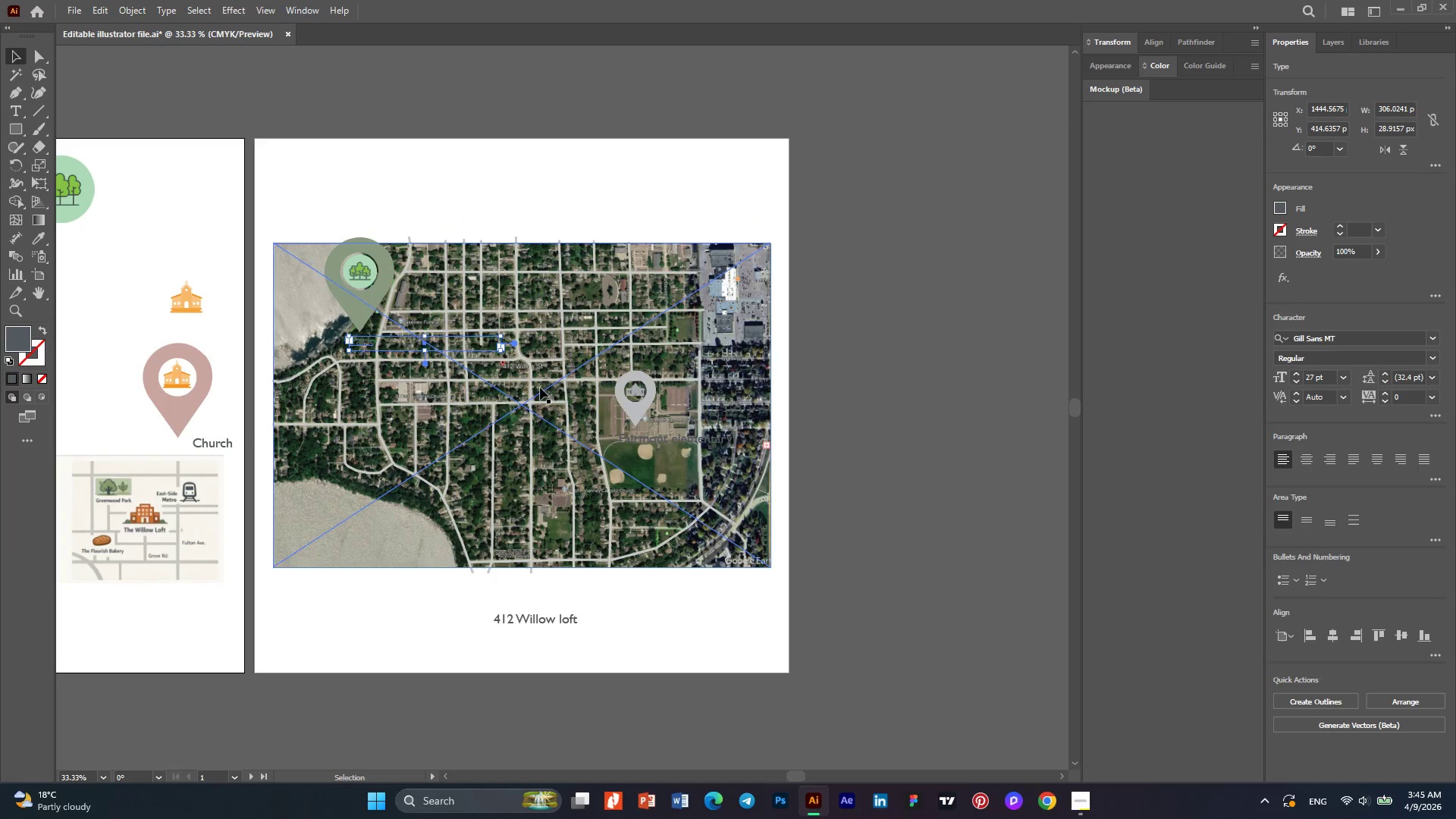 
hold_key(key=AltLeft, duration=0.36)
scroll: coordinate [566, 388], scroll_direction: down, amount: 1.0
 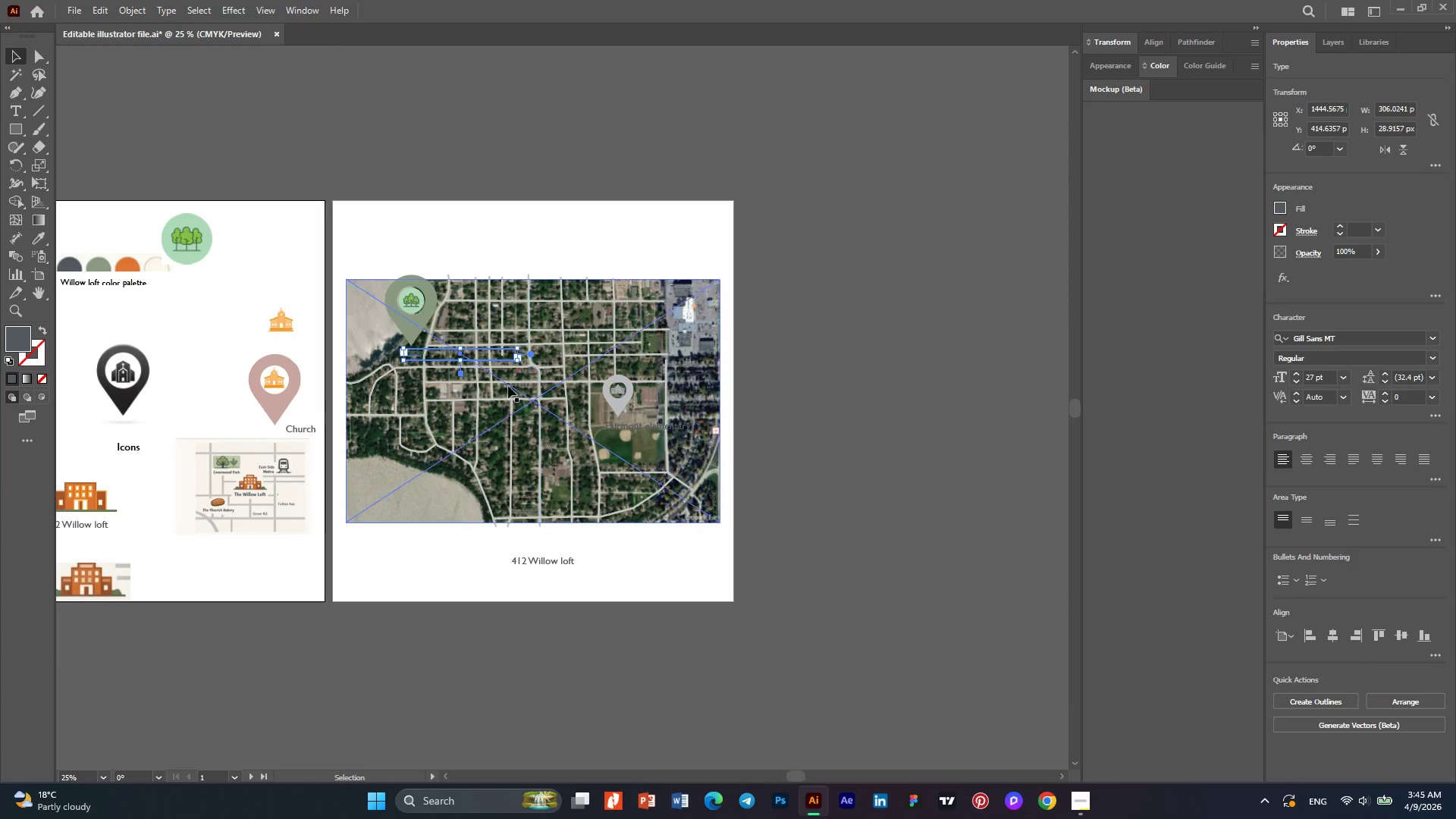 
hold_key(key=AltLeft, duration=0.31)
scroll: coordinate [551, 387], scroll_direction: down, amount: 1.0
 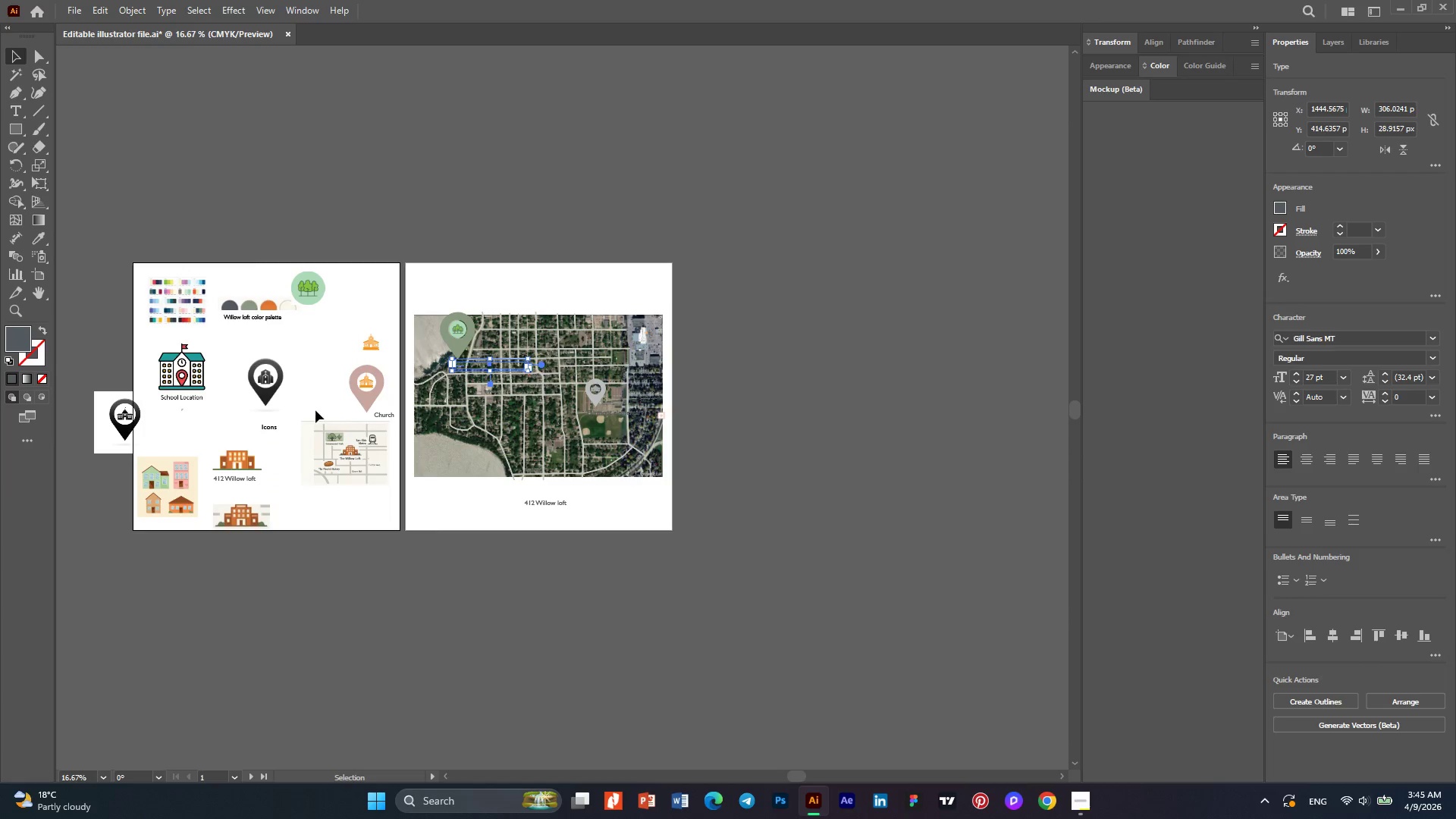 
key(Alt+AltLeft)
 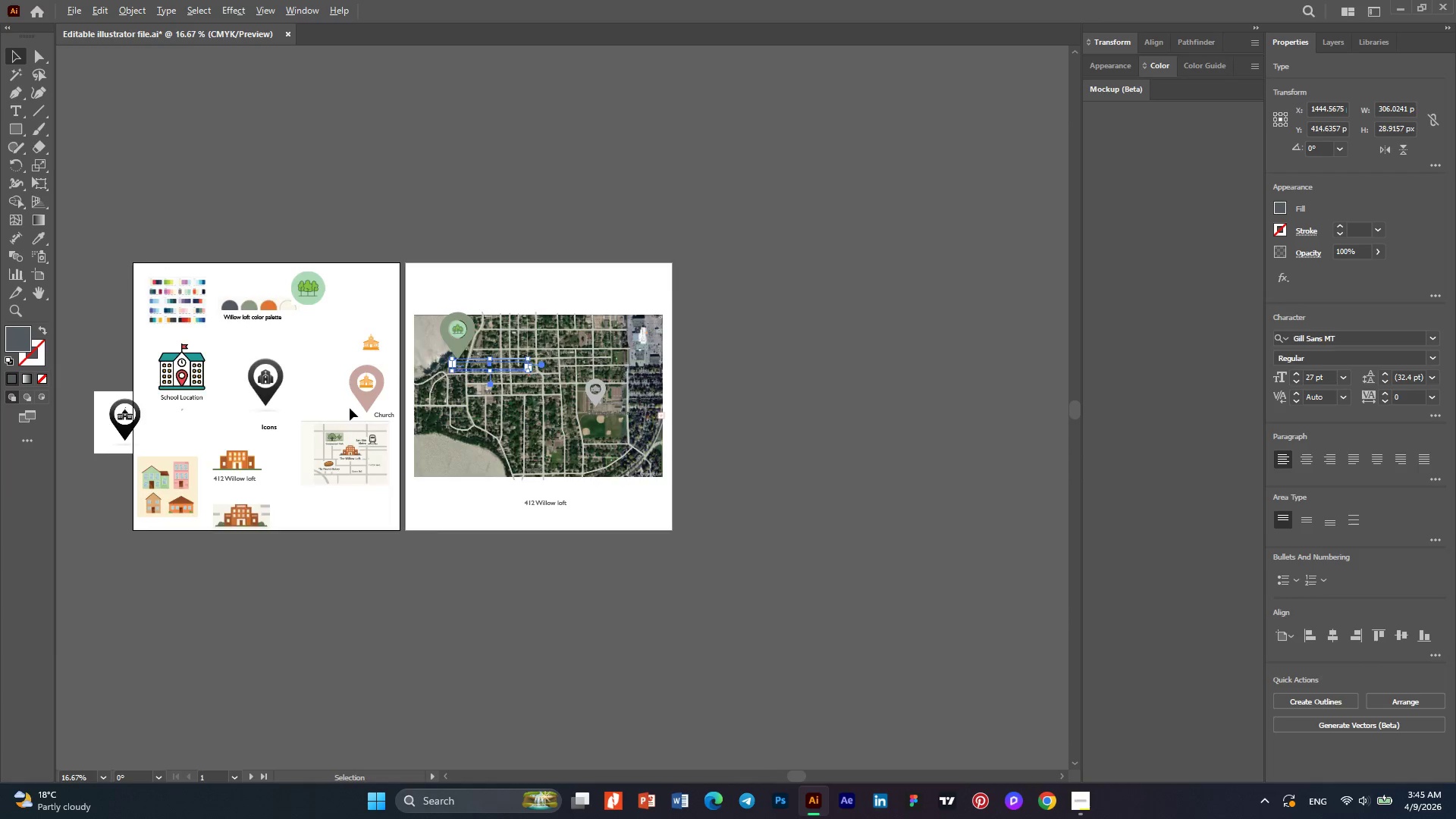 
left_click([380, 382])
 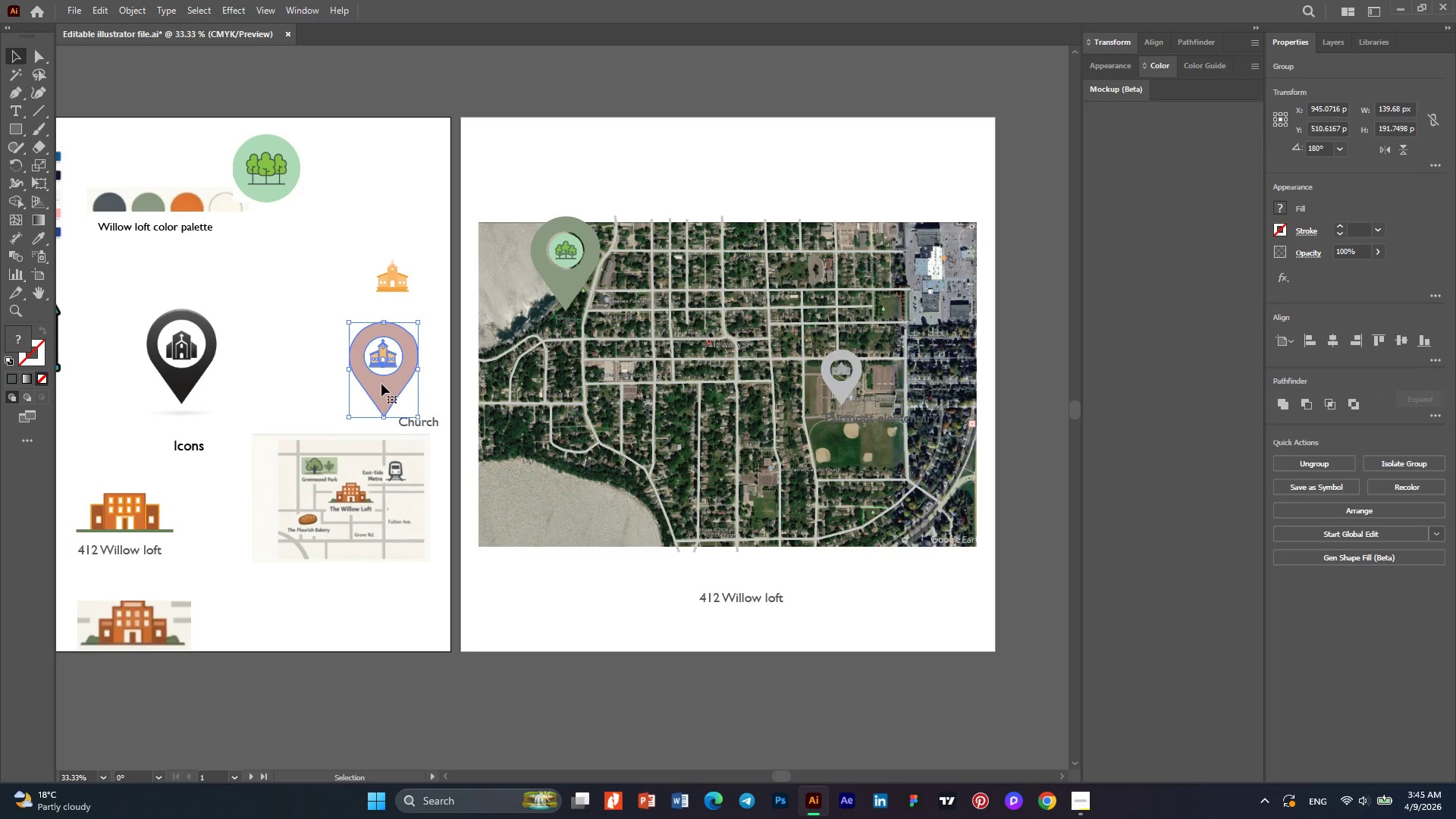 
scroll: coordinate [350, 408], scroll_direction: up, amount: 2.0
 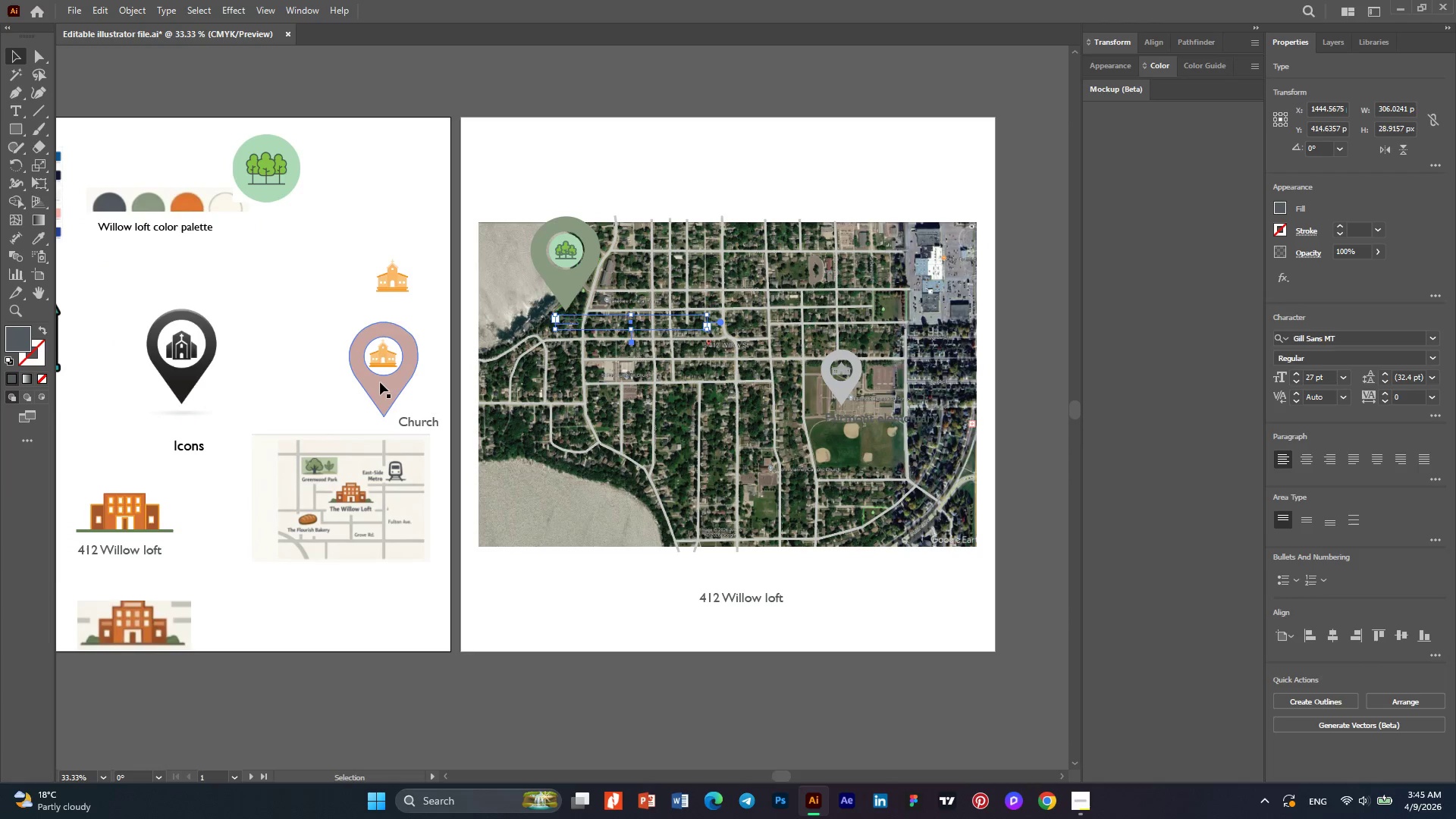 
left_click_drag(start_coordinate=[381, 384], to_coordinate=[593, 347])
 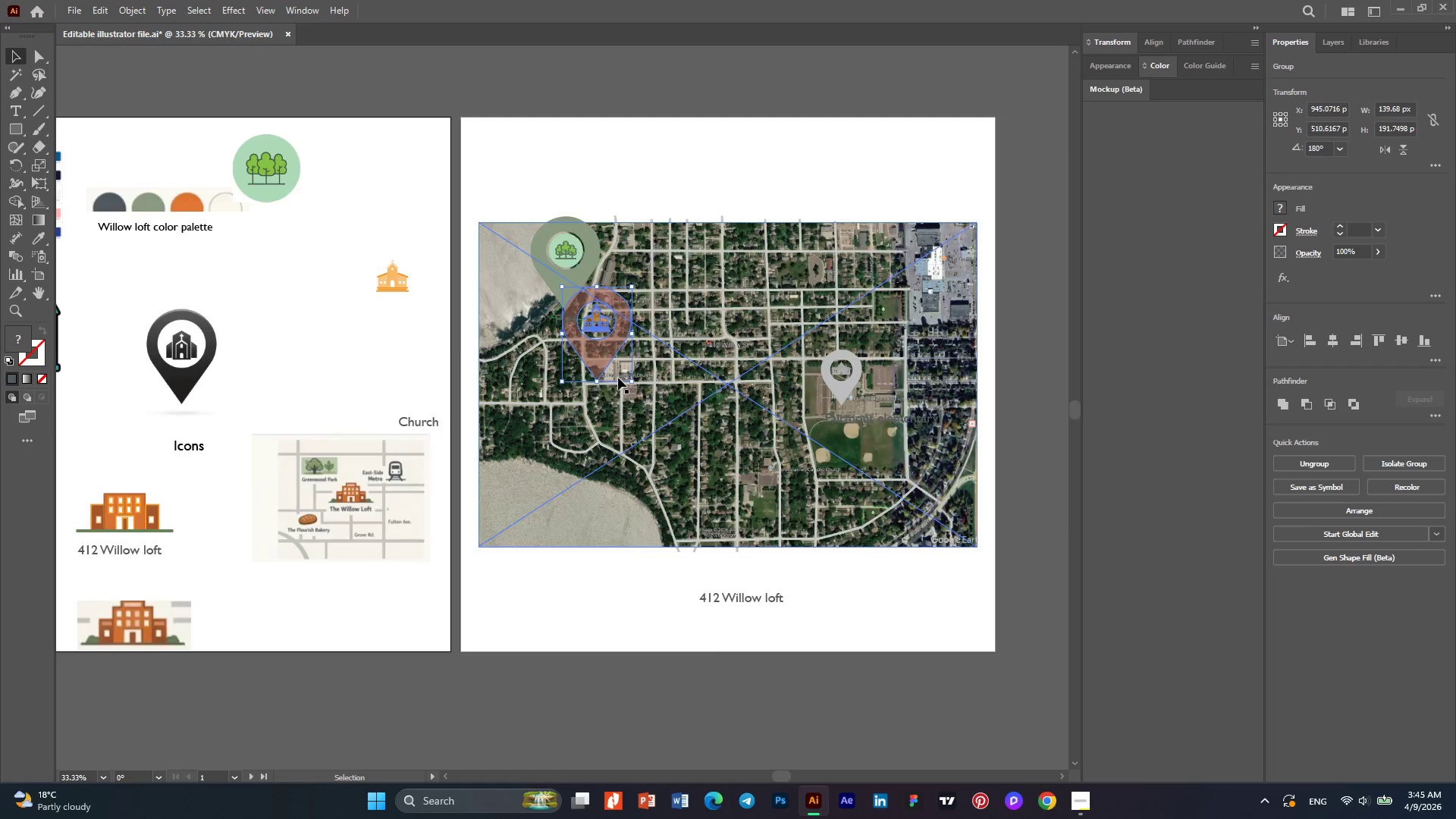 
hold_key(key=AltLeft, duration=0.5)
scroll: coordinate [618, 378], scroll_direction: up, amount: 4.0
 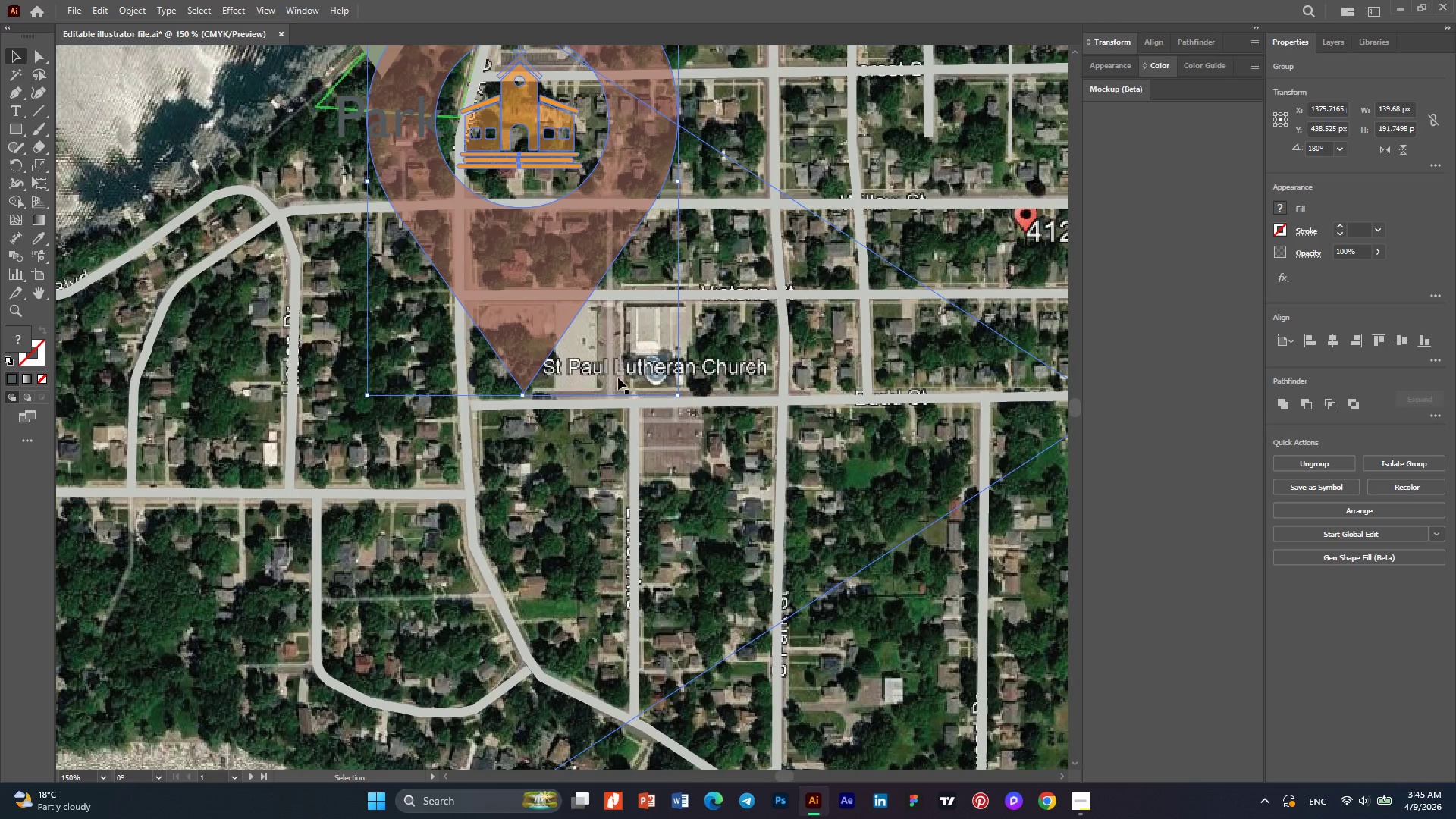 
hold_key(key=AltLeft, duration=0.73)
scroll: coordinate [597, 388], scroll_direction: down, amount: 1.0
 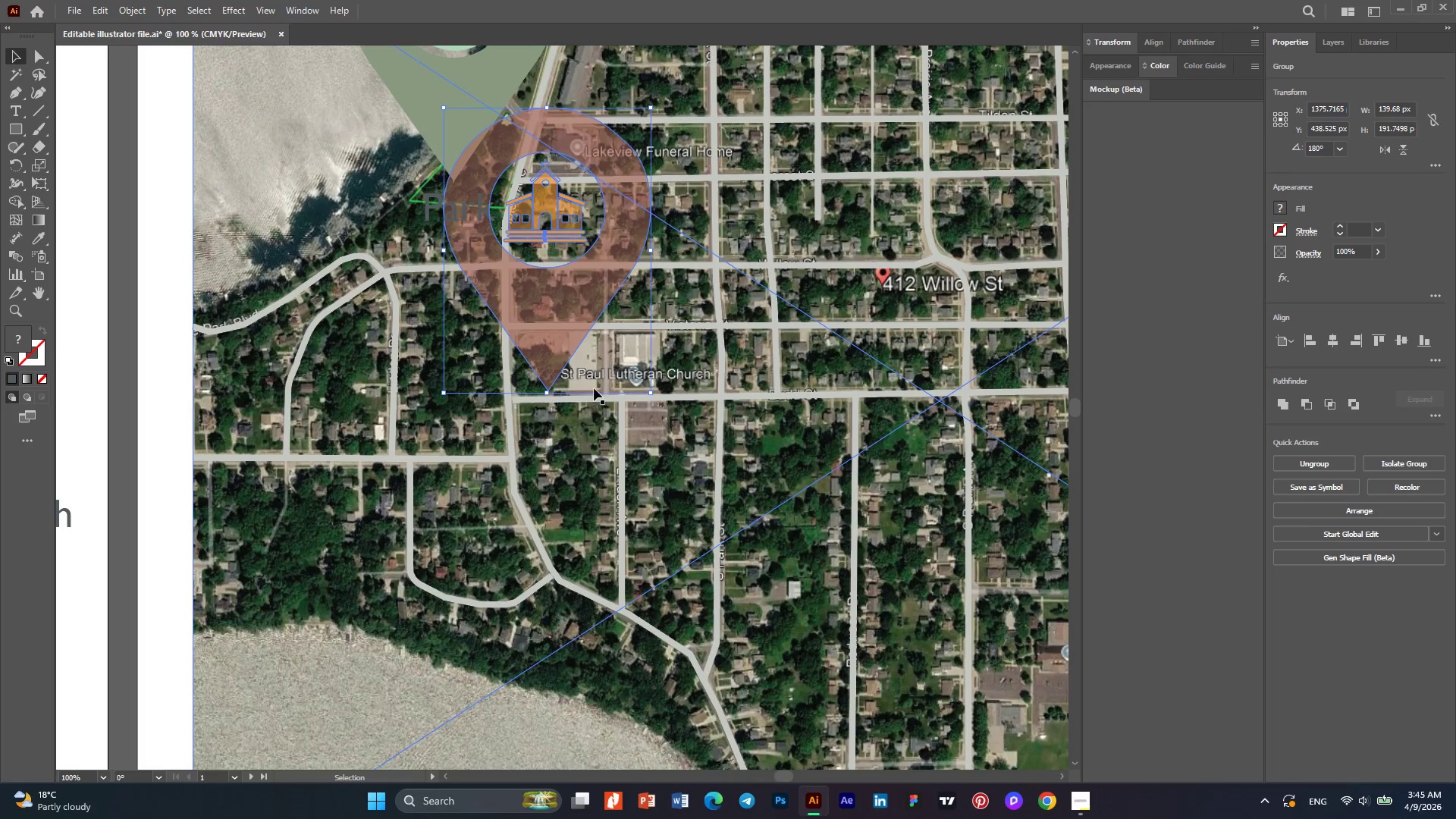 
hold_key(key=AltLeft, duration=0.55)
scroll: coordinate [585, 385], scroll_direction: down, amount: 2.0
 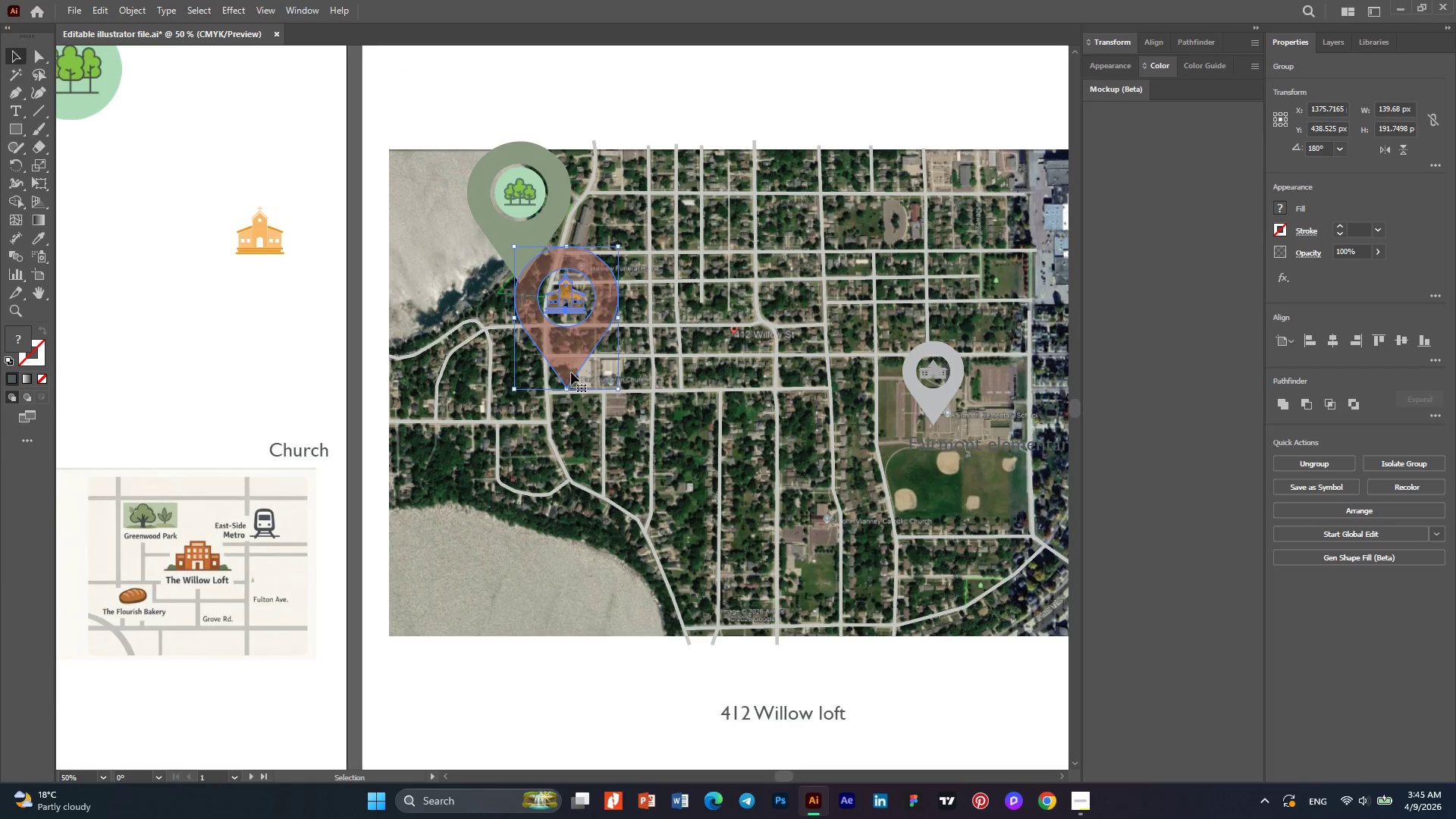 
left_click_drag(start_coordinate=[571, 372], to_coordinate=[592, 376])
 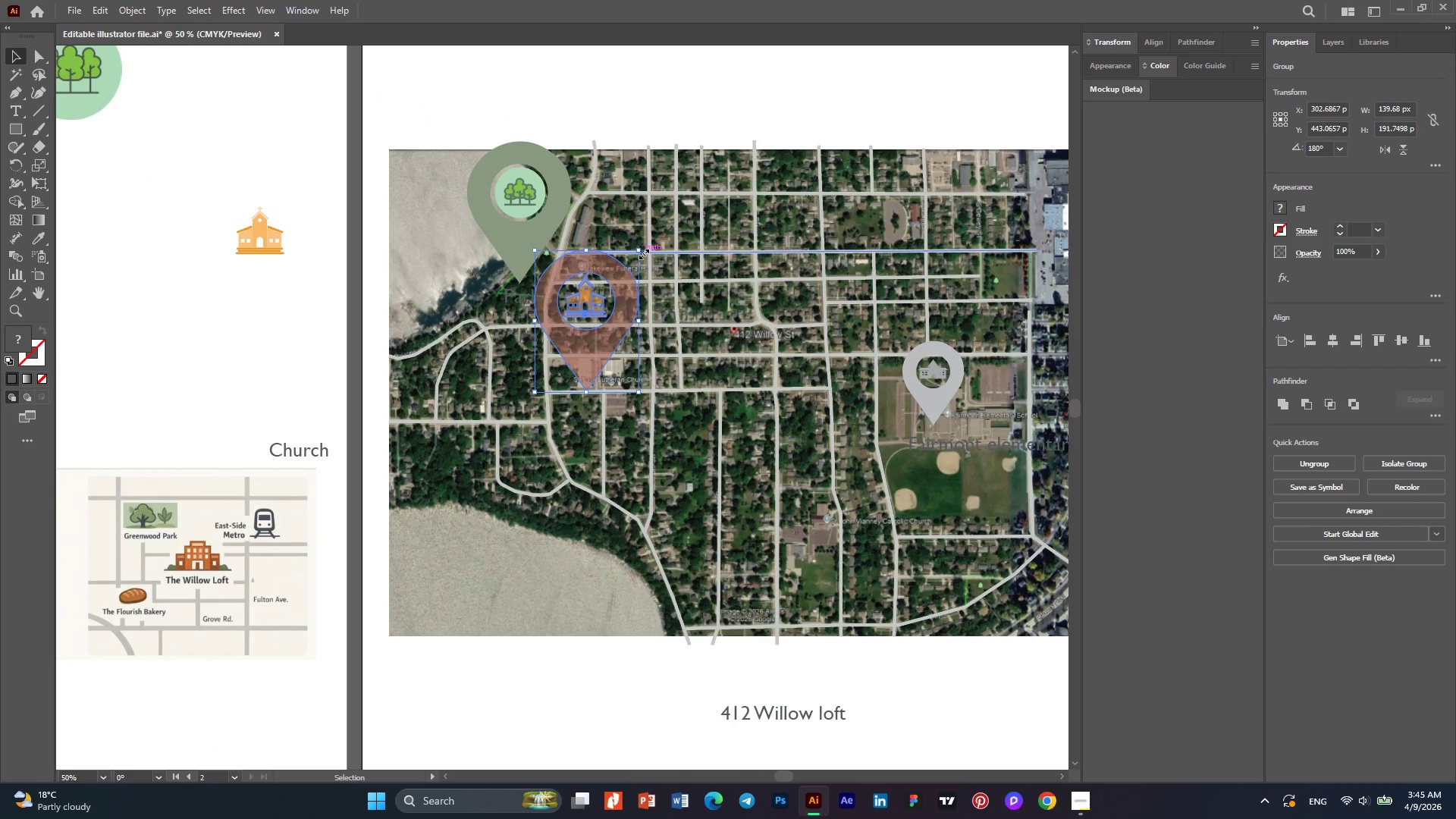 
hold_key(key=ShiftLeft, duration=1.16)
left_click_drag(start_coordinate=[642, 253], to_coordinate=[617, 291])
 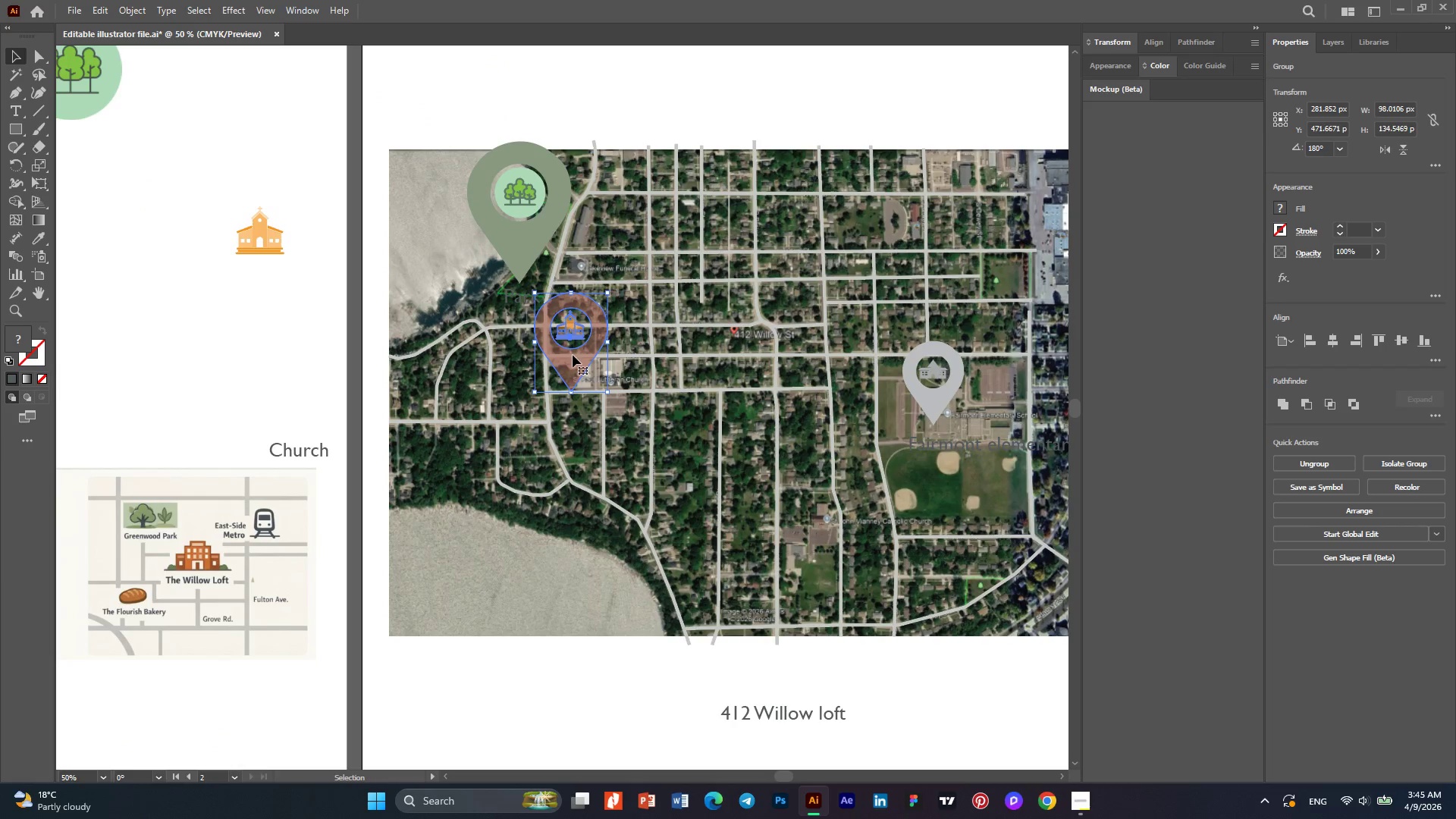 
left_click_drag(start_coordinate=[573, 355], to_coordinate=[610, 347])
 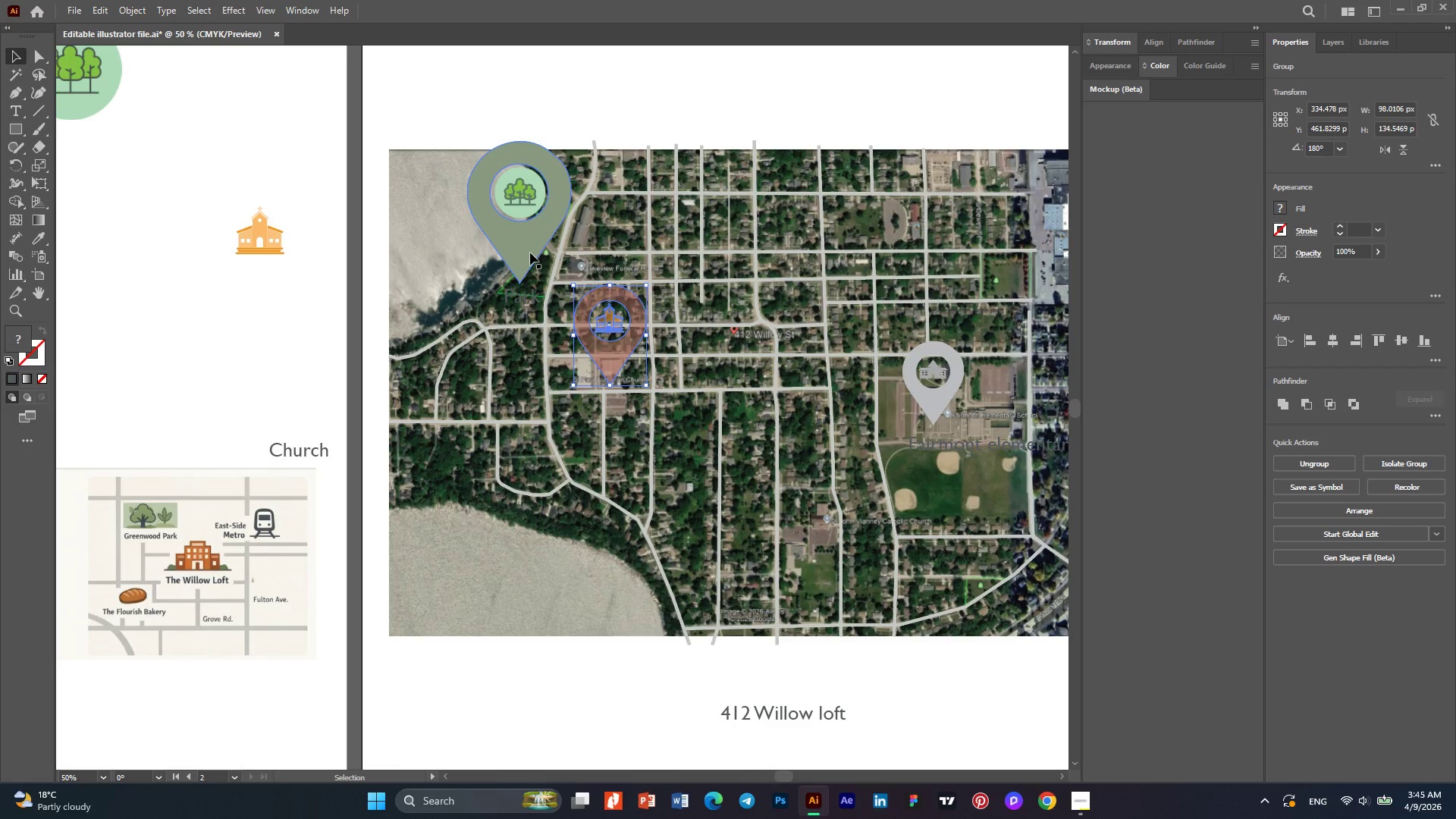 
left_click([530, 253])
 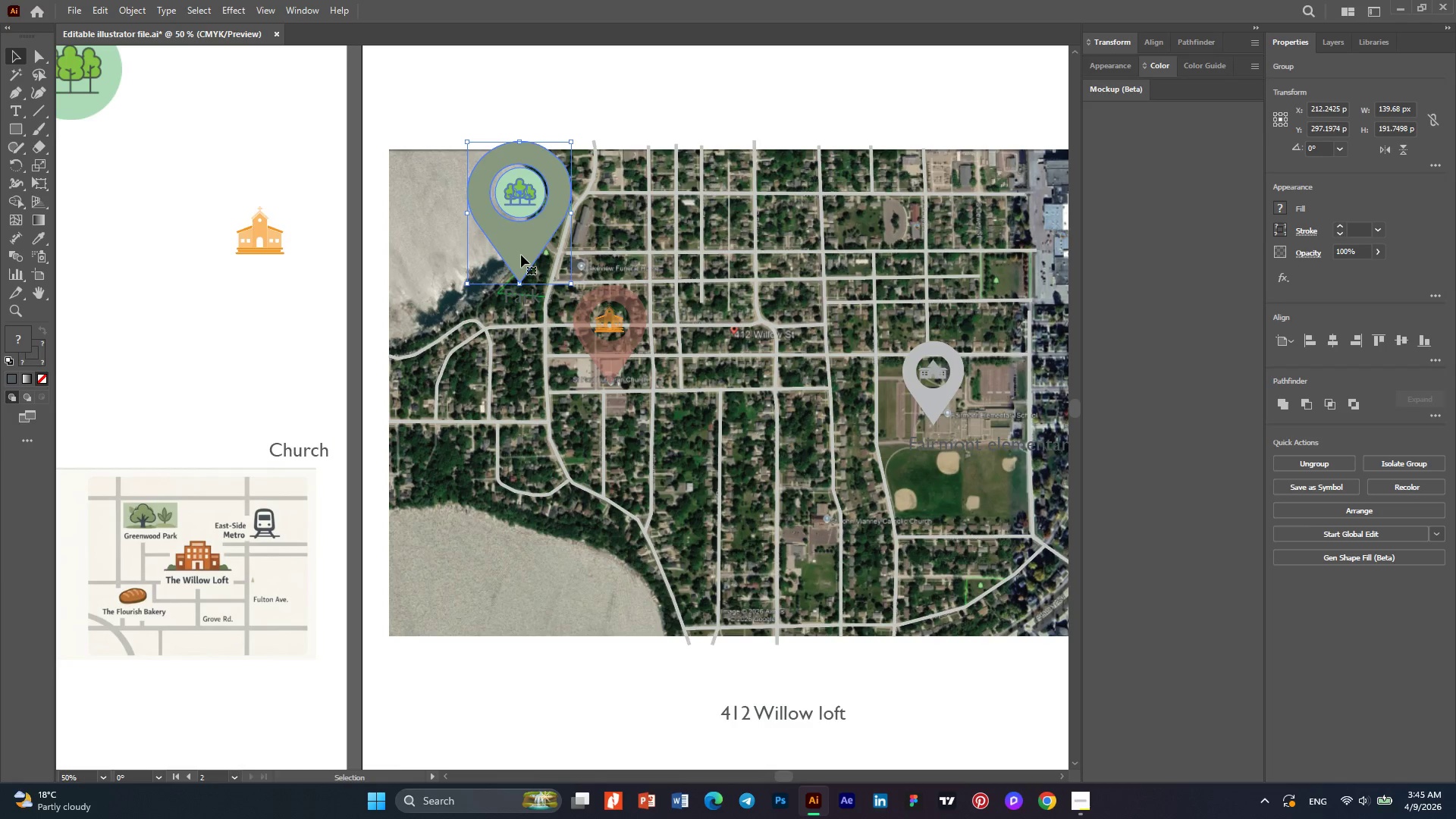 
left_click_drag(start_coordinate=[521, 255], to_coordinate=[521, 265])
 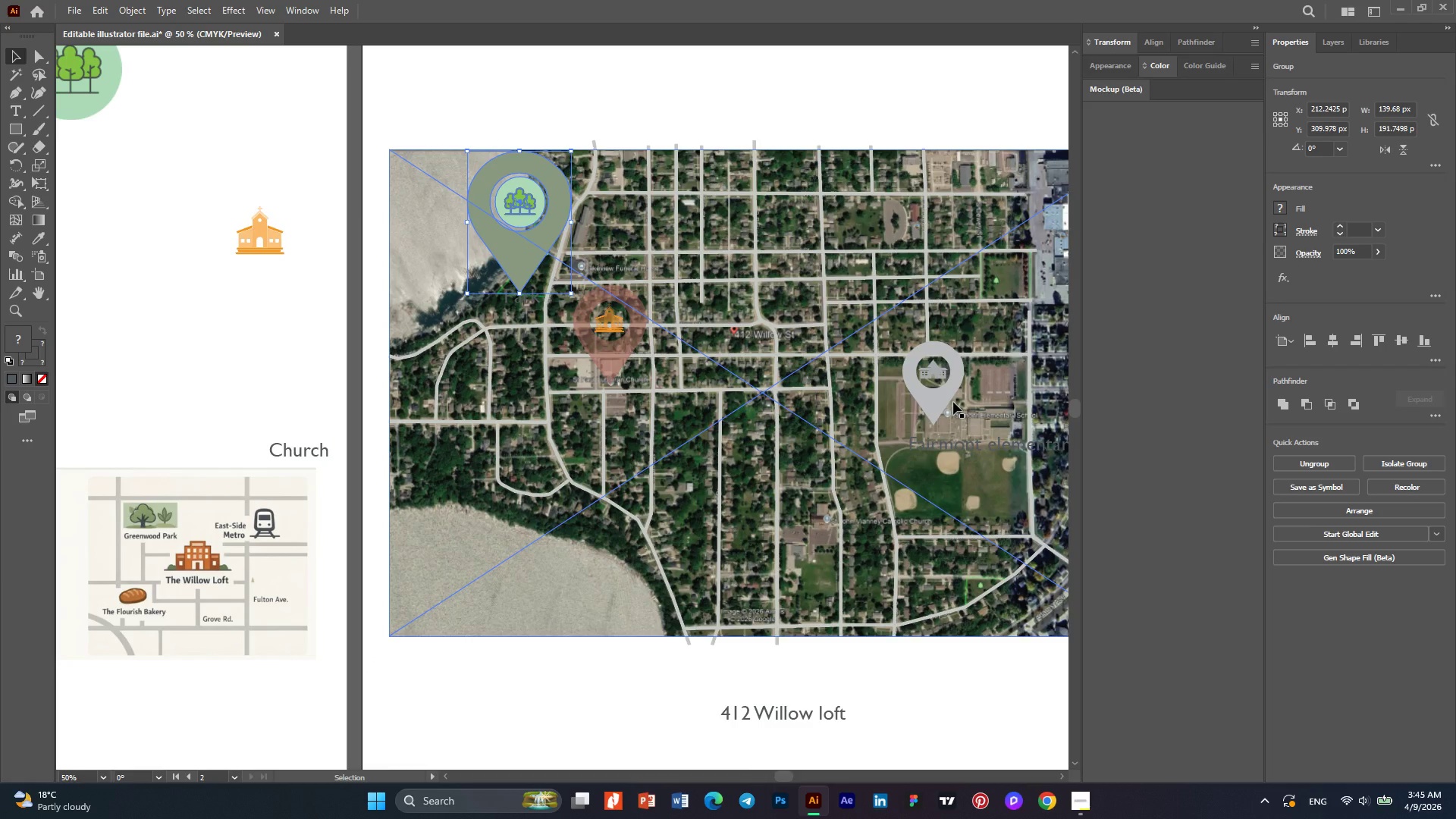 
hold_key(key=AltLeft, duration=0.53)
scroll: coordinate [800, 398], scroll_direction: down, amount: 1.0
 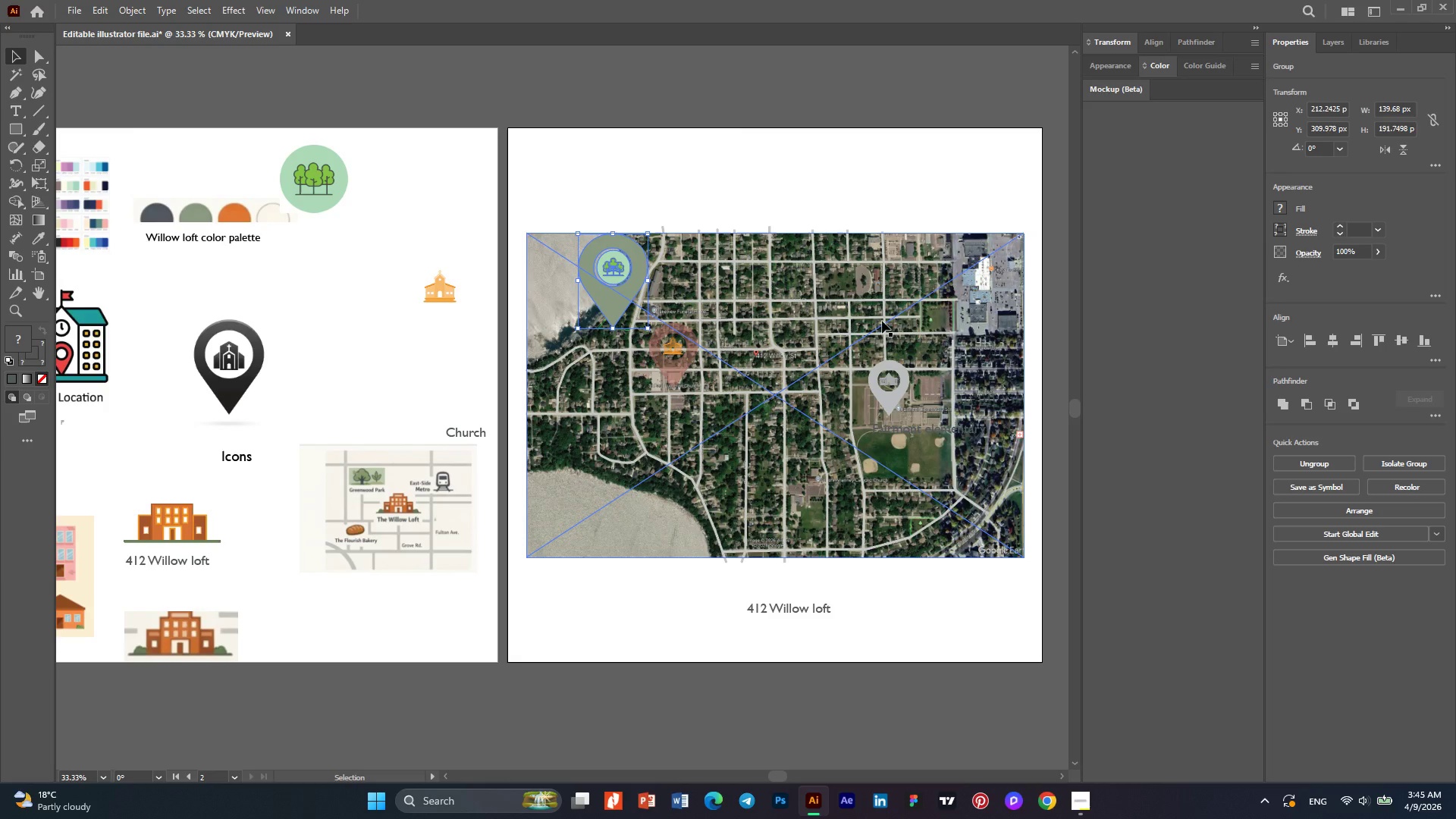 
hold_key(key=AltLeft, duration=0.58)
scroll: coordinate [937, 268], scroll_direction: up, amount: 3.0
 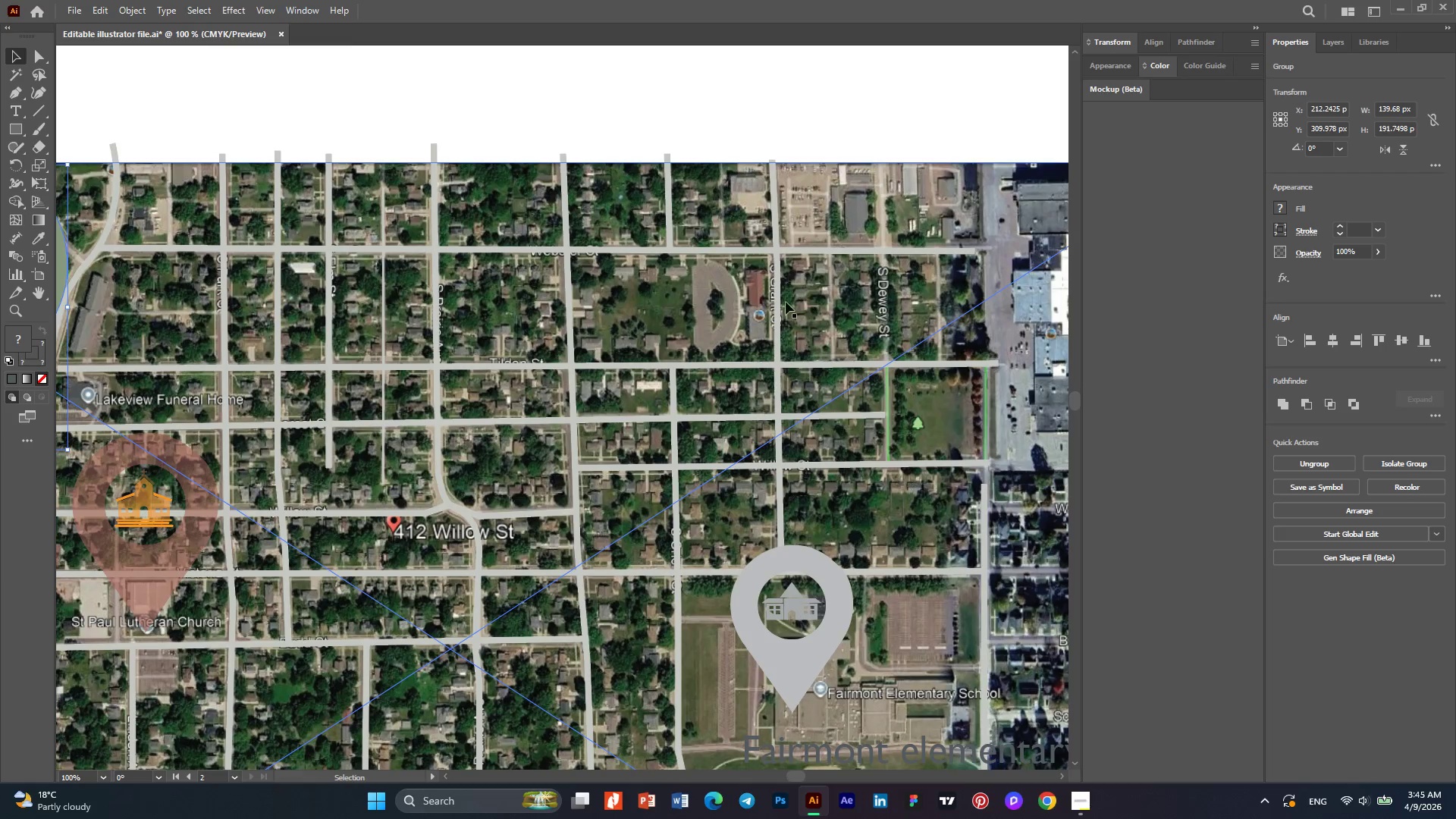 
hold_key(key=AltLeft, duration=0.41)
scroll: coordinate [822, 355], scroll_direction: down, amount: 3.0
 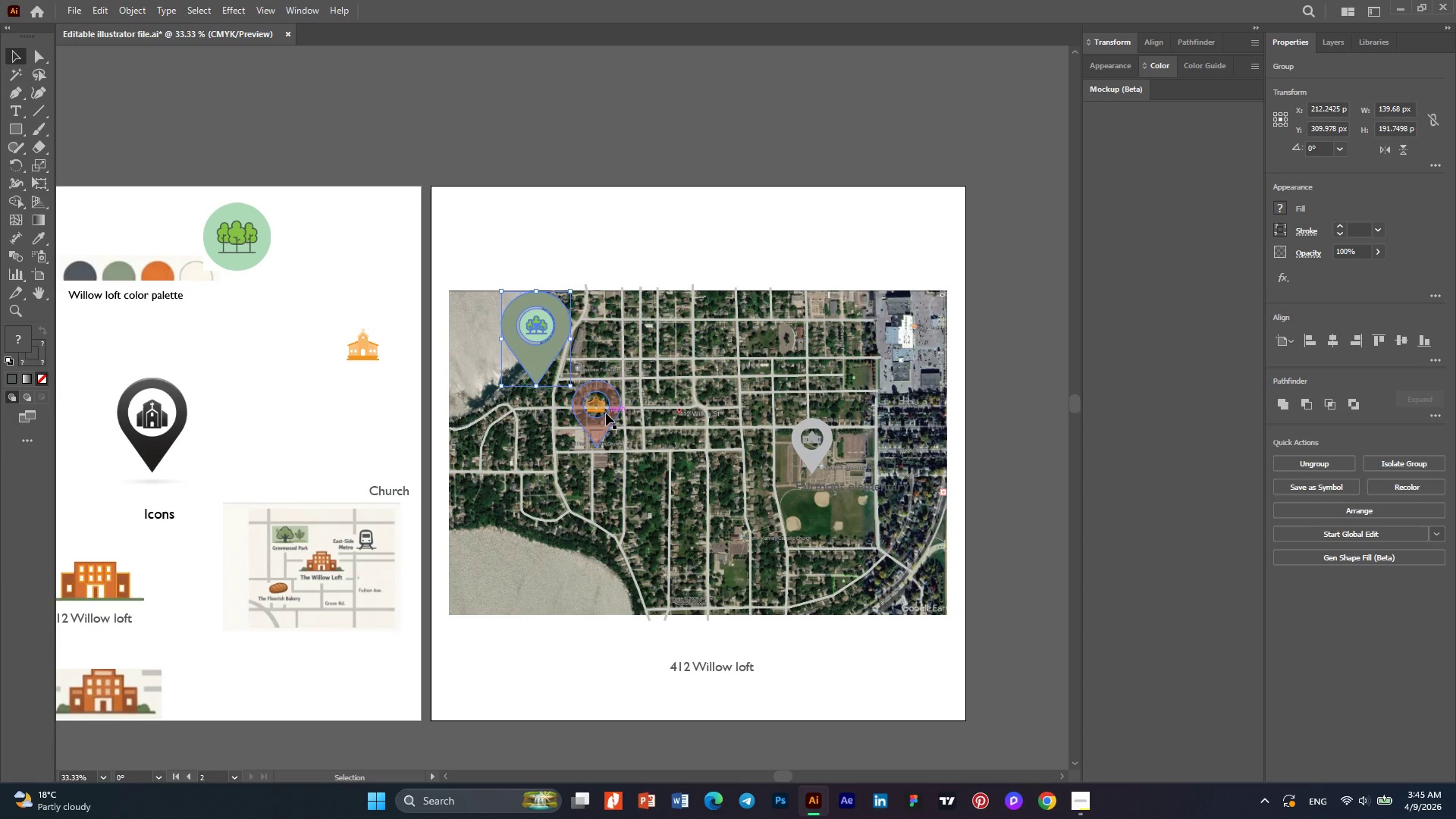 
hold_key(key=AltLeft, duration=1.52)
left_click_drag(start_coordinate=[606, 413], to_coordinate=[804, 312])
 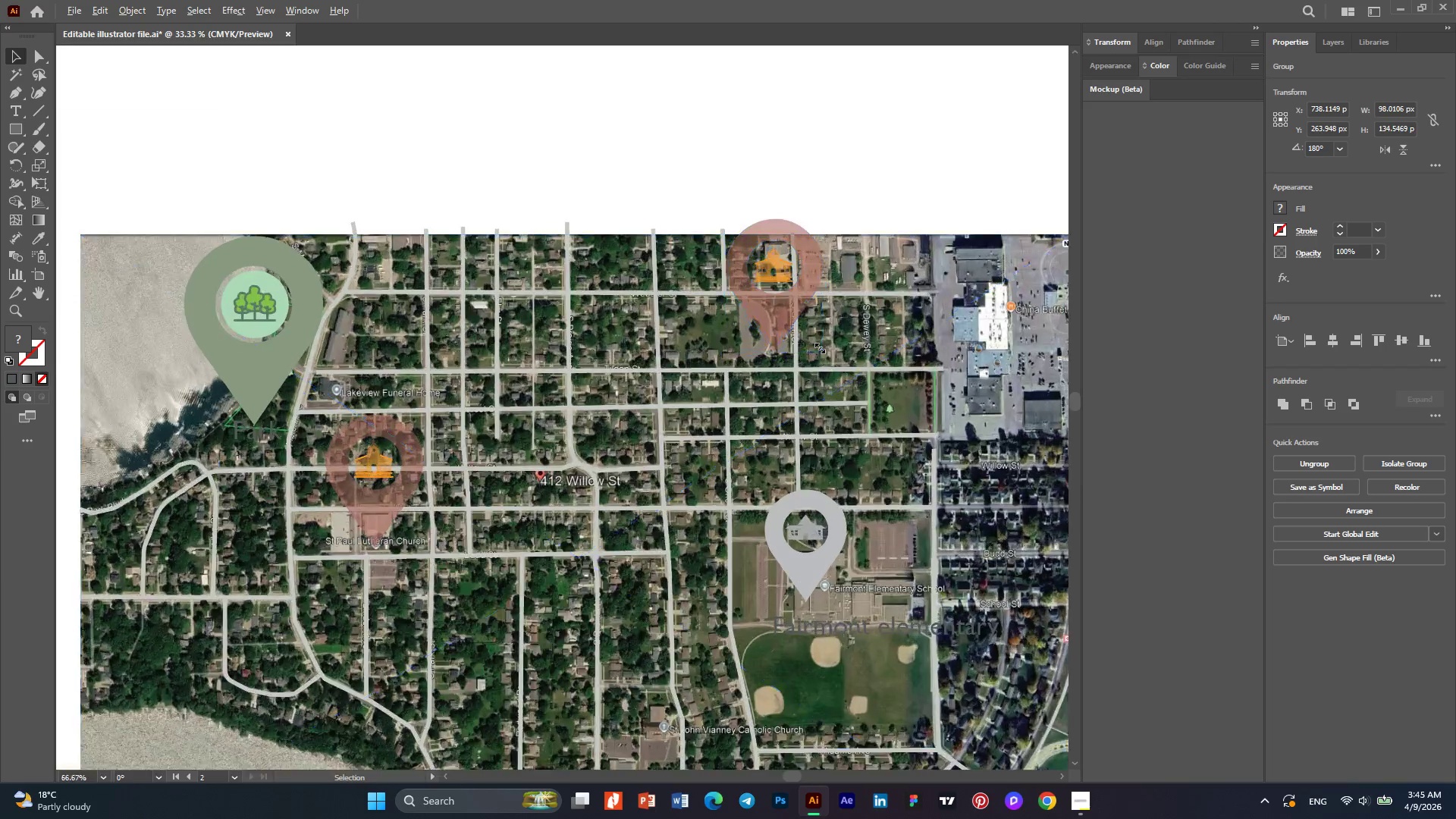 
hold_key(key=AltLeft, duration=0.81)
 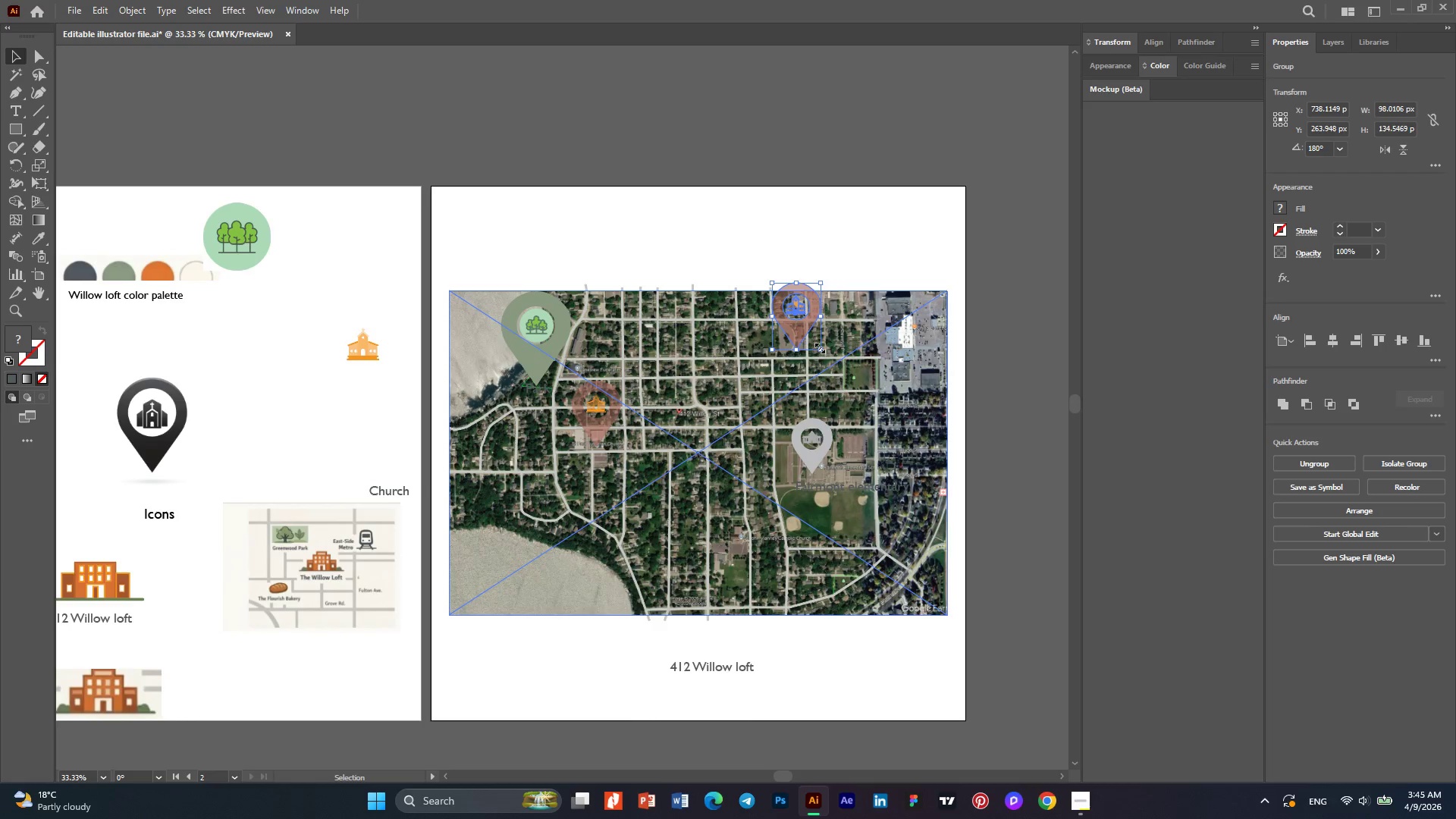 
hold_key(key=AltLeft, duration=0.62)
scroll: coordinate [818, 347], scroll_direction: up, amount: 3.0
 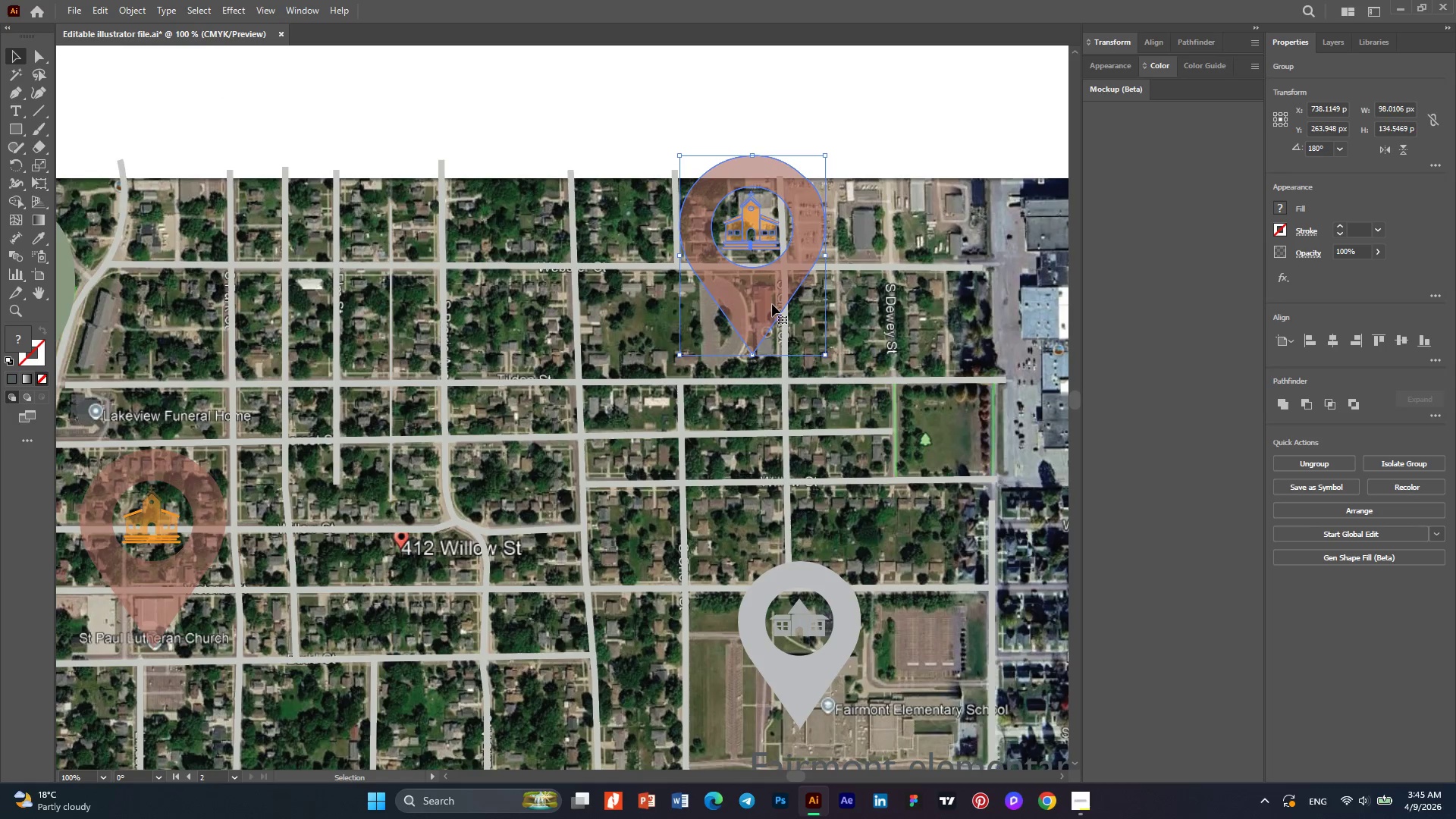 
left_click_drag(start_coordinate=[770, 304], to_coordinate=[777, 287])
 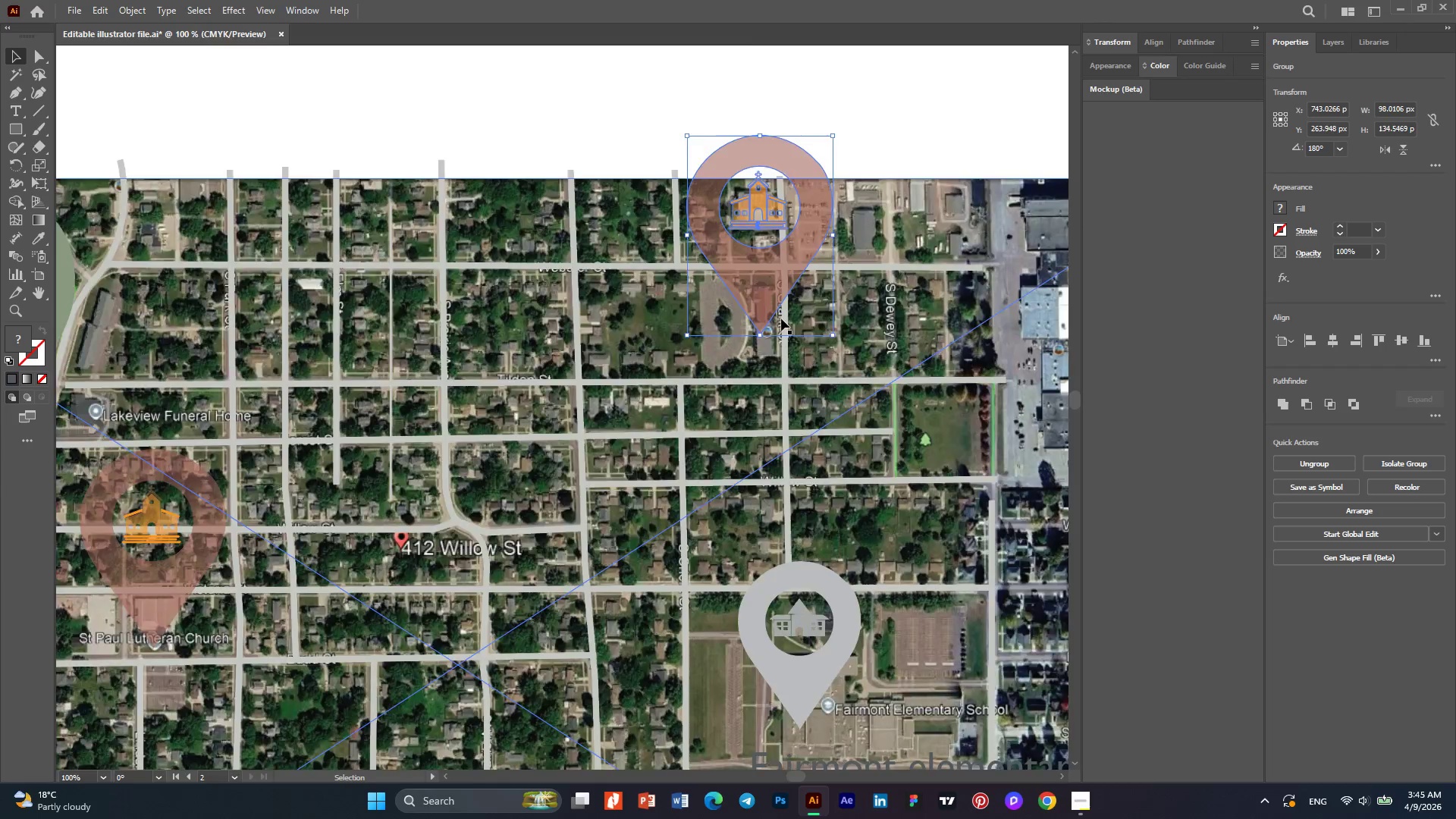 
hold_key(key=AltLeft, duration=1.5)
scroll: coordinate [781, 318], scroll_direction: up, amount: 4.0
 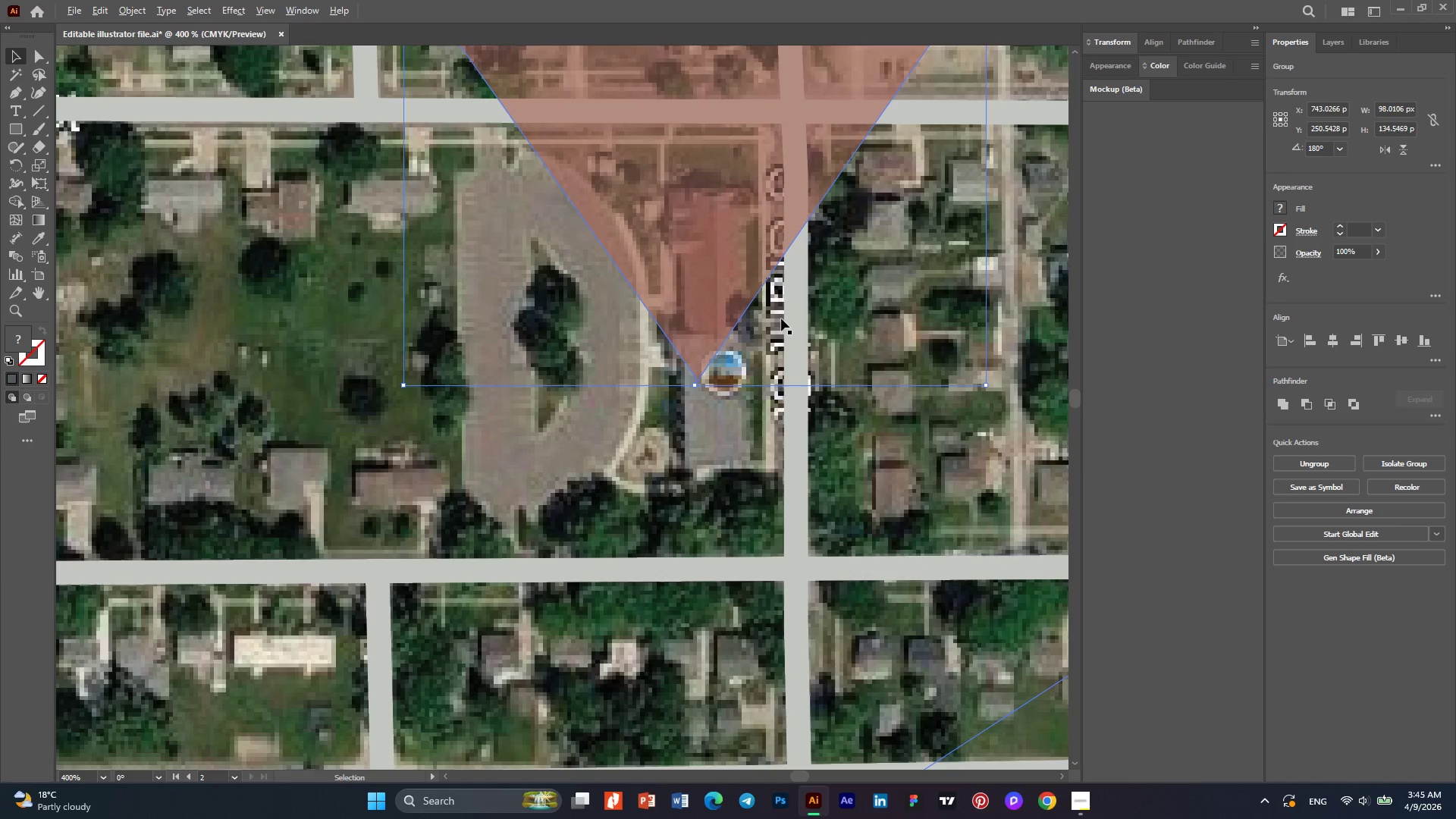 
hold_key(key=AltLeft, duration=0.52)
scroll: coordinate [781, 318], scroll_direction: down, amount: 3.0
 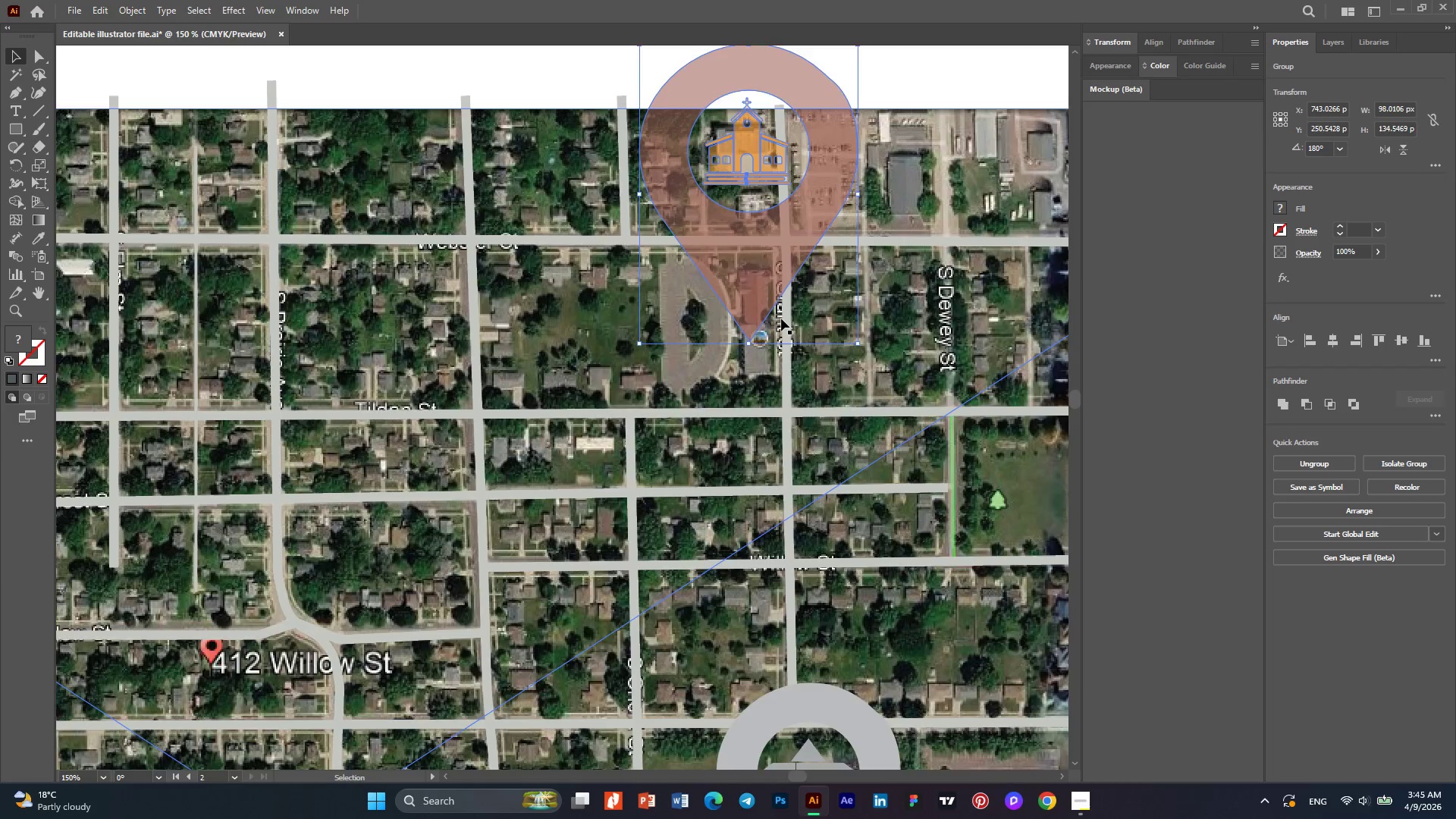 
hold_key(key=AltLeft, duration=0.39)
 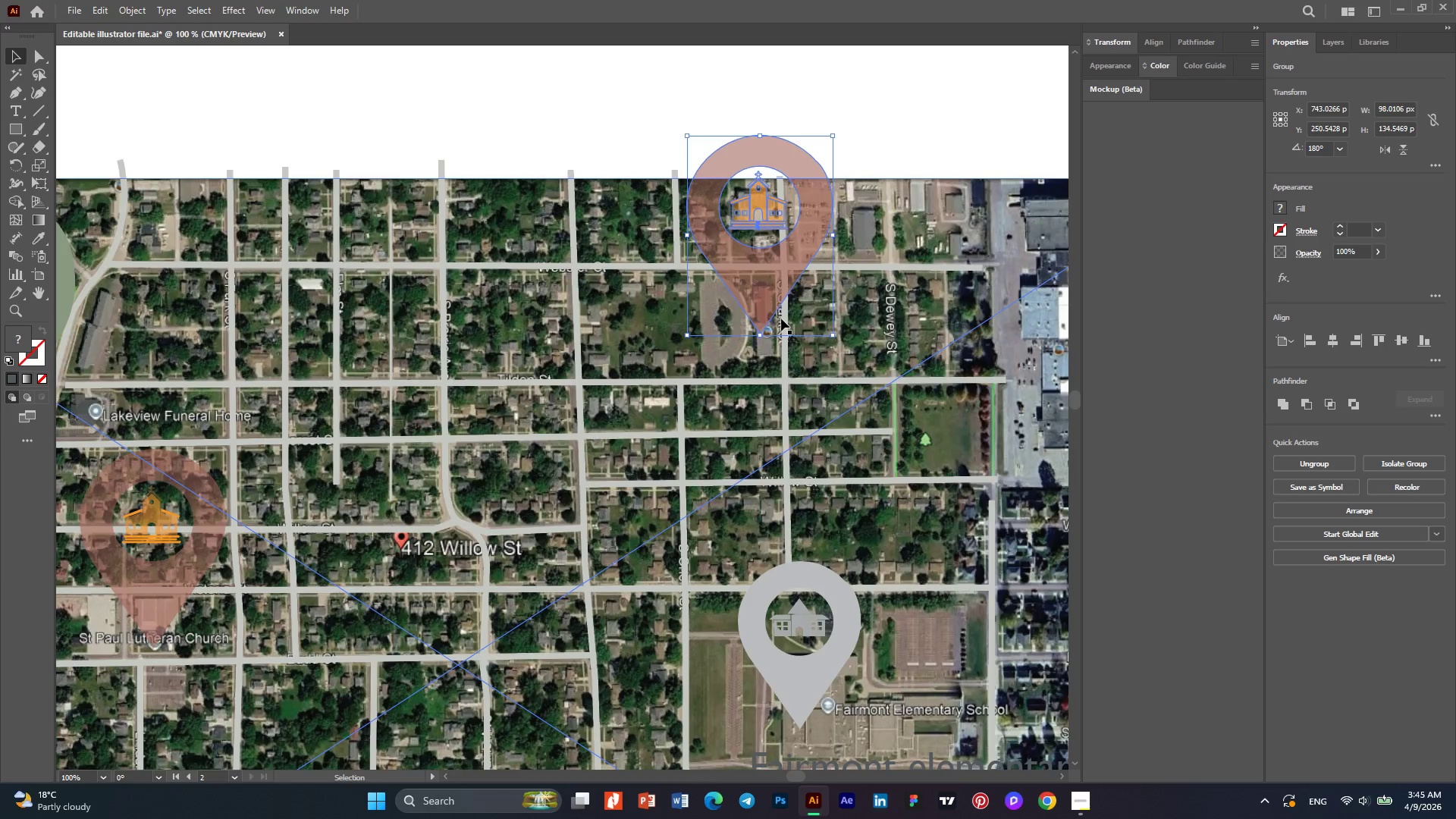 
hold_key(key=AltLeft, duration=0.33)
 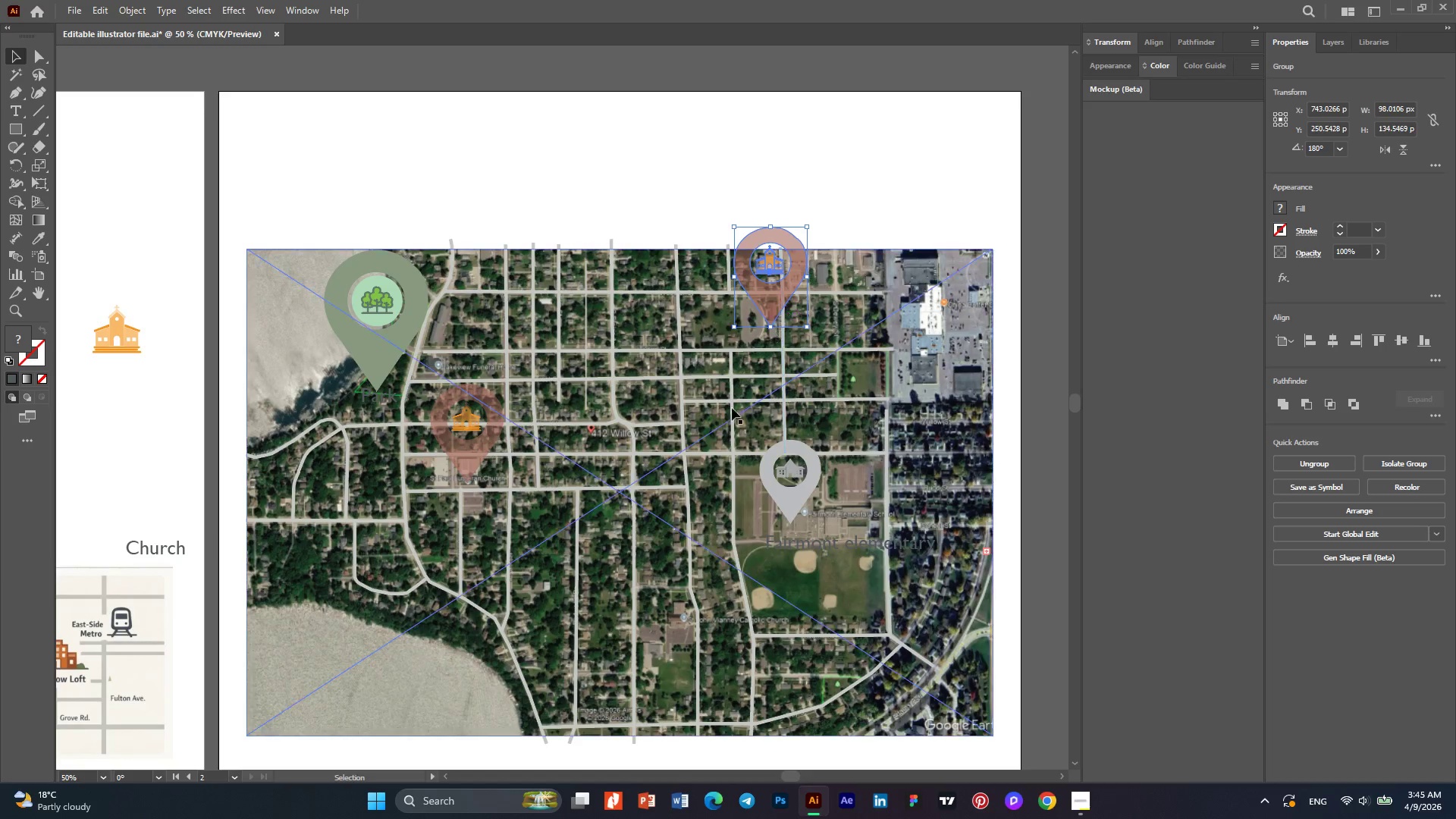 
hold_key(key=AltLeft, duration=0.66)
scroll: coordinate [588, 622], scroll_direction: up, amount: 3.0
 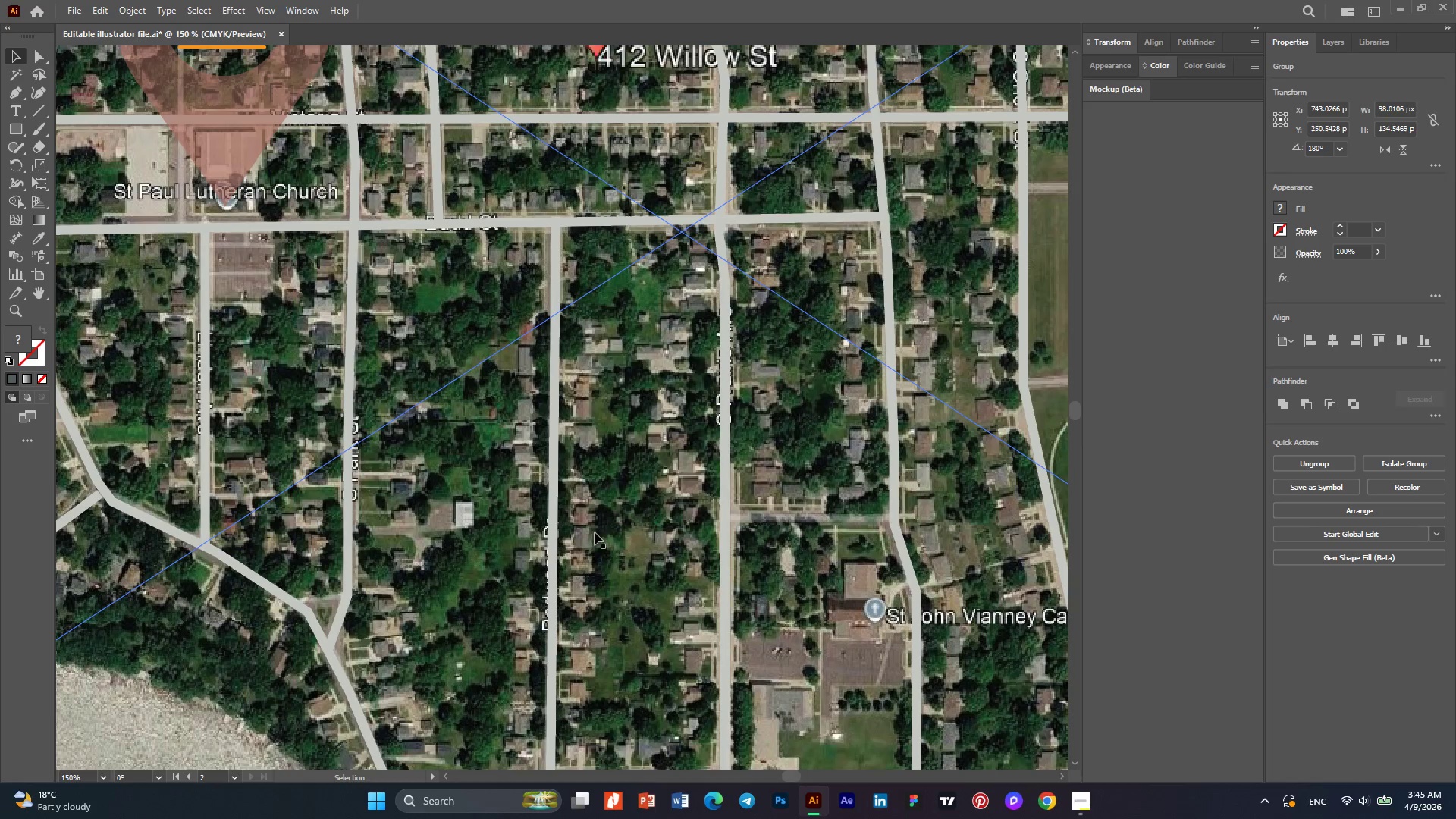 
hold_key(key=AltLeft, duration=1.22)
scroll: coordinate [568, 520], scroll_direction: down, amount: 1.0
 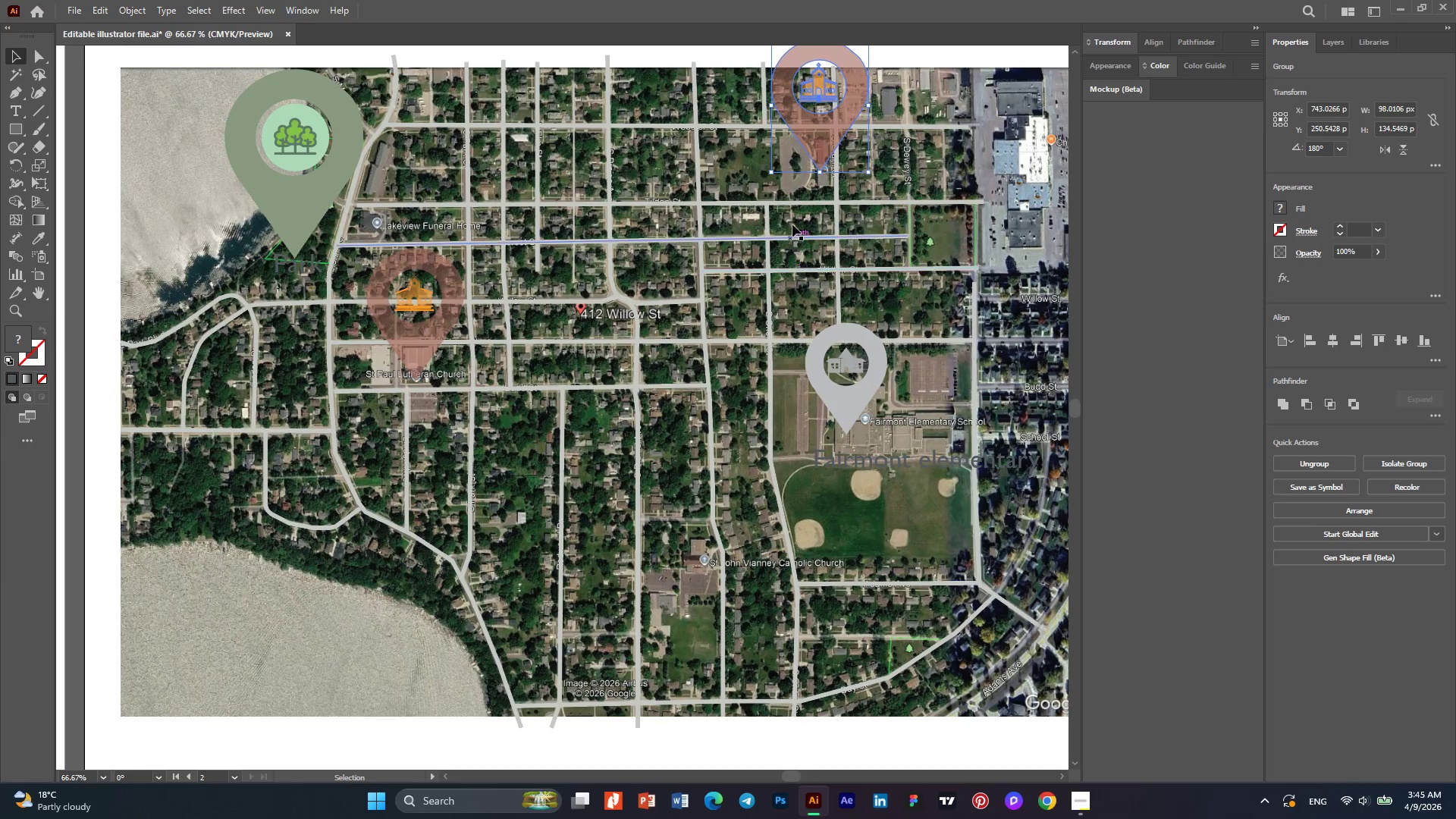 
hold_key(key=AltLeft, duration=1.51)
left_click_drag(start_coordinate=[824, 135], to_coordinate=[704, 532])
 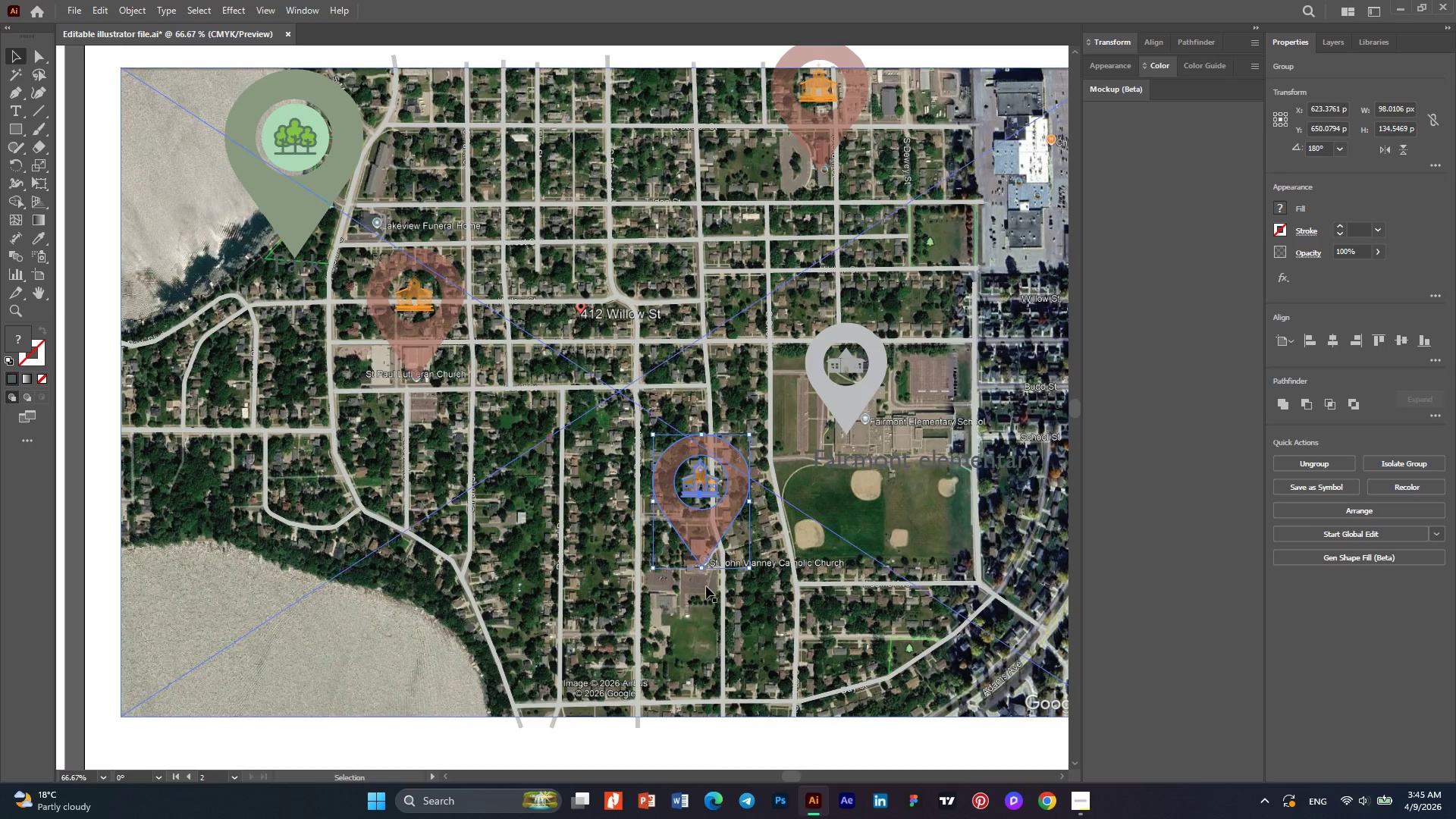 
hold_key(key=AltLeft, duration=0.7)
 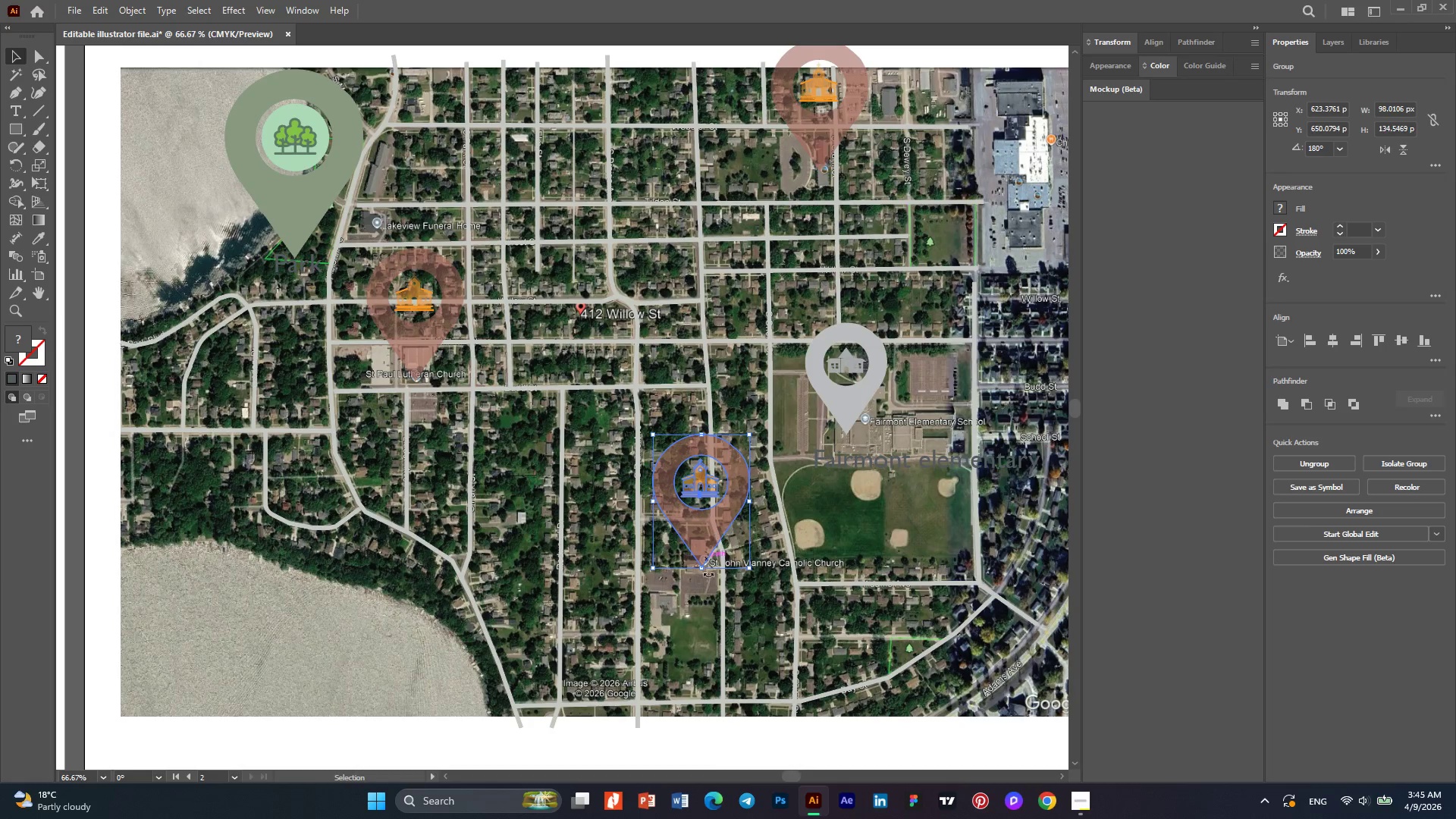 
hold_key(key=AltLeft, duration=0.5)
scroll: coordinate [706, 586], scroll_direction: up, amount: 3.0
 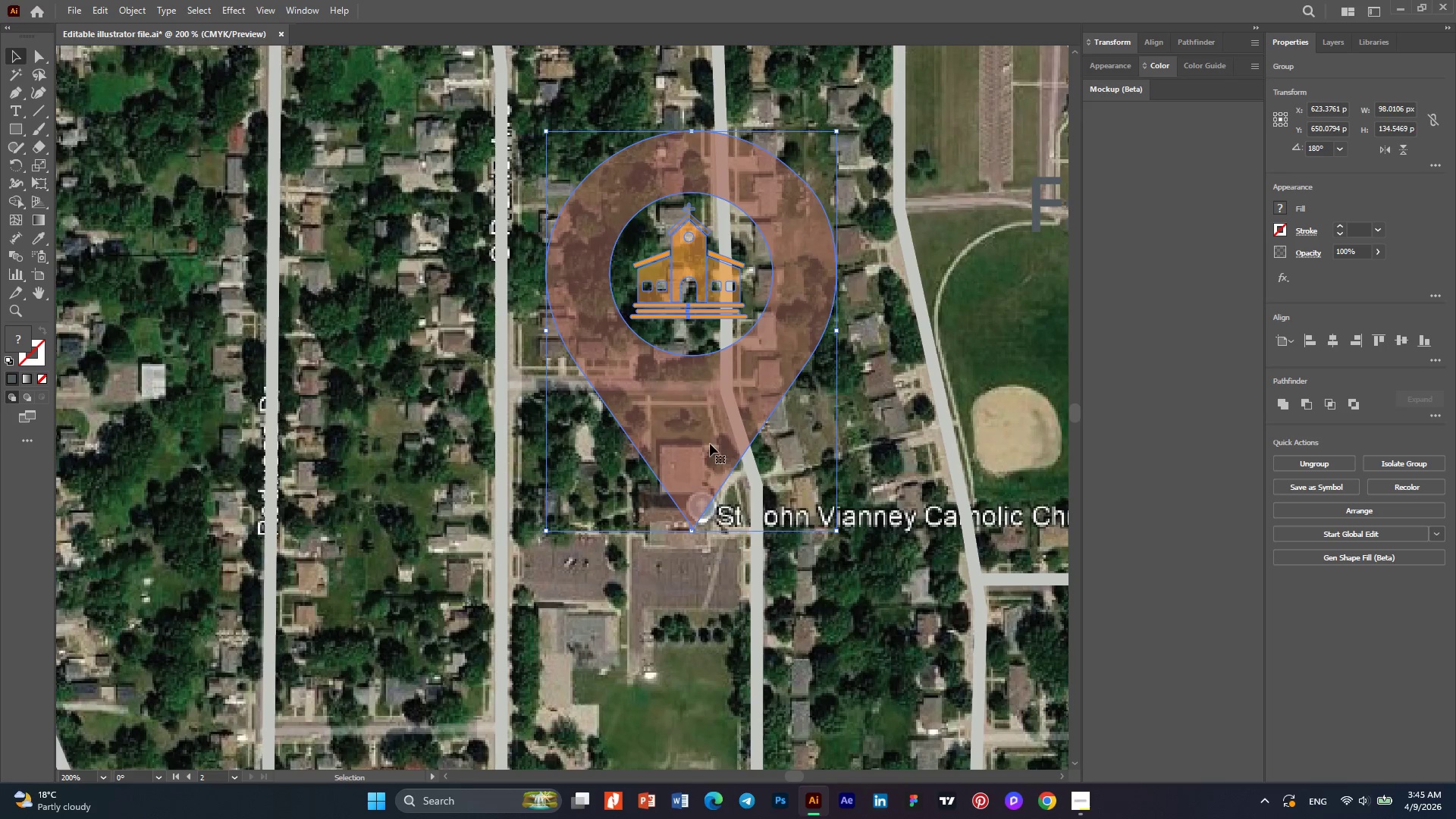 
left_click_drag(start_coordinate=[710, 444], to_coordinate=[716, 423])
 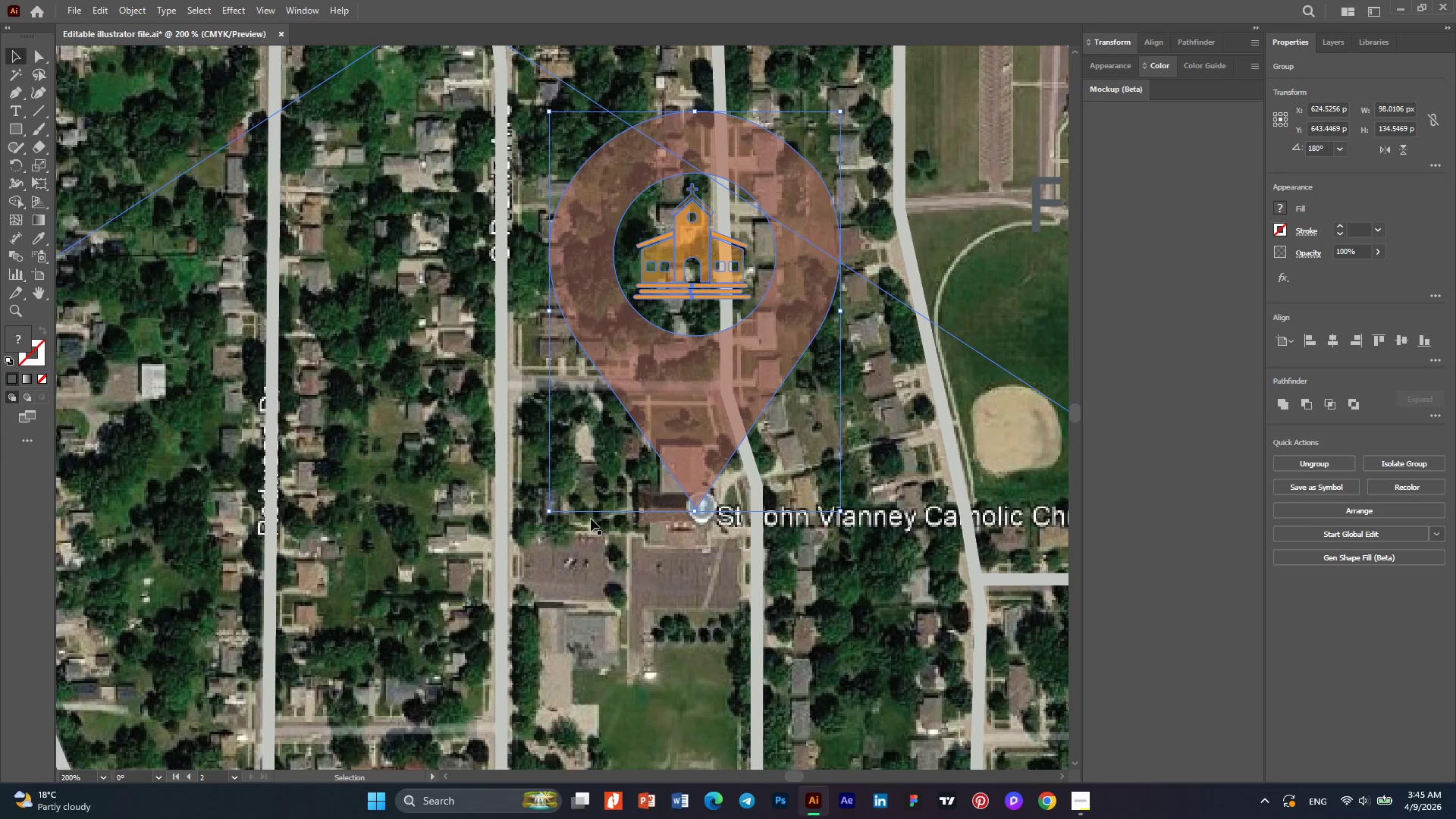 
hold_key(key=AltLeft, duration=0.66)
scroll: coordinate [591, 519], scroll_direction: down, amount: 1.0
 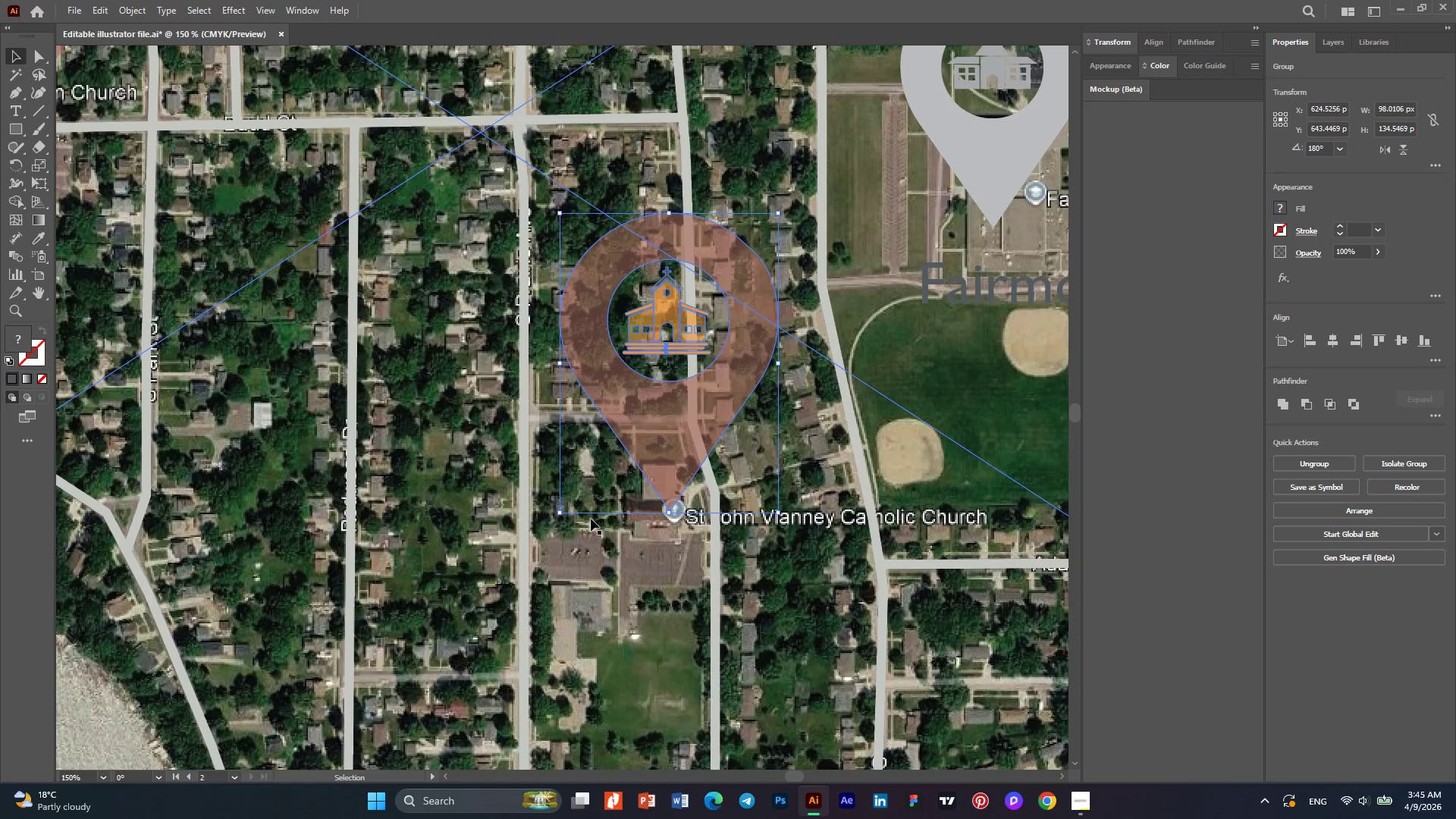 
hold_key(key=AltLeft, duration=0.39)
 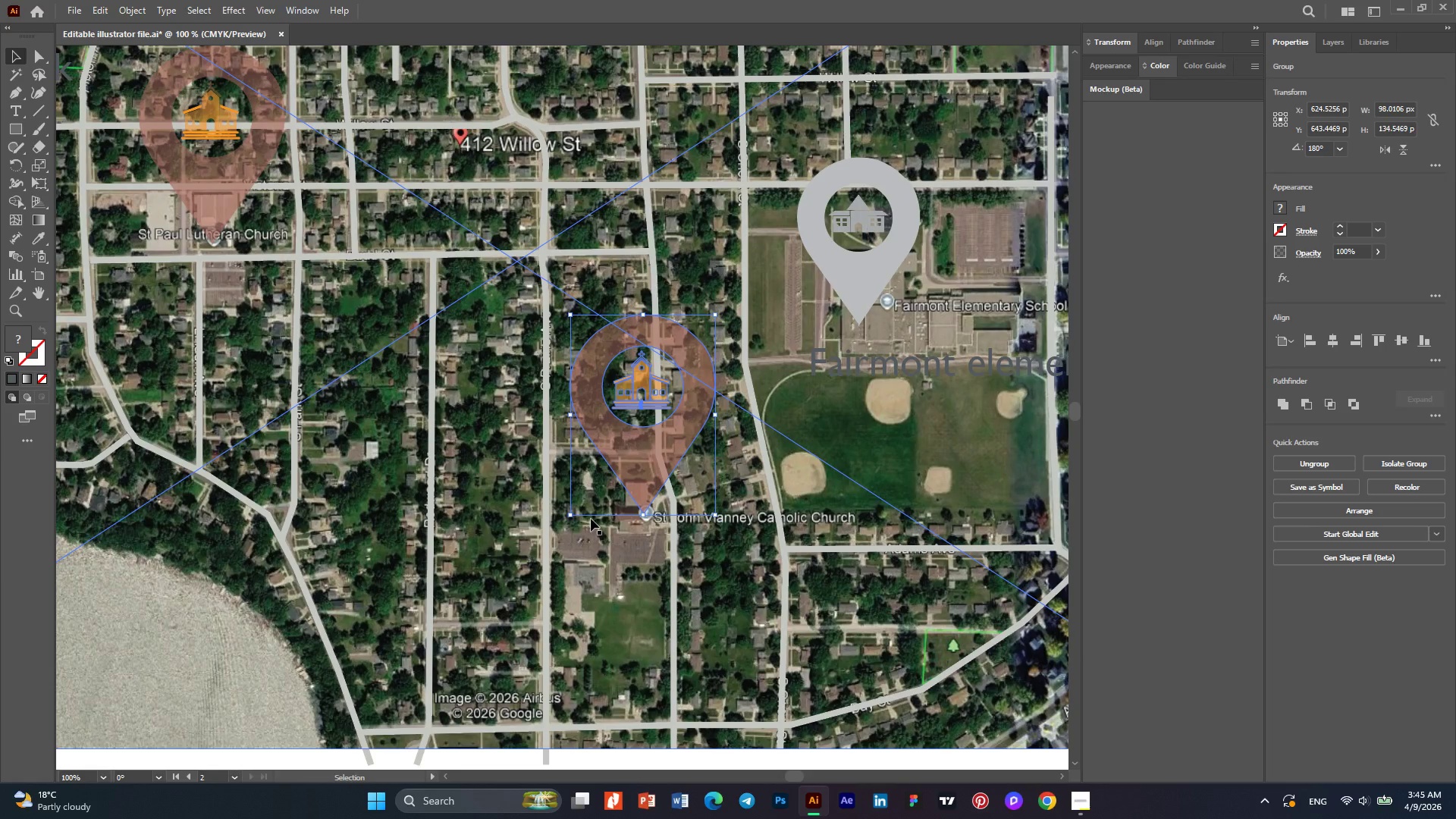 
hold_key(key=AltLeft, duration=1.17)
 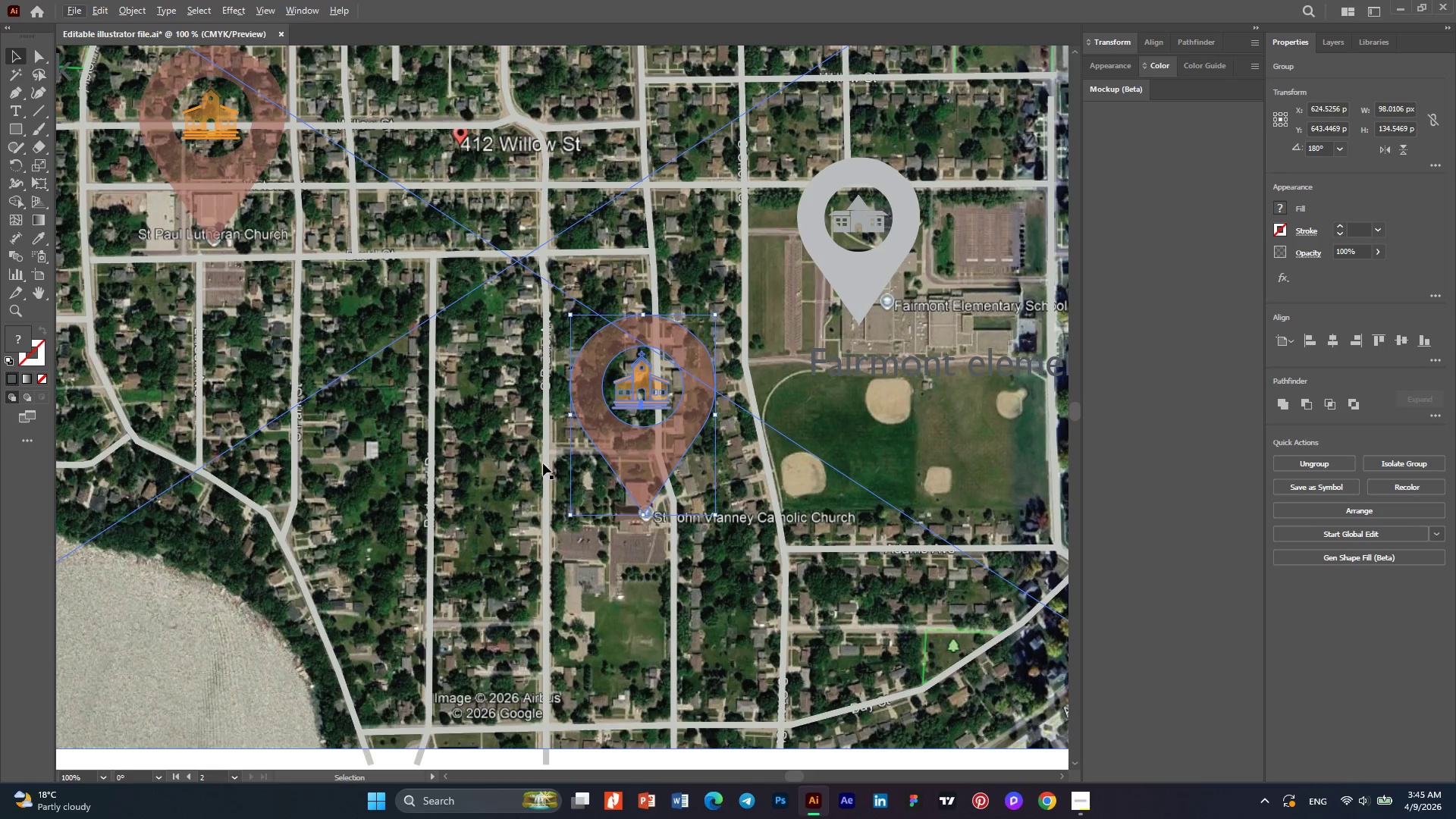 
hold_key(key=AltLeft, duration=0.67)
scroll: coordinate [670, 527], scroll_direction: down, amount: 2.0
 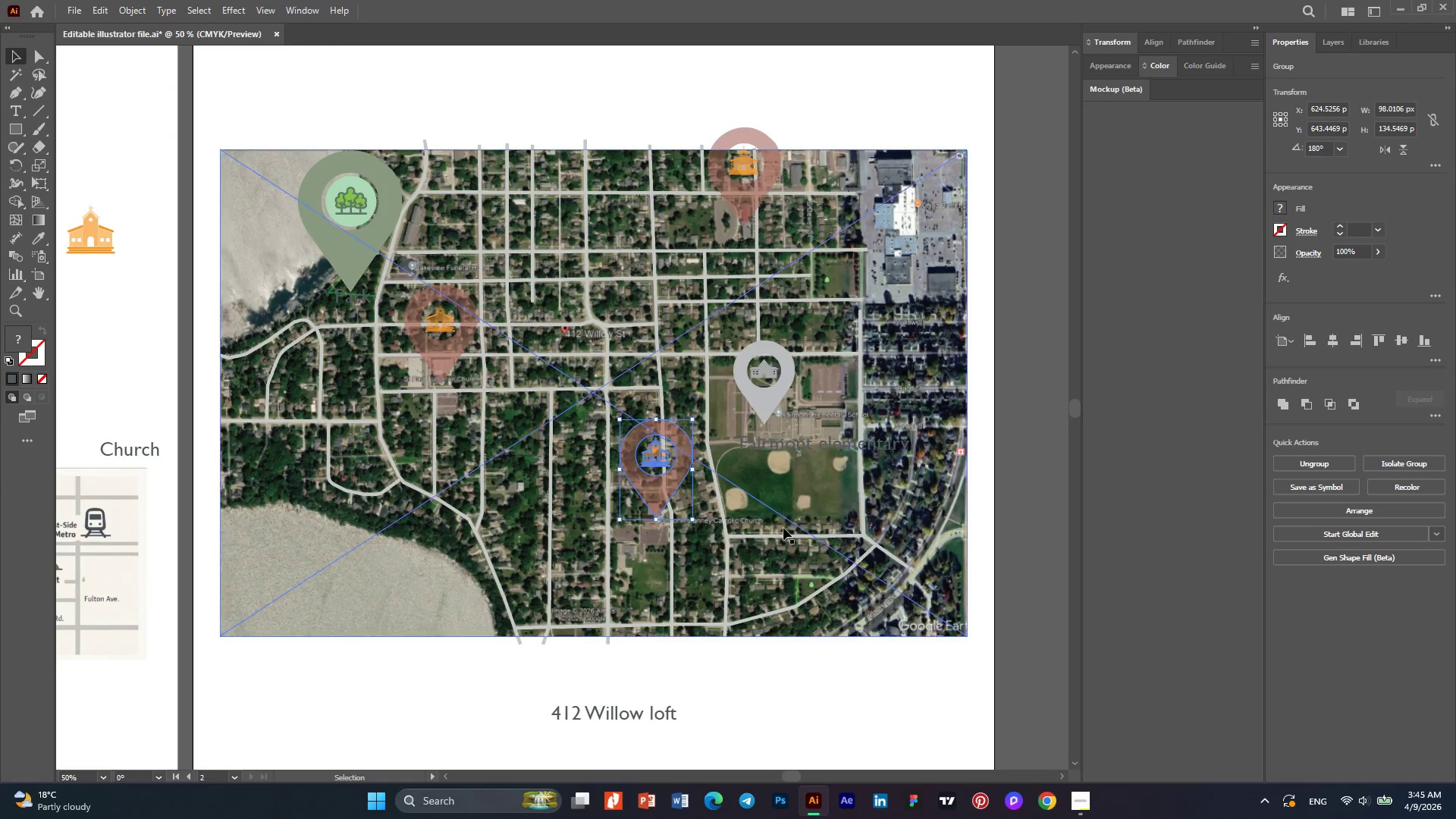 
hold_key(key=AltLeft, duration=0.42)
scroll: coordinate [806, 469], scroll_direction: up, amount: 2.0
 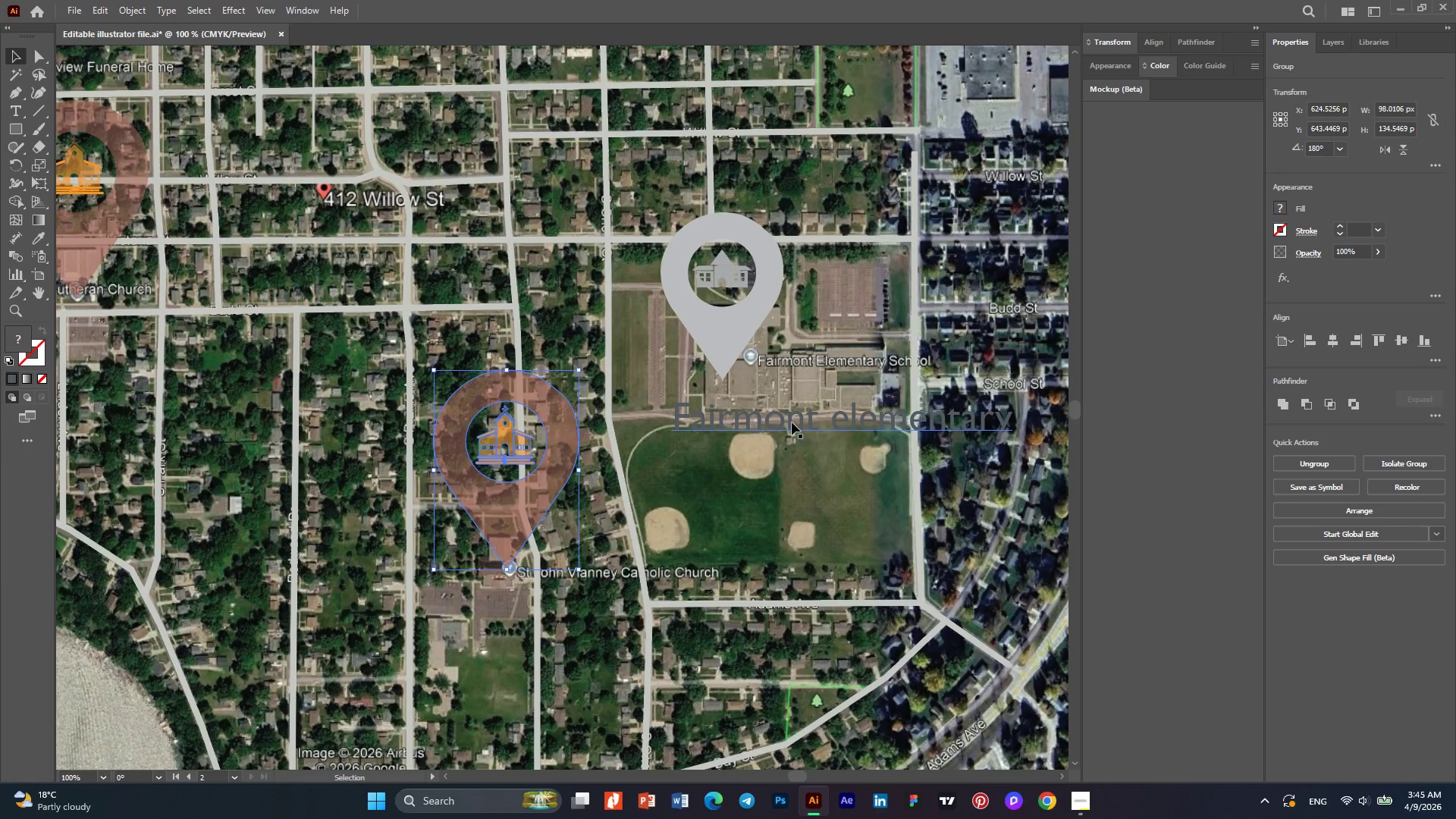 
hold_key(key=AltLeft, duration=1.51)
left_click_drag(start_coordinate=[792, 422], to_coordinate=[563, 609])
 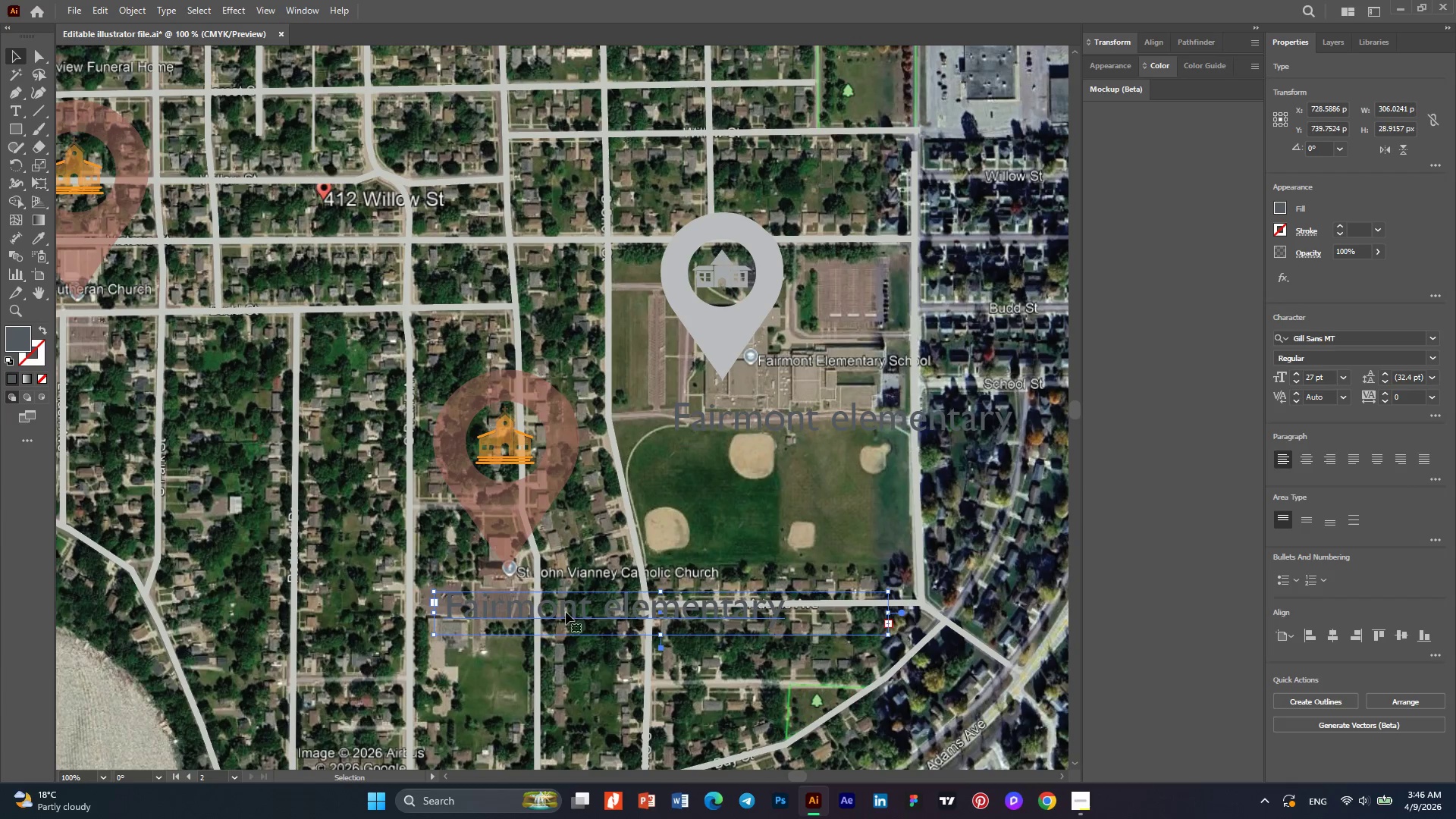 
hold_key(key=AltLeft, duration=0.83)
 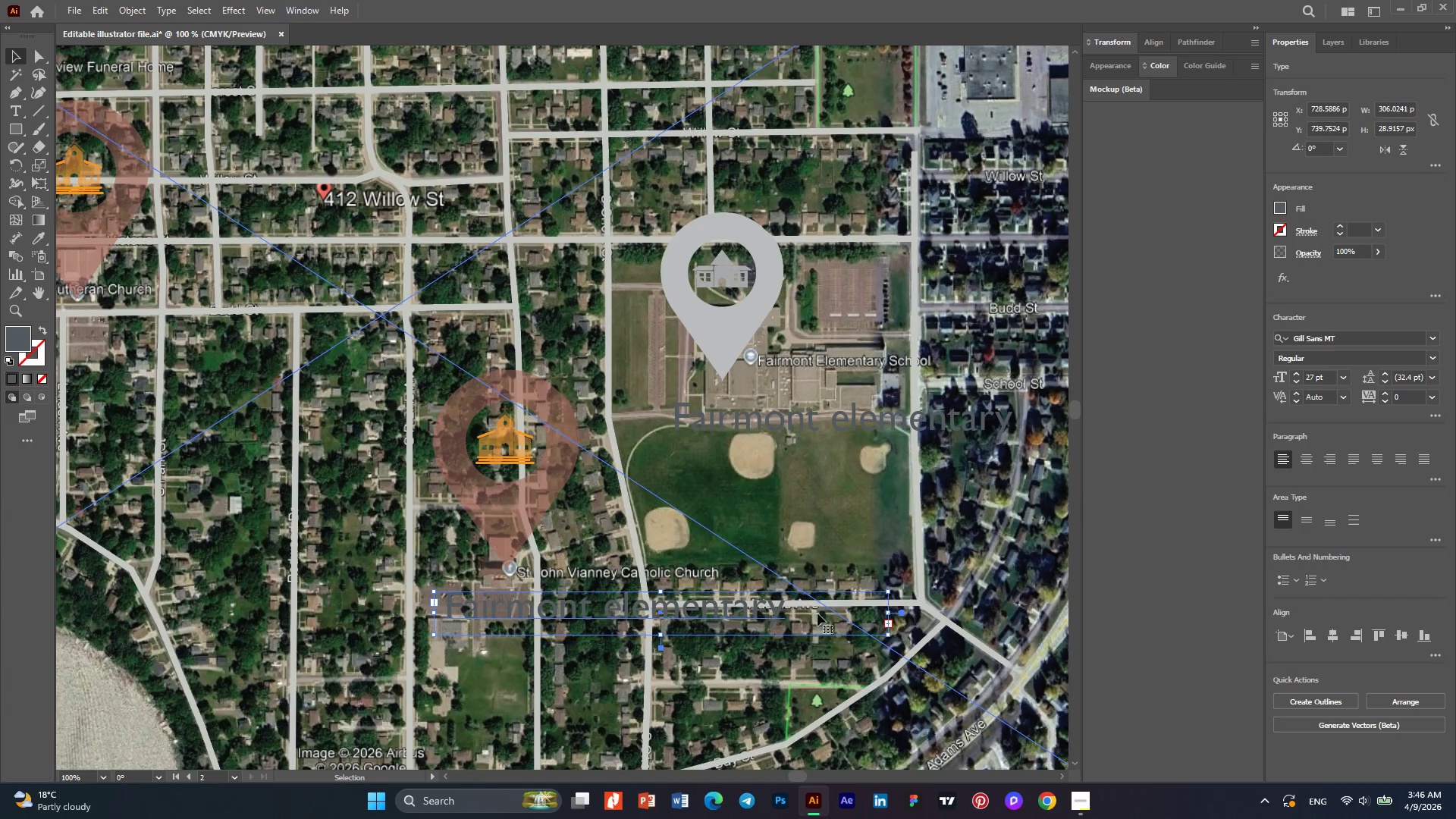 
left_click([825, 431])
 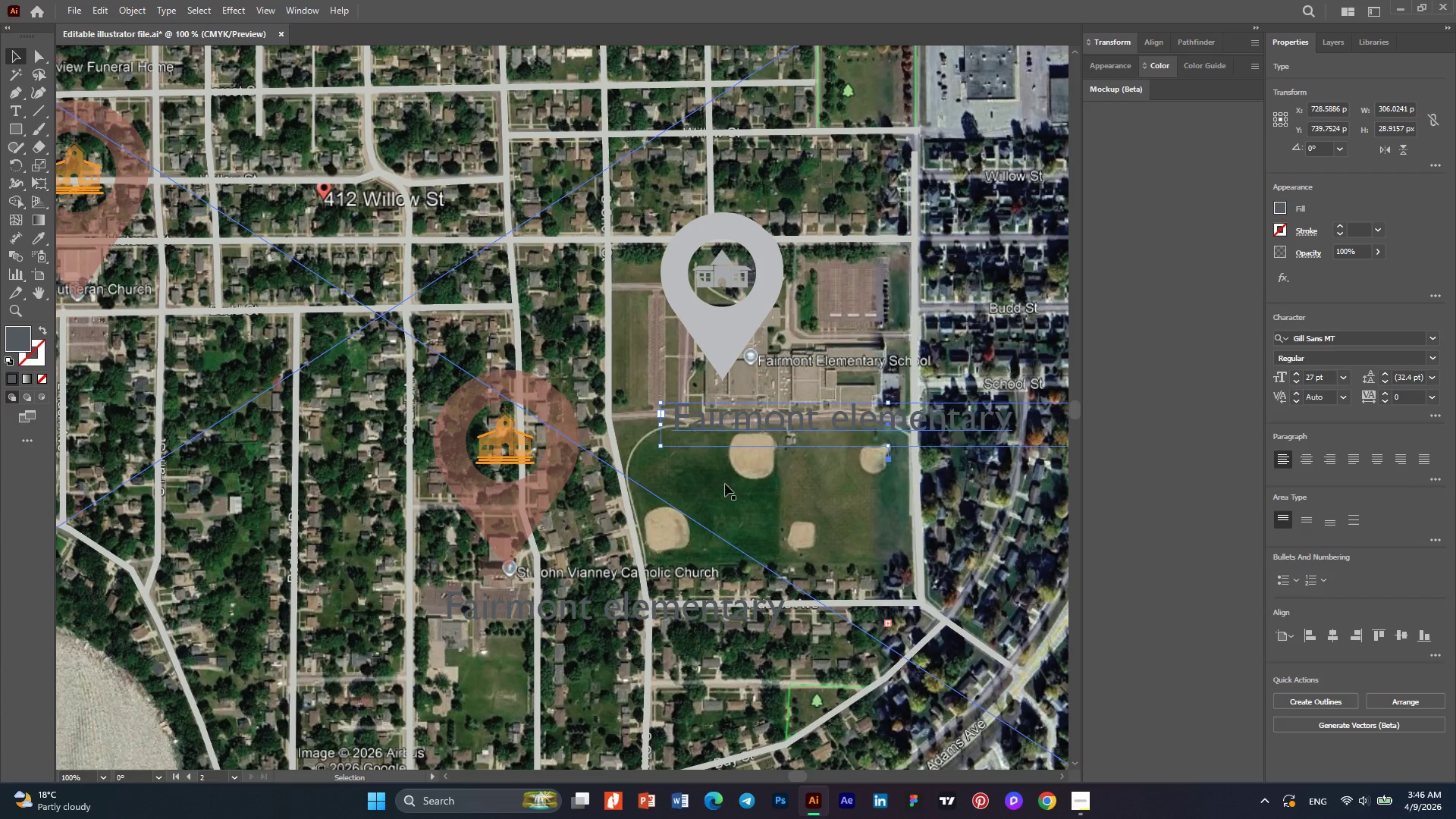 
hold_key(key=AltLeft, duration=0.42)
scroll: coordinate [642, 521], scroll_direction: down, amount: 2.0
 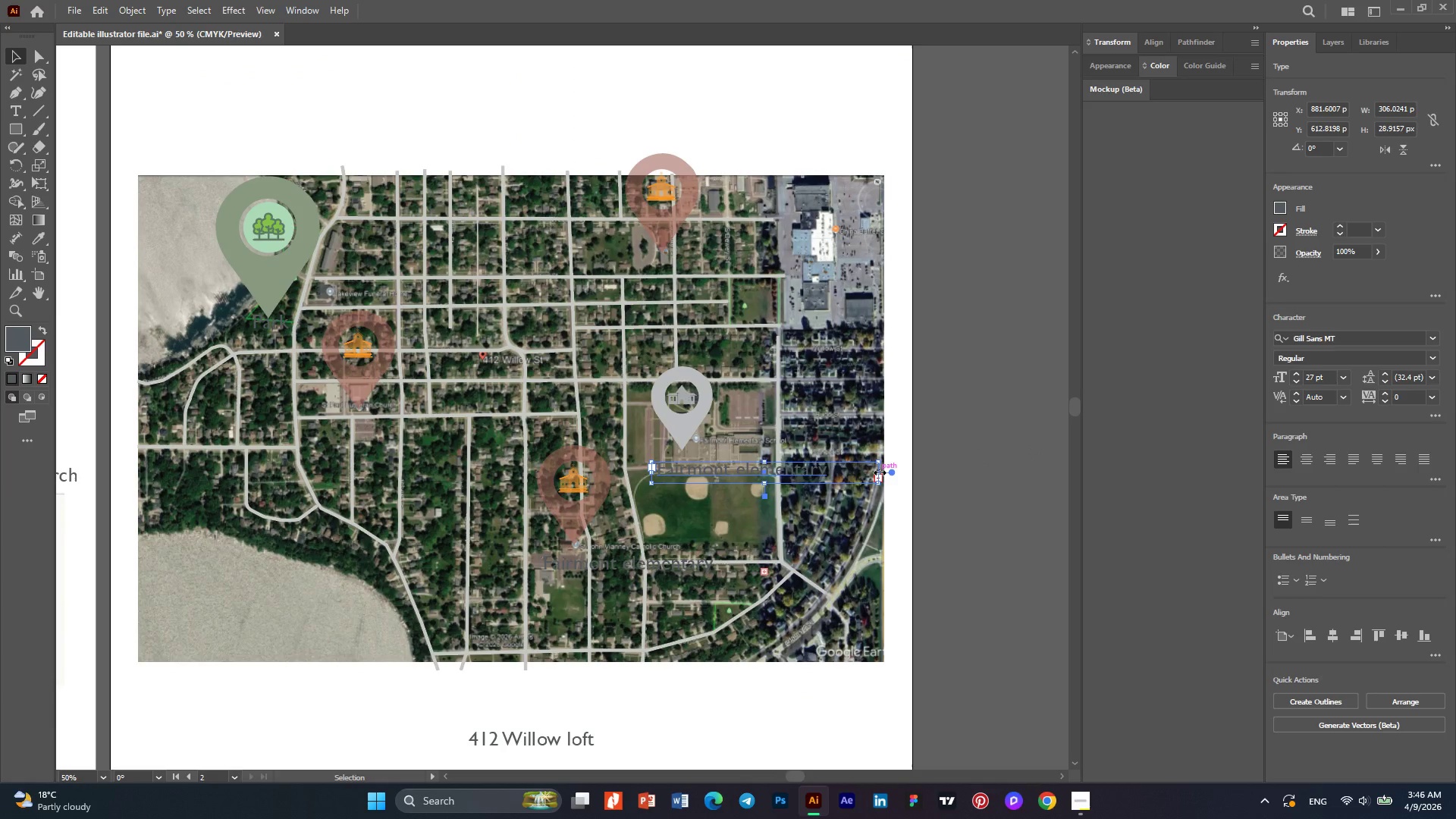 
left_click_drag(start_coordinate=[877, 471], to_coordinate=[949, 472])
 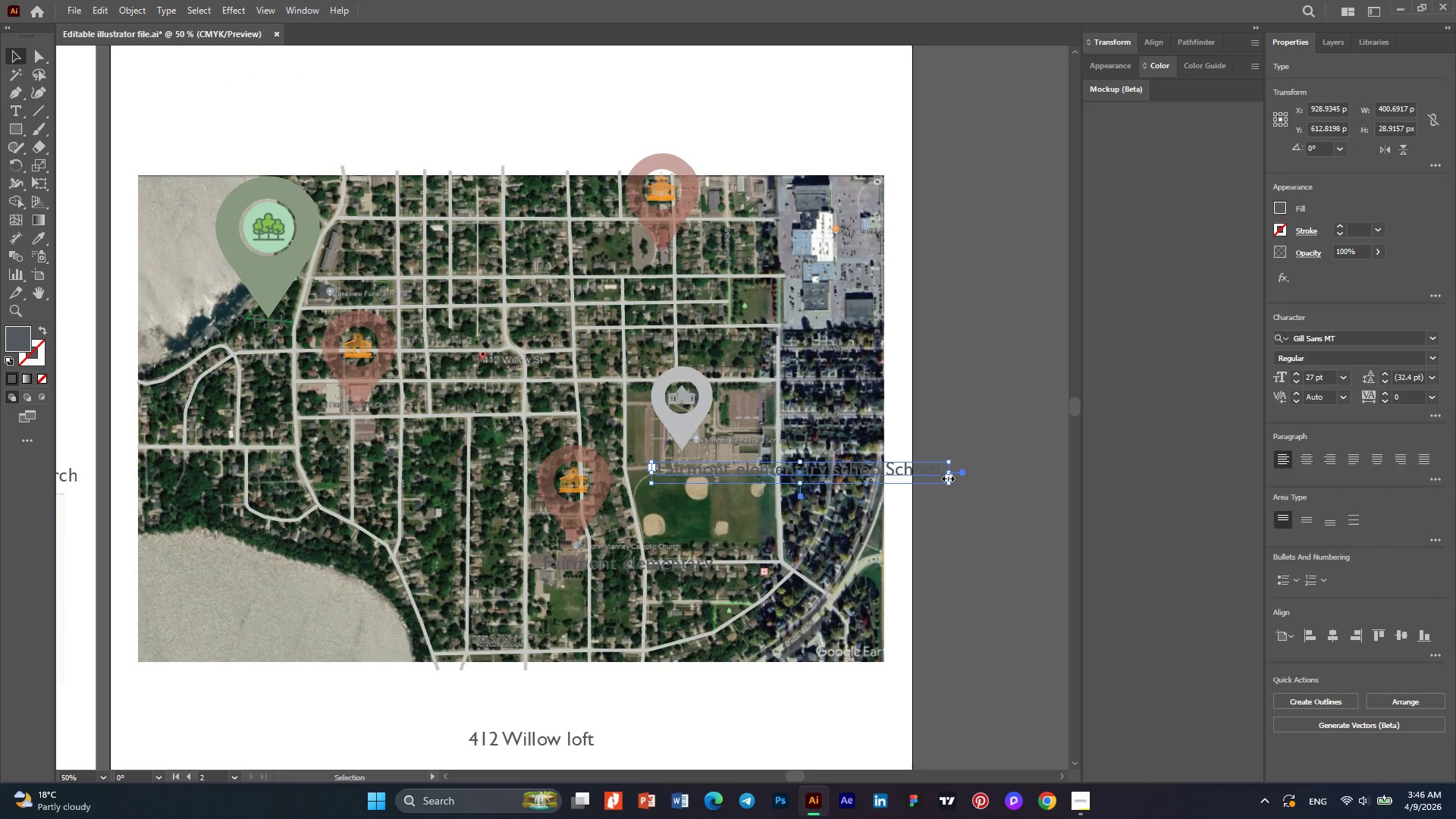 
left_click_drag(start_coordinate=[946, 477], to_coordinate=[1003, 482])
 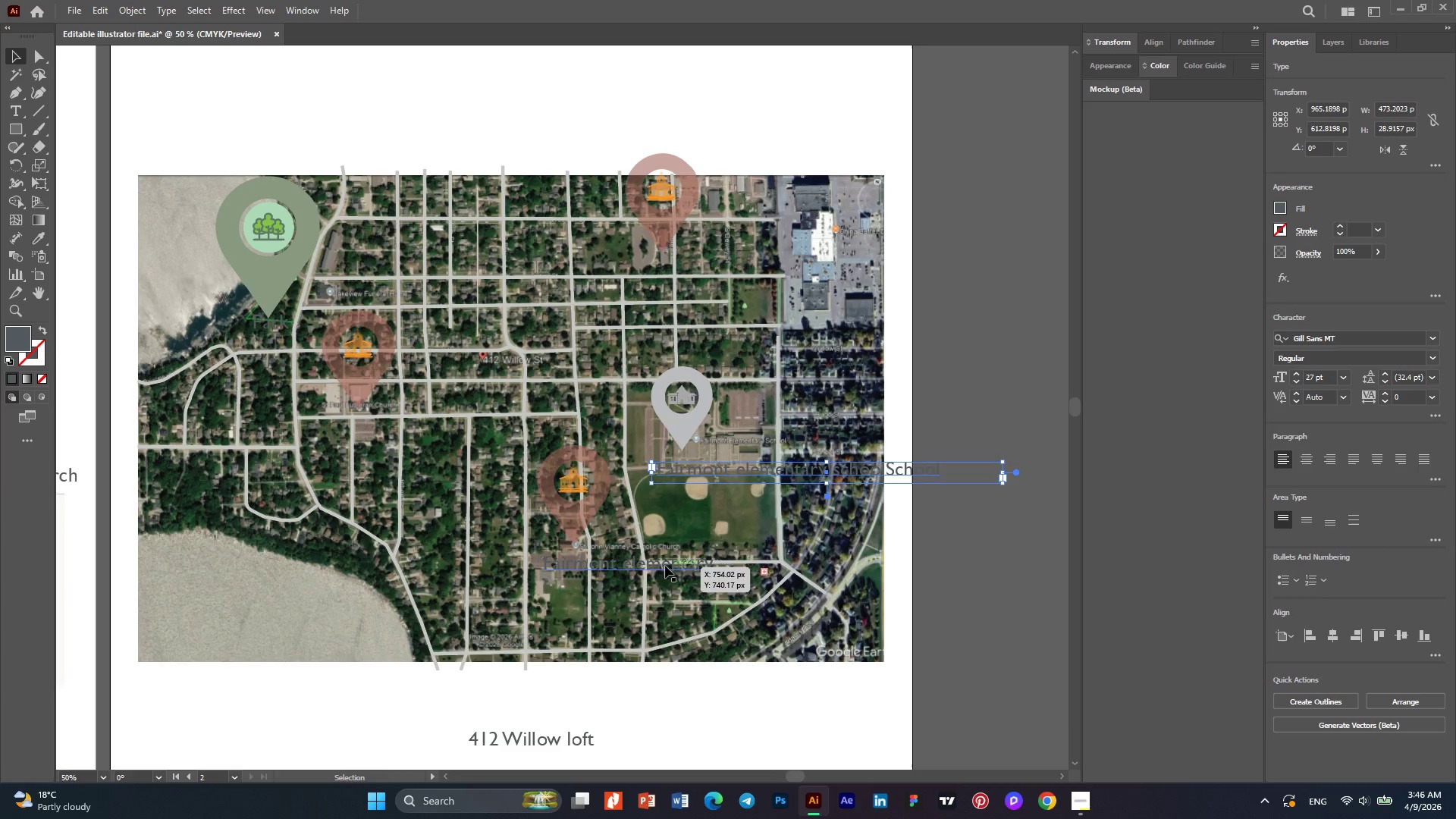 
left_click([653, 560])
 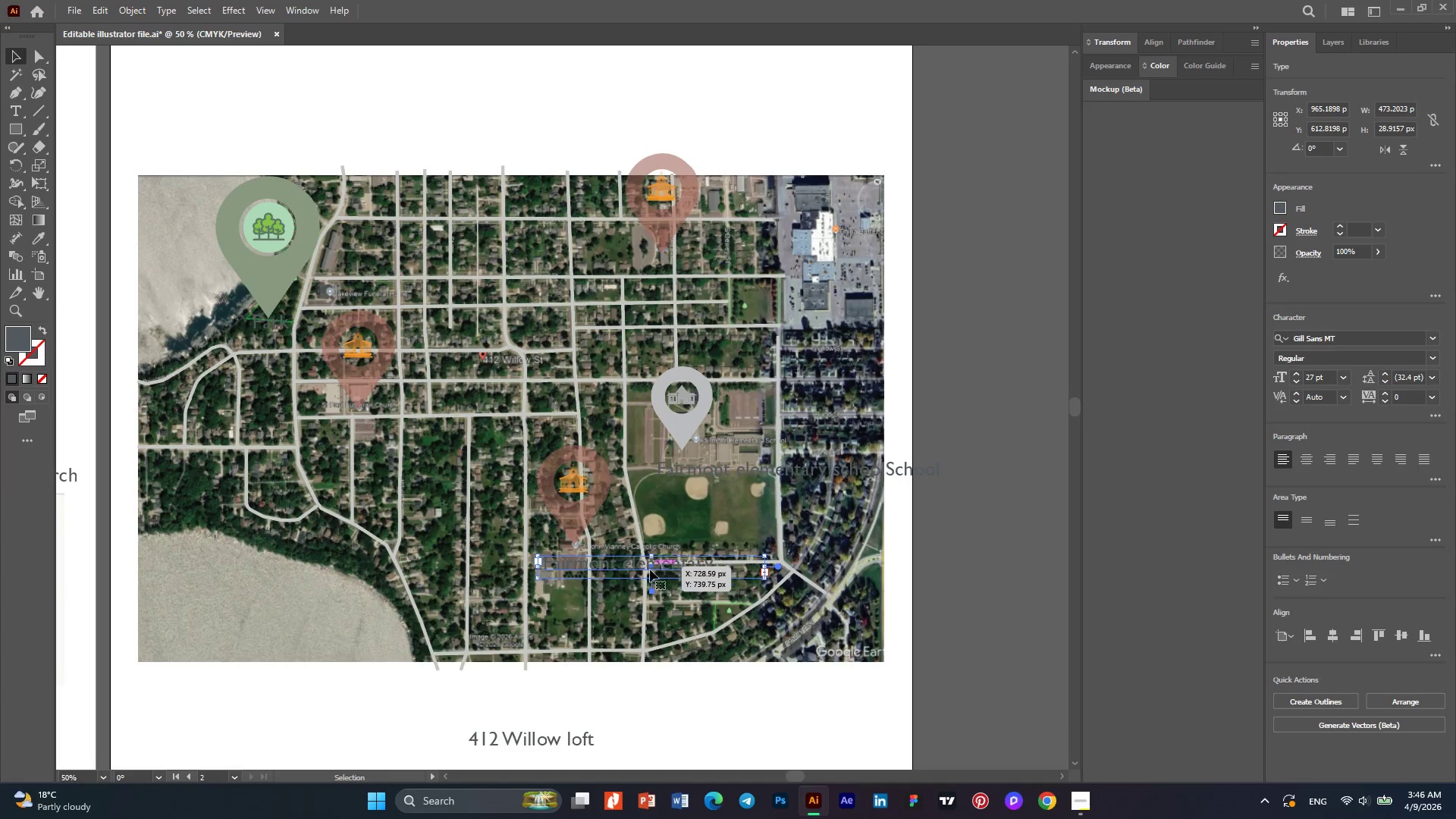 
hold_key(key=AltLeft, duration=0.44)
scroll: coordinate [649, 570], scroll_direction: up, amount: 4.0
 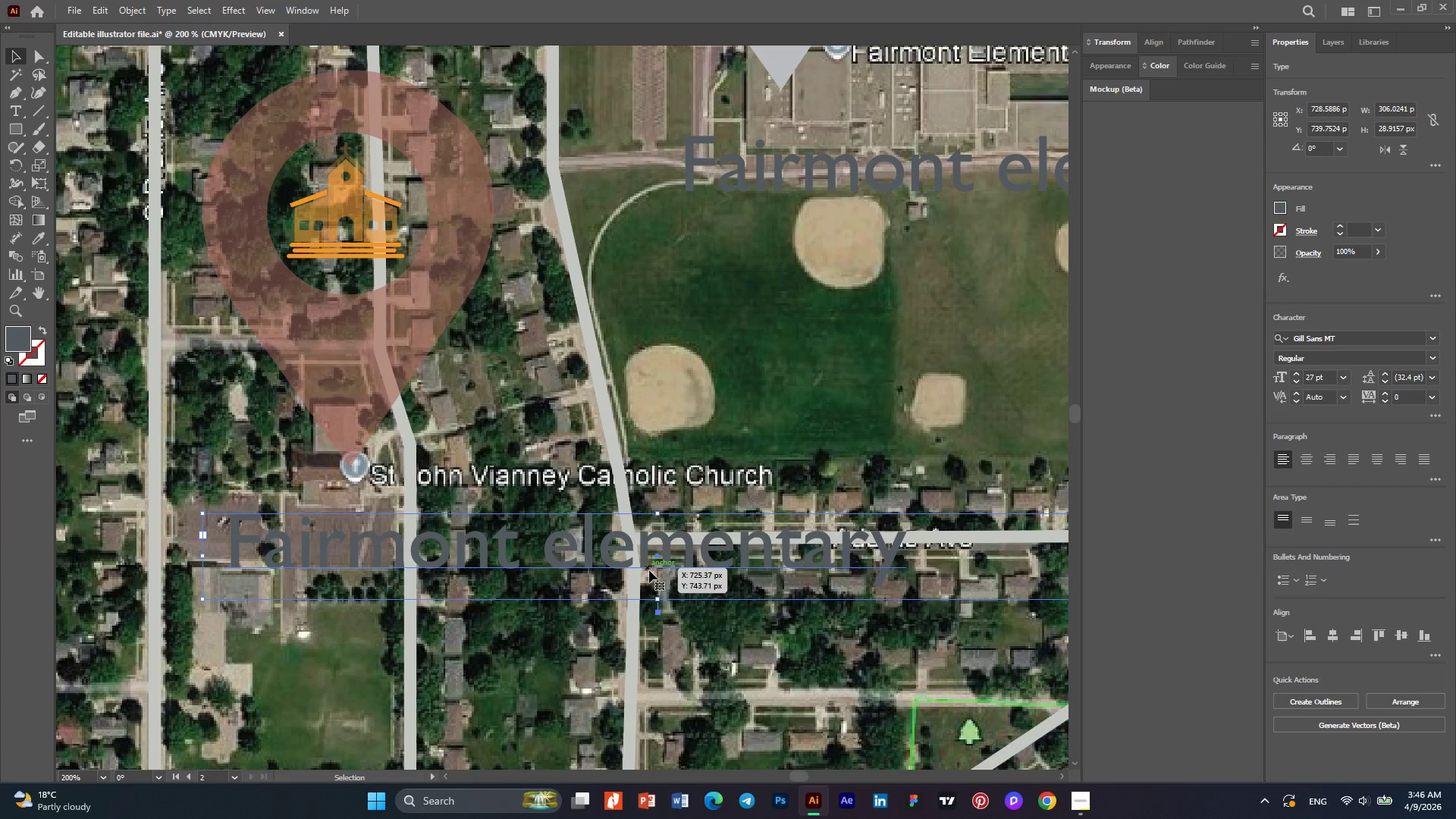 
hold_key(key=AltLeft, duration=1.39)
scroll: coordinate [649, 570], scroll_direction: down, amount: 1.0
 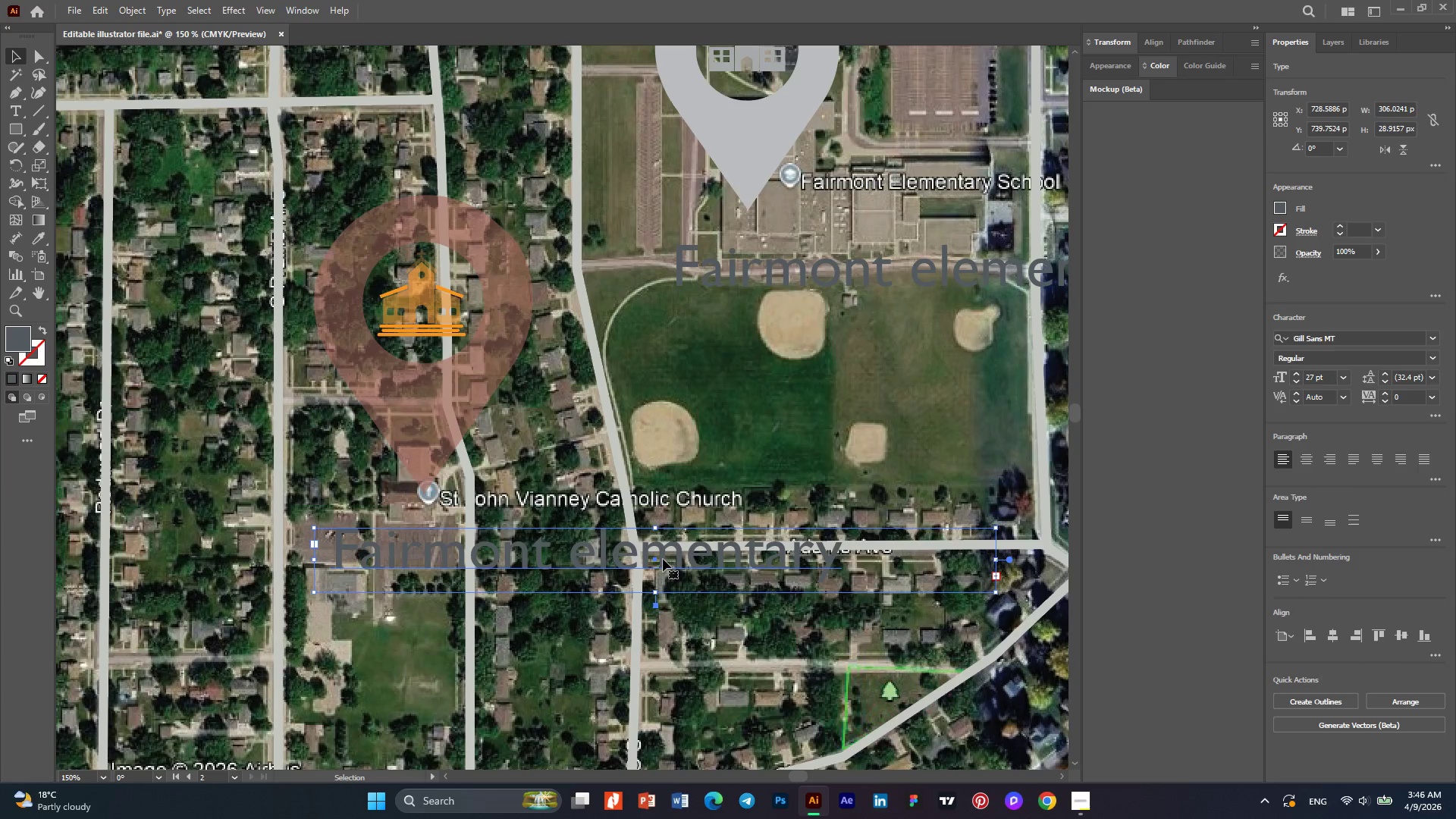 
double_click([663, 559])
 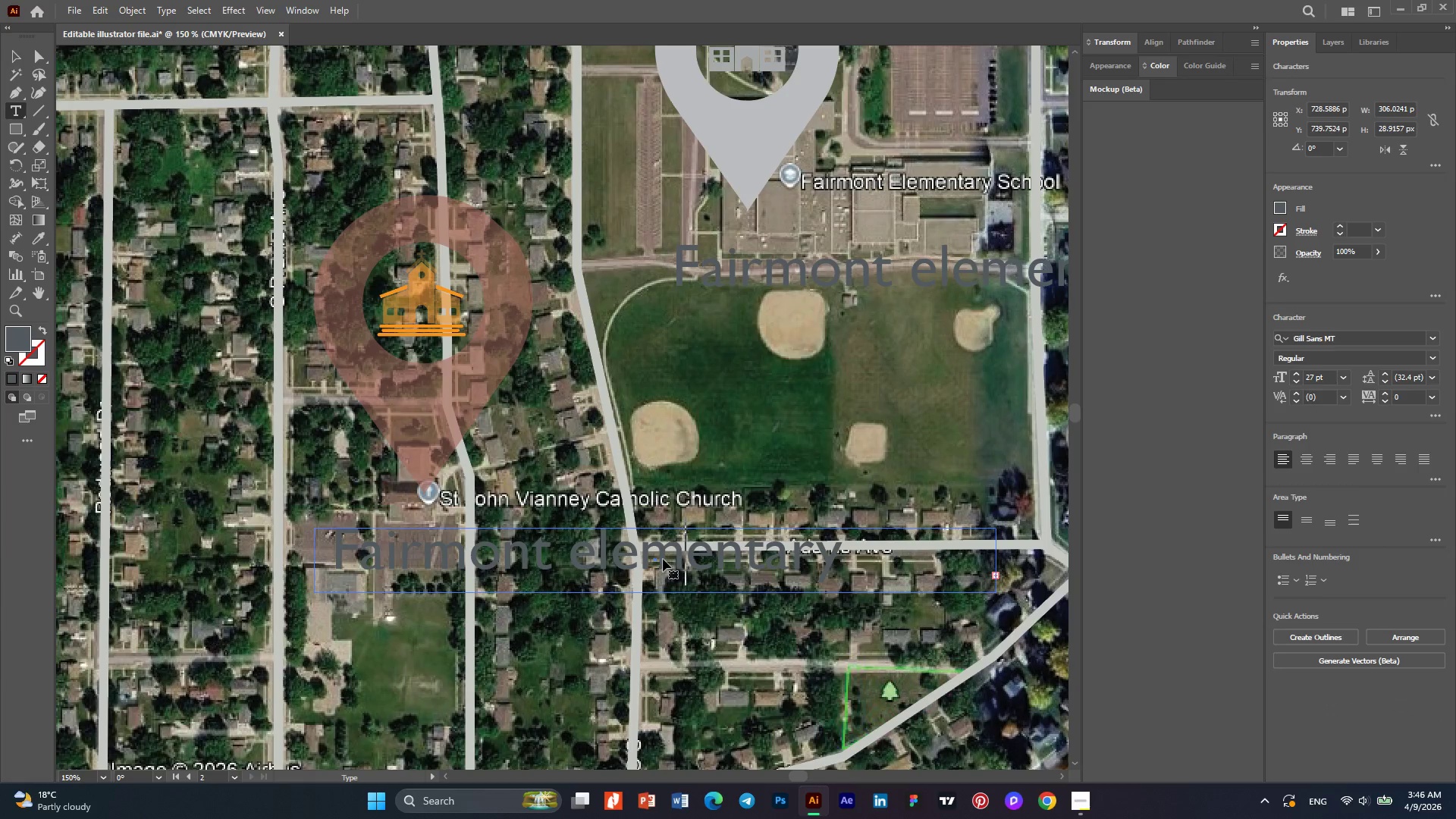 
key(Control+A)
 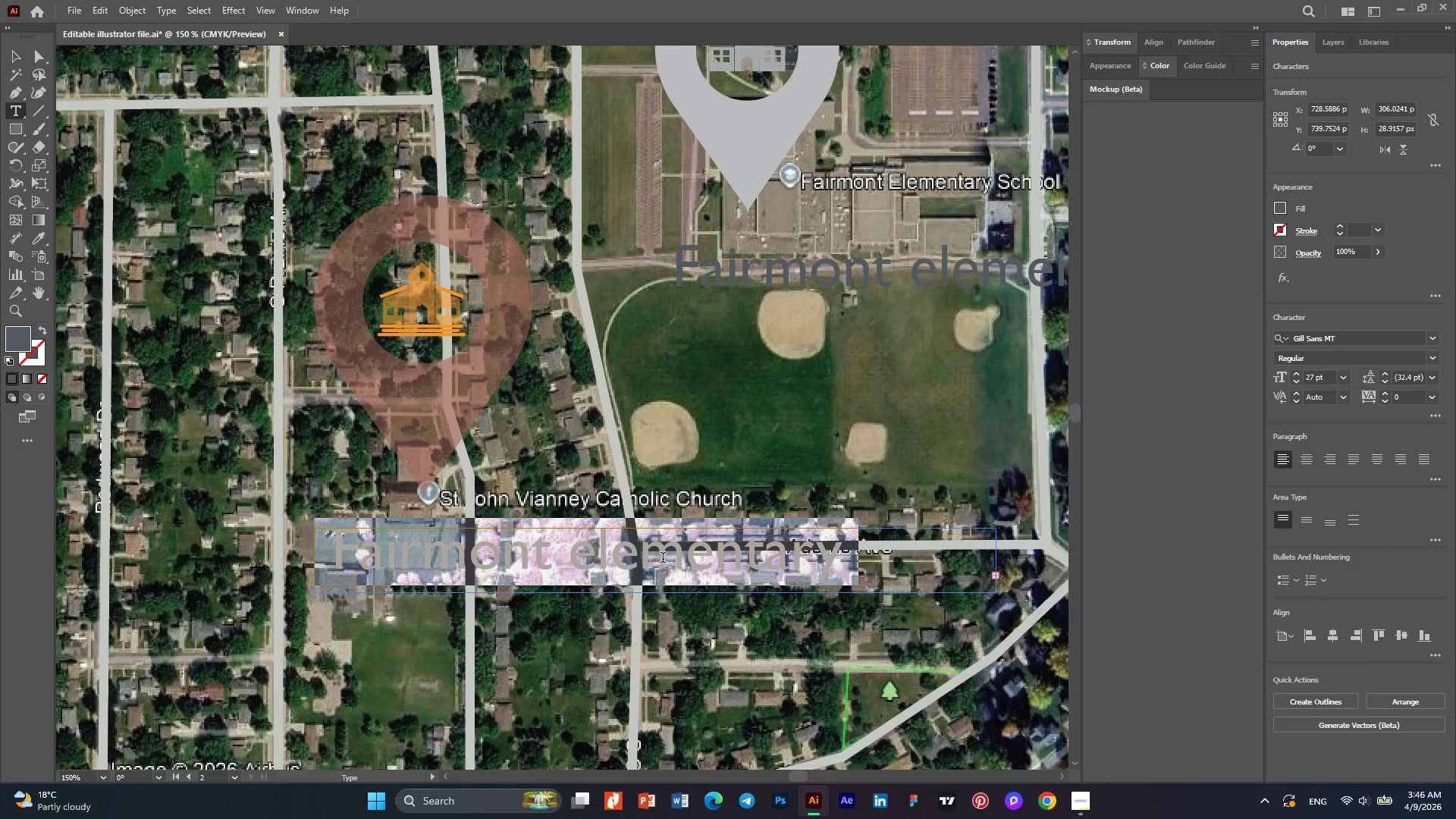 
type(St John vianney)
 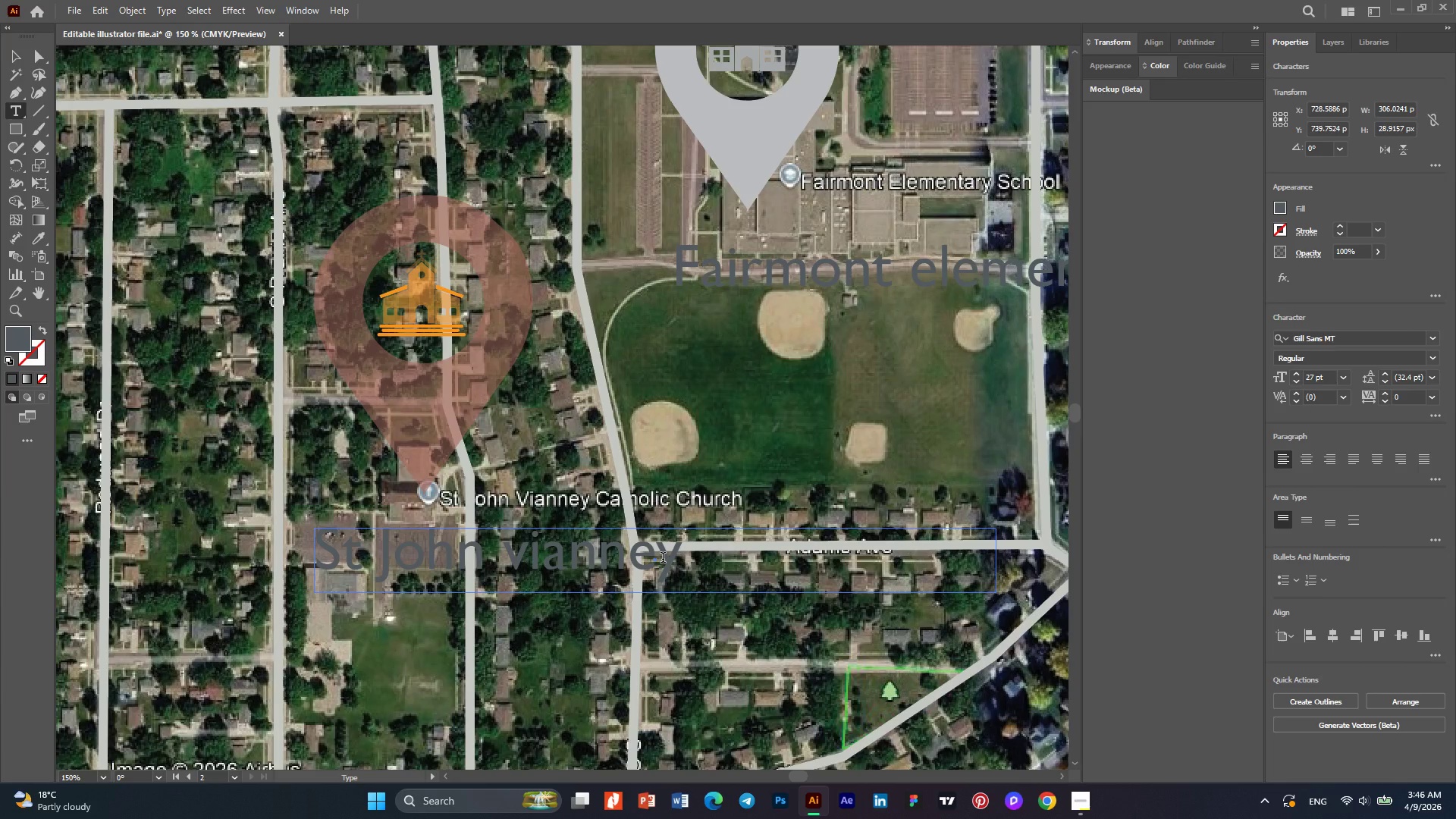 
type( catholic church)
 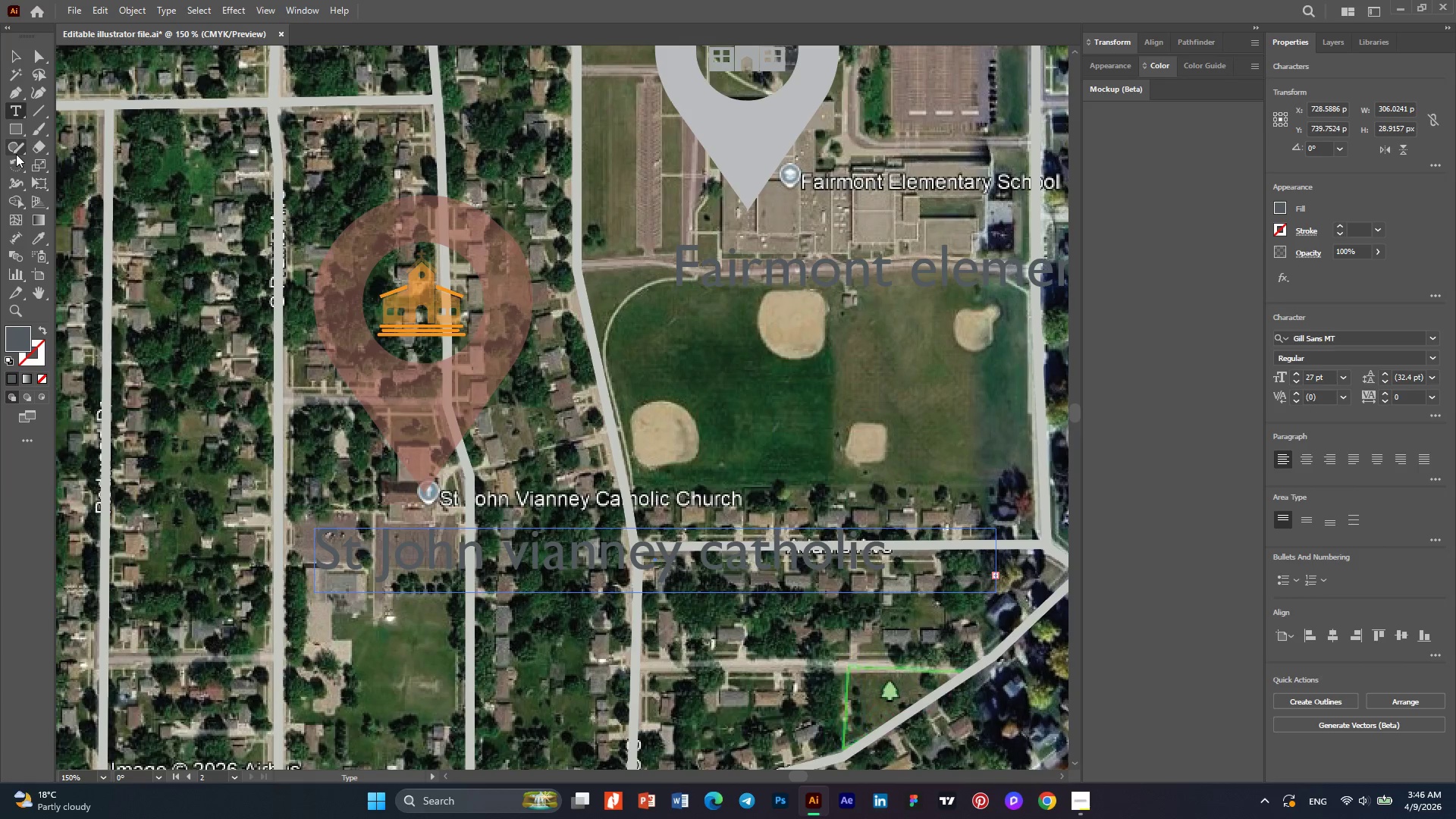 
left_click([20, 56])
 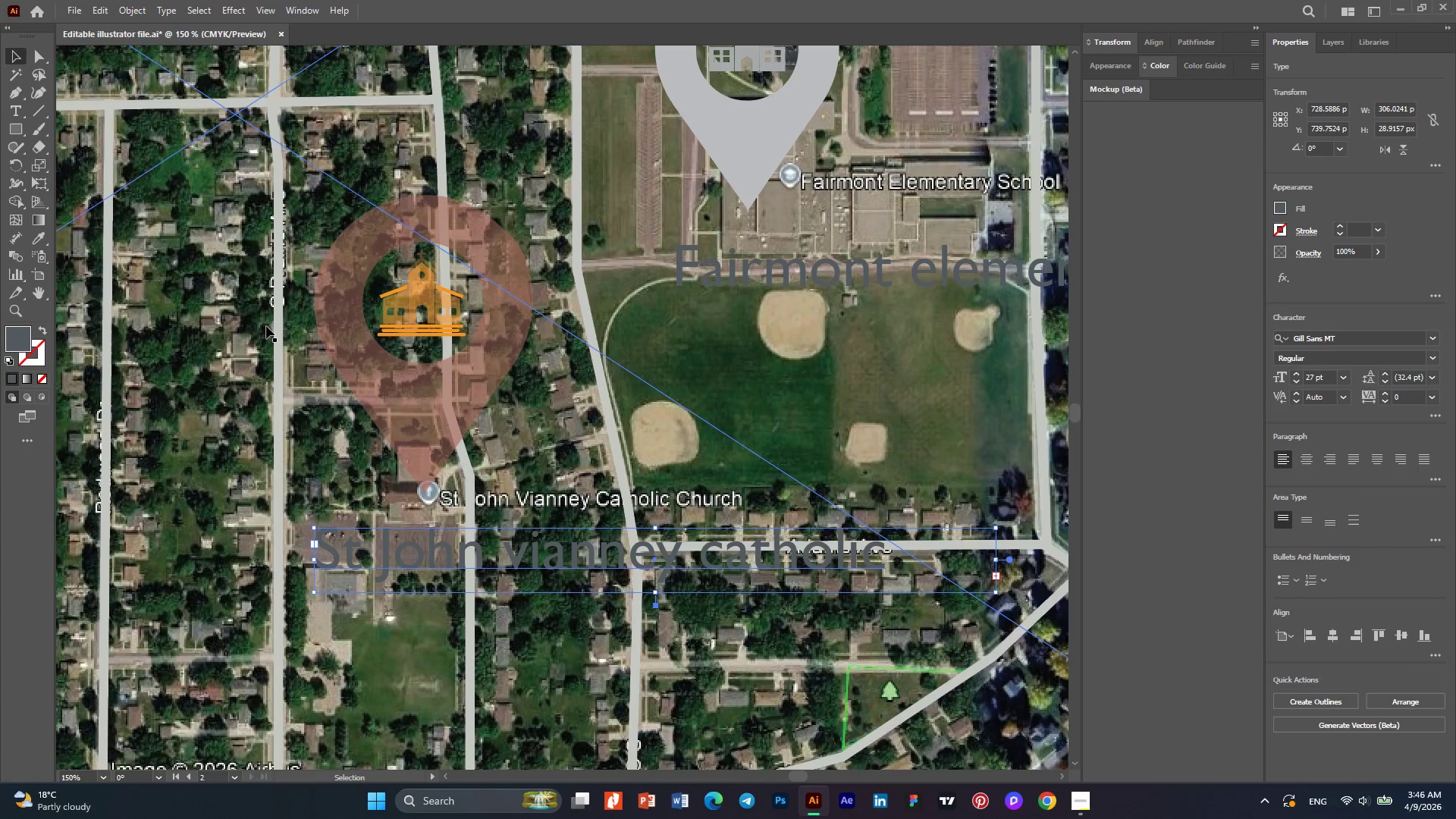 
key(Alt+AltLeft)
 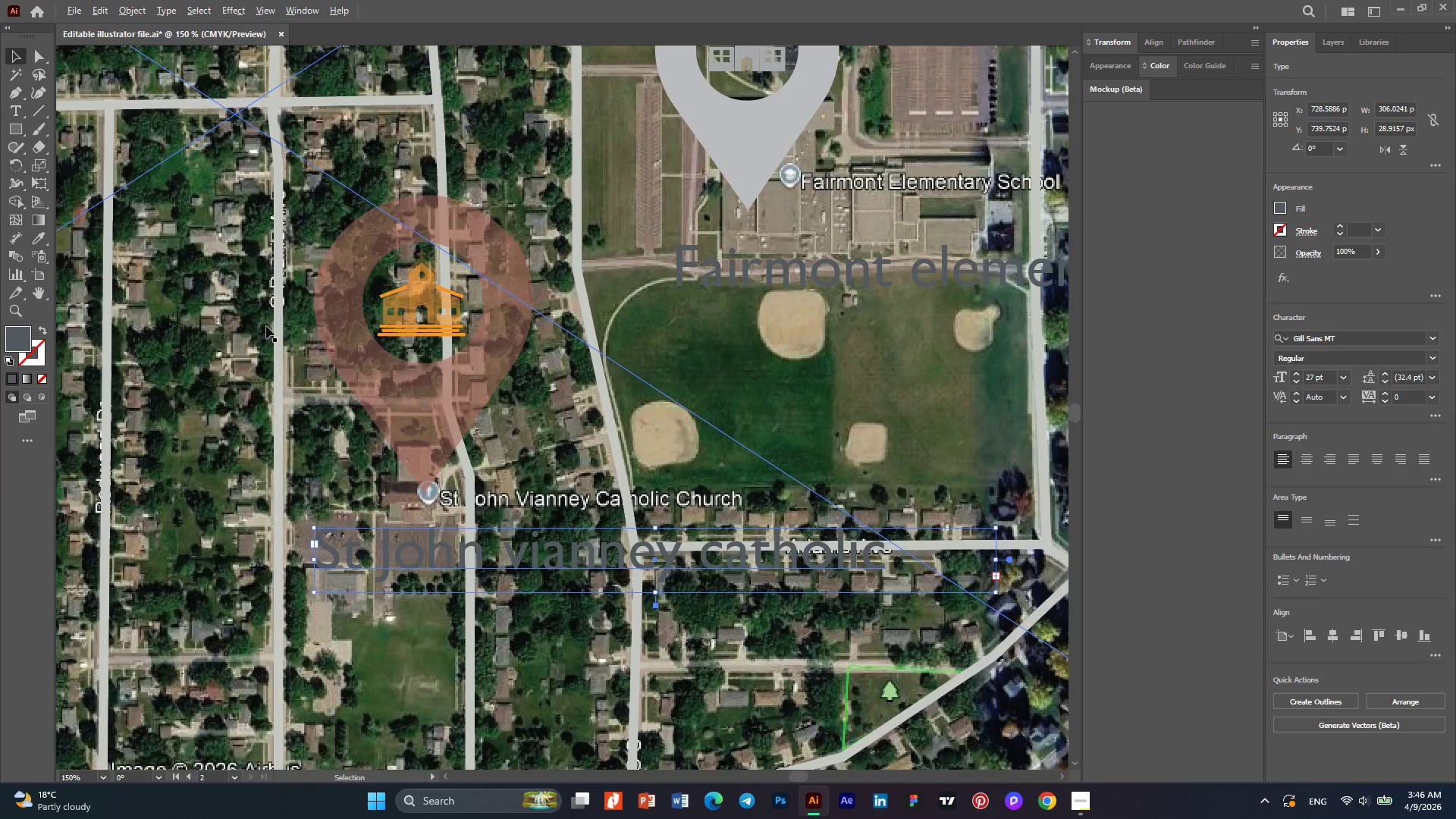 
scroll: coordinate [266, 326], scroll_direction: down, amount: 2.0
 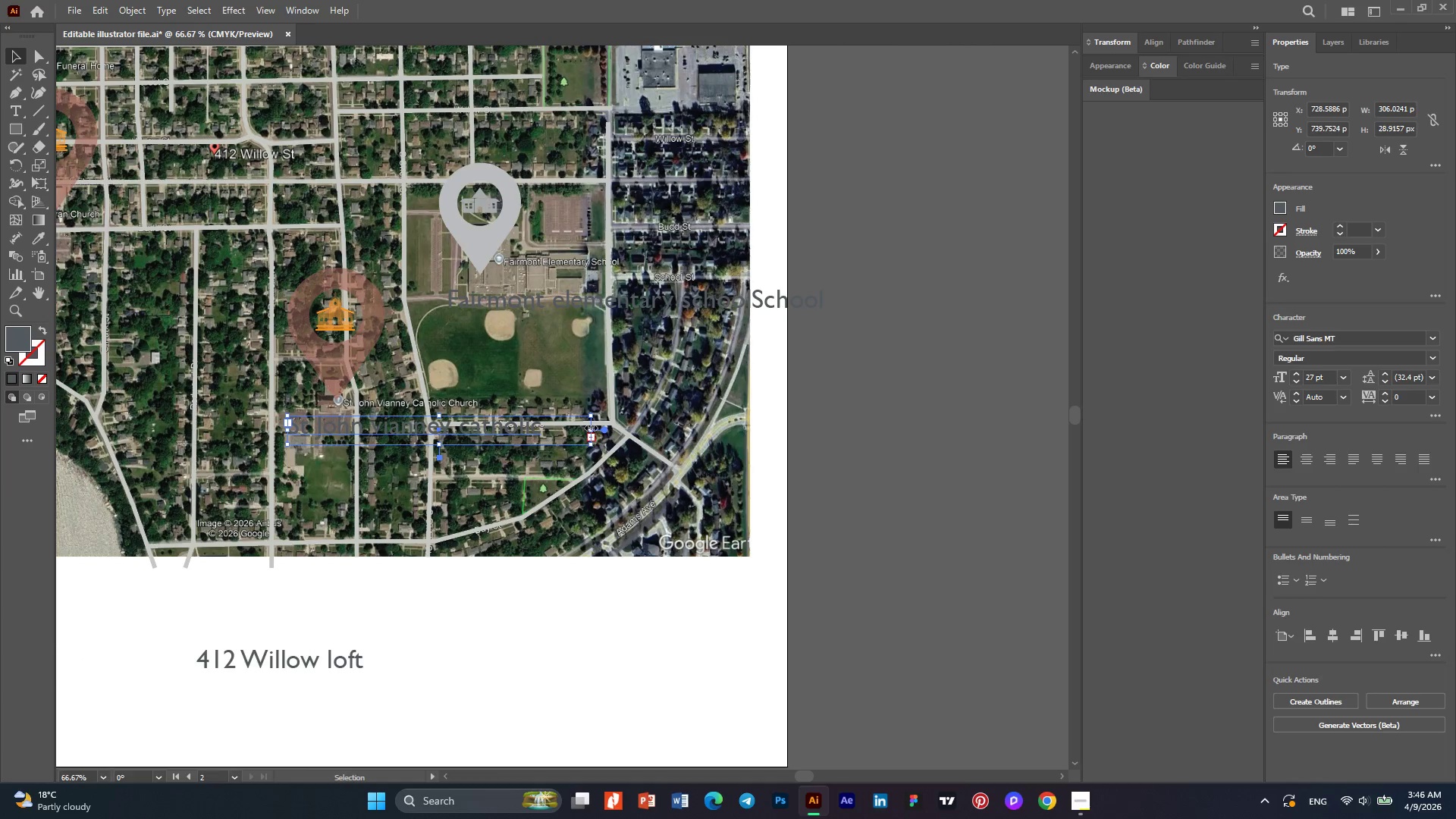 
left_click_drag(start_coordinate=[592, 427], to_coordinate=[623, 434])
 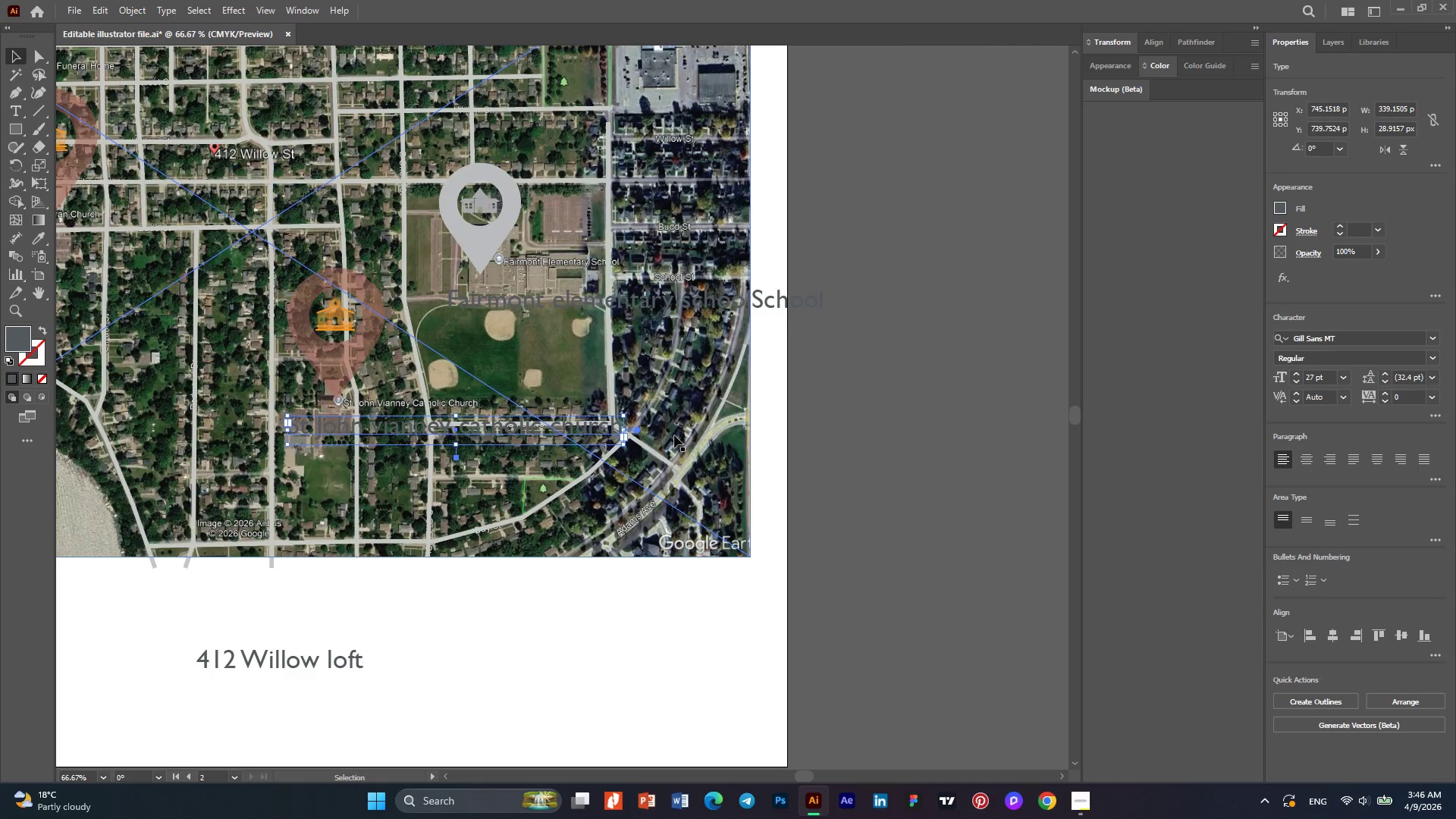 
hold_key(key=AltLeft, duration=0.33)
scroll: coordinate [674, 435], scroll_direction: down, amount: 1.0
 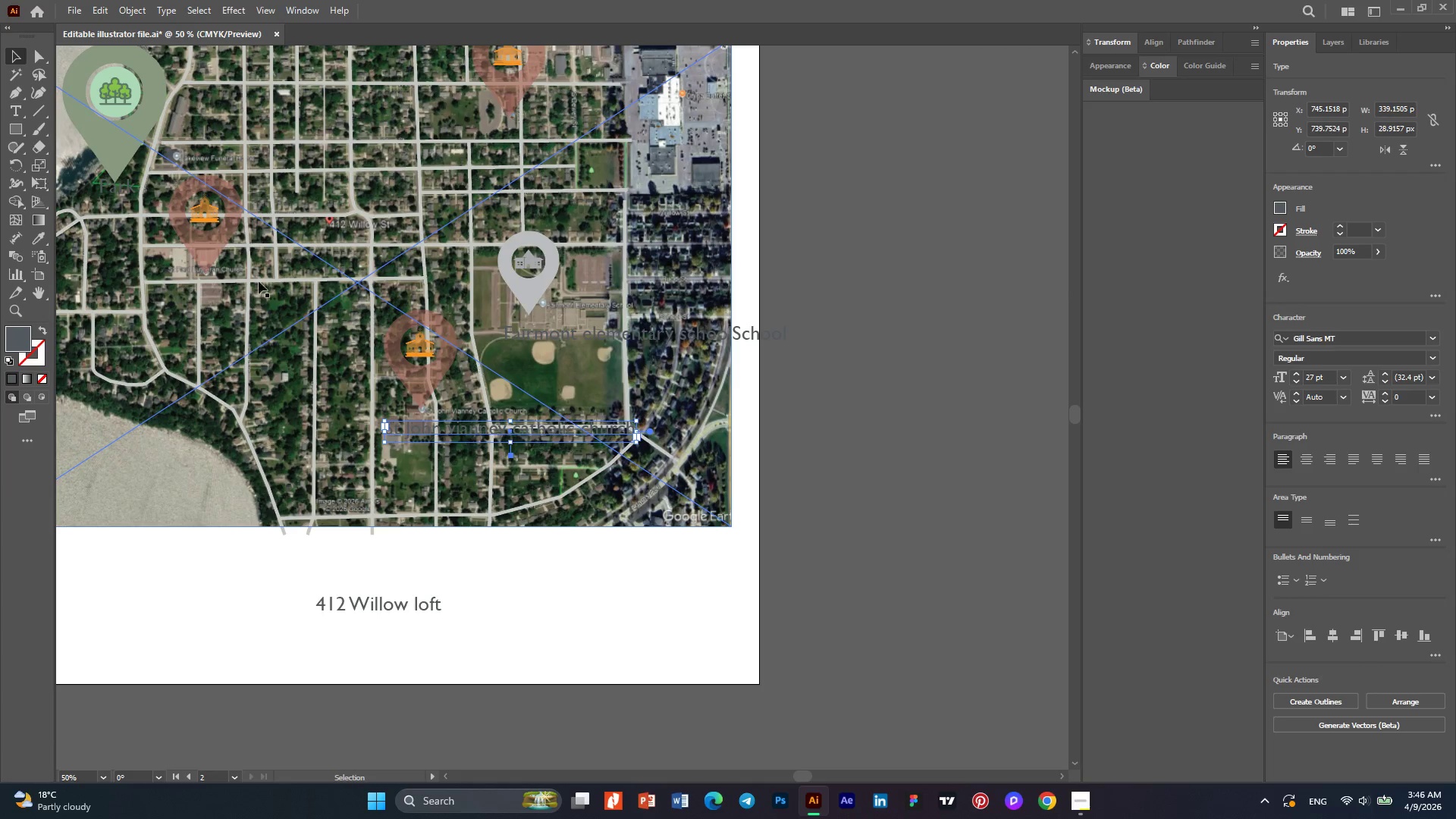 
hold_key(key=AltLeft, duration=0.39)
scroll: coordinate [140, 247], scroll_direction: up, amount: 2.0
 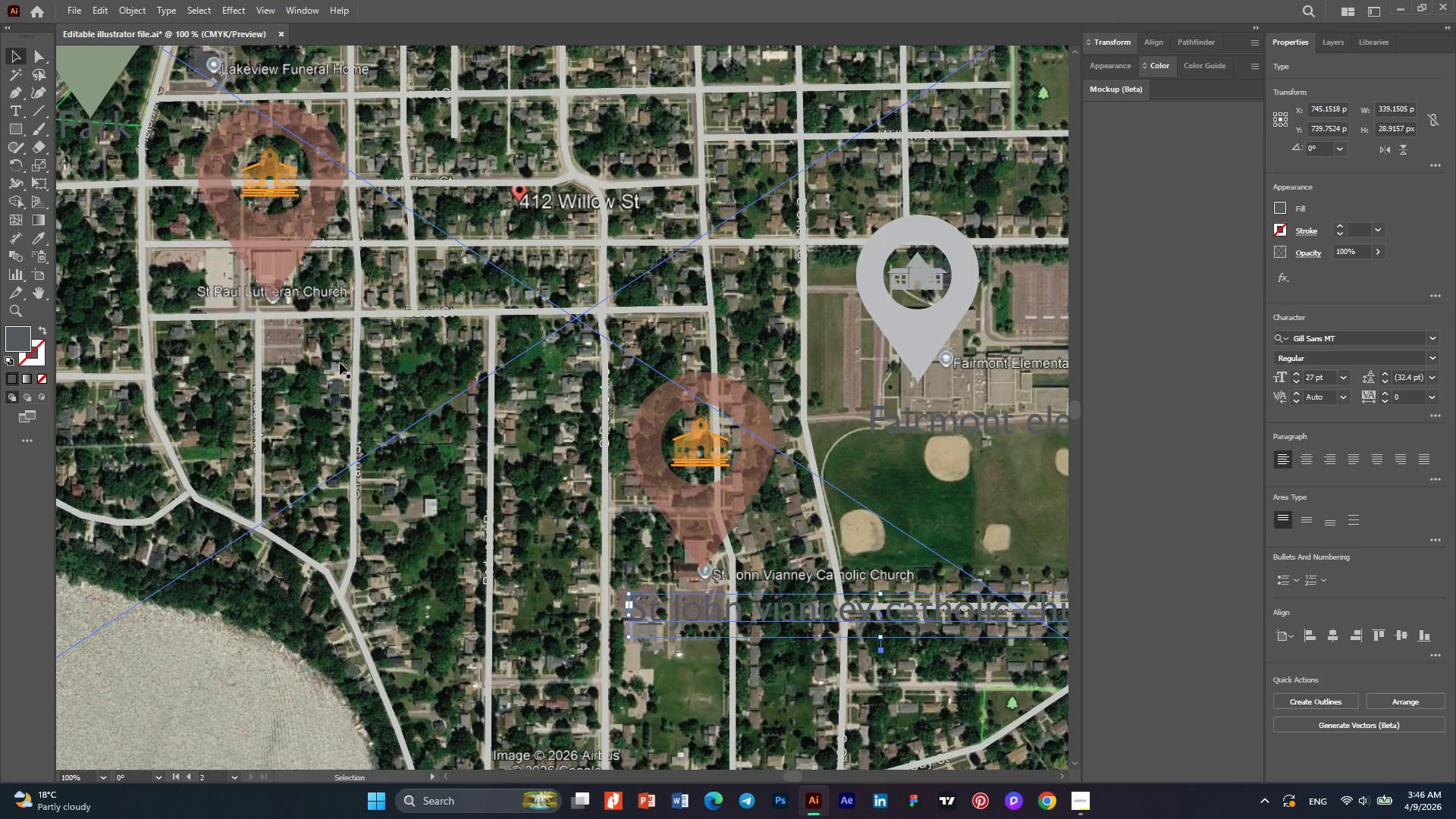 
hold_key(key=AltLeft, duration=0.66)
scroll: coordinate [343, 364], scroll_direction: down, amount: 2.0
 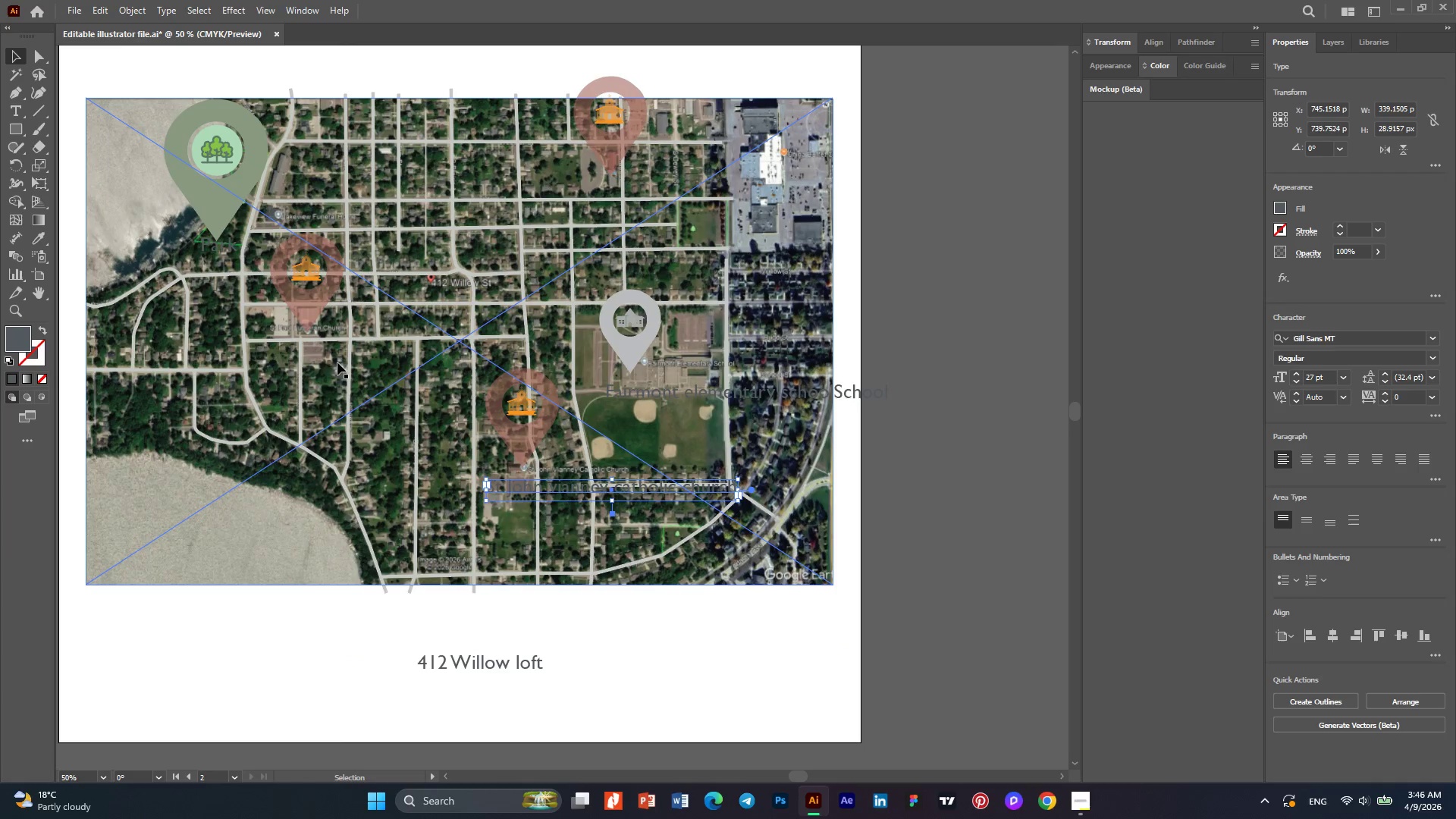 
hold_key(key=AltLeft, duration=0.33)
scroll: coordinate [294, 351], scroll_direction: up, amount: 2.0
 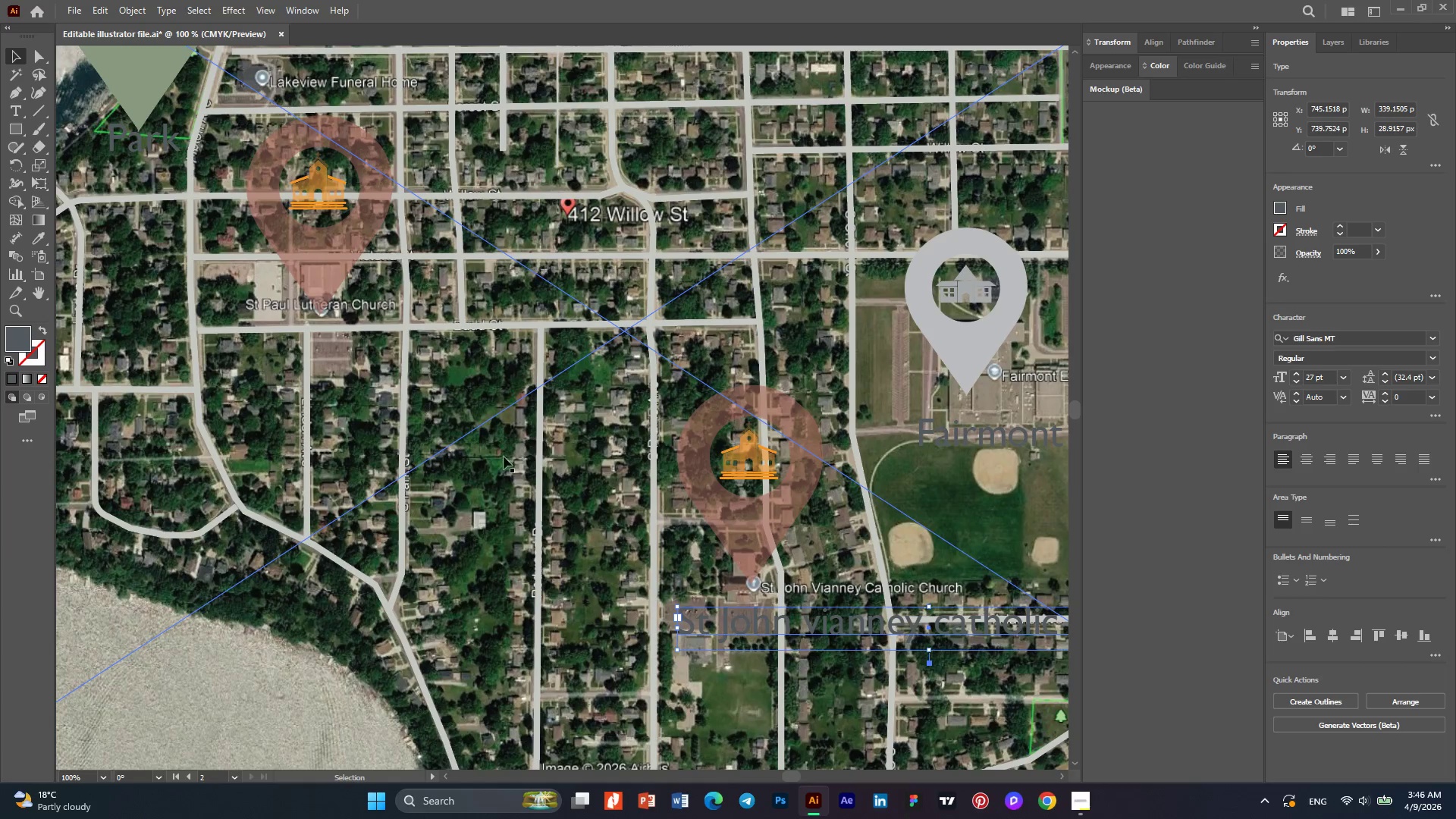 
key(Alt+AltLeft)
 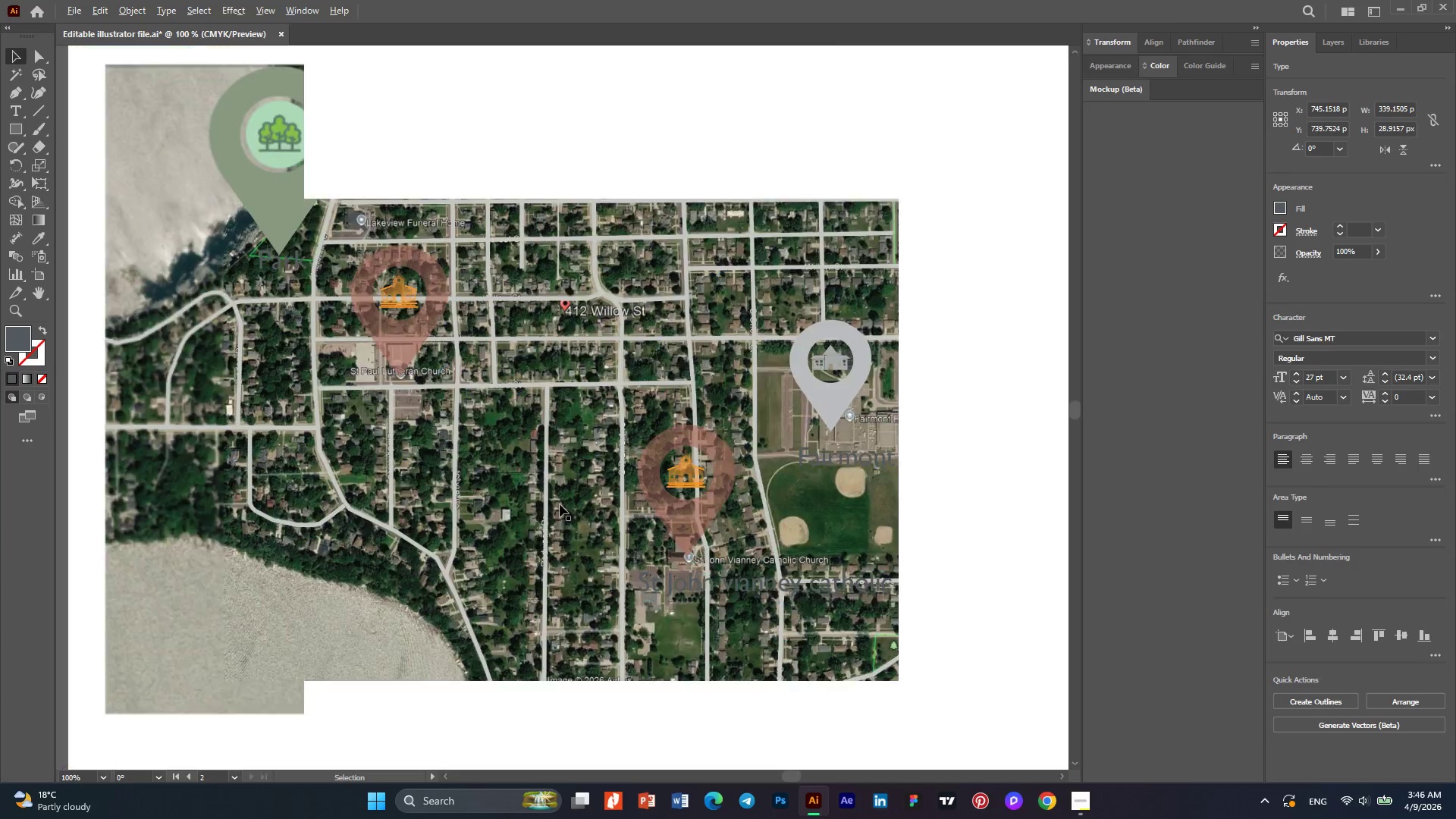 
scroll: coordinate [560, 504], scroll_direction: down, amount: 1.0
 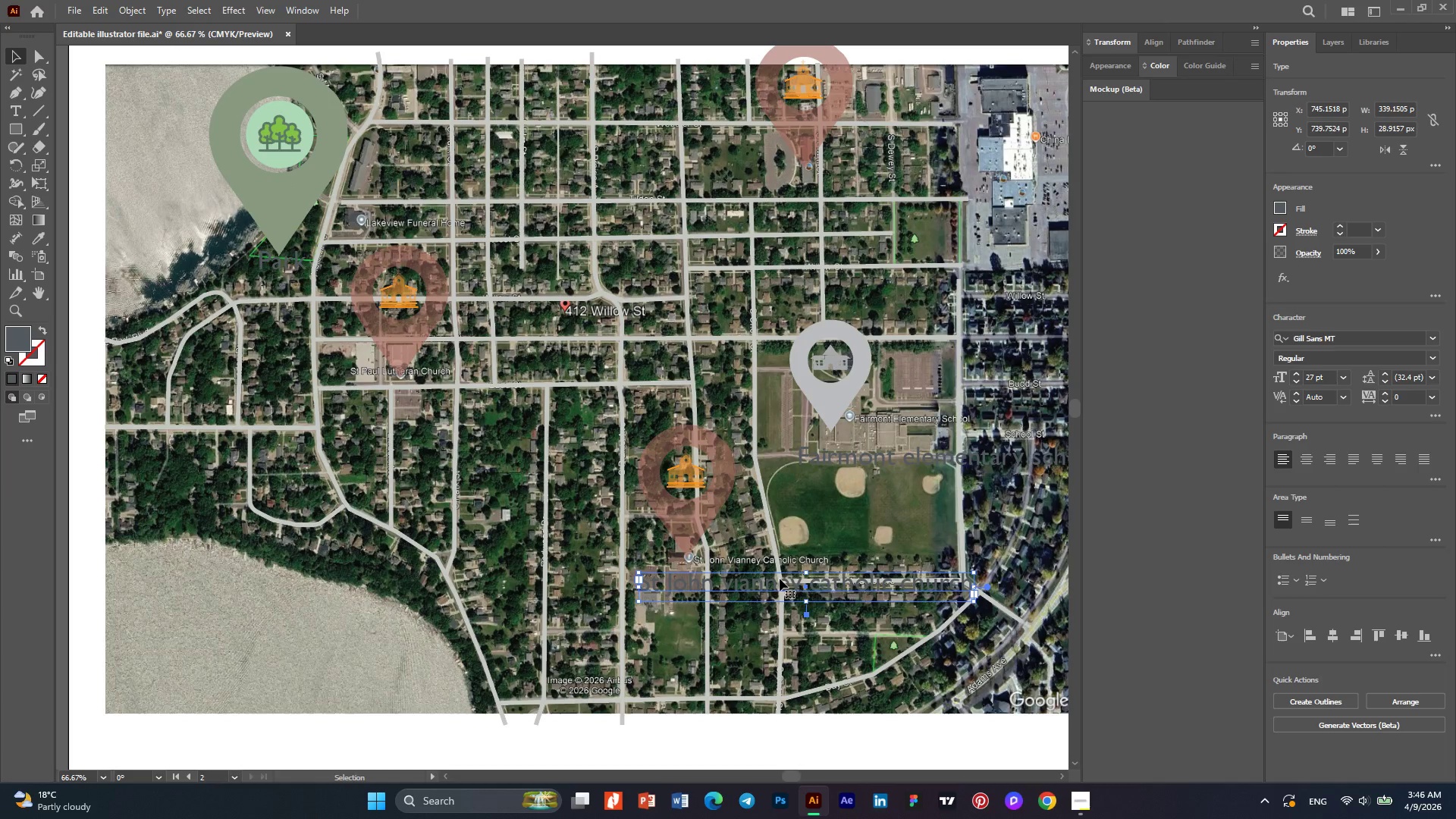 
hold_key(key=AltLeft, duration=1.2)
left_click_drag(start_coordinate=[780, 579], to_coordinate=[375, 386])
 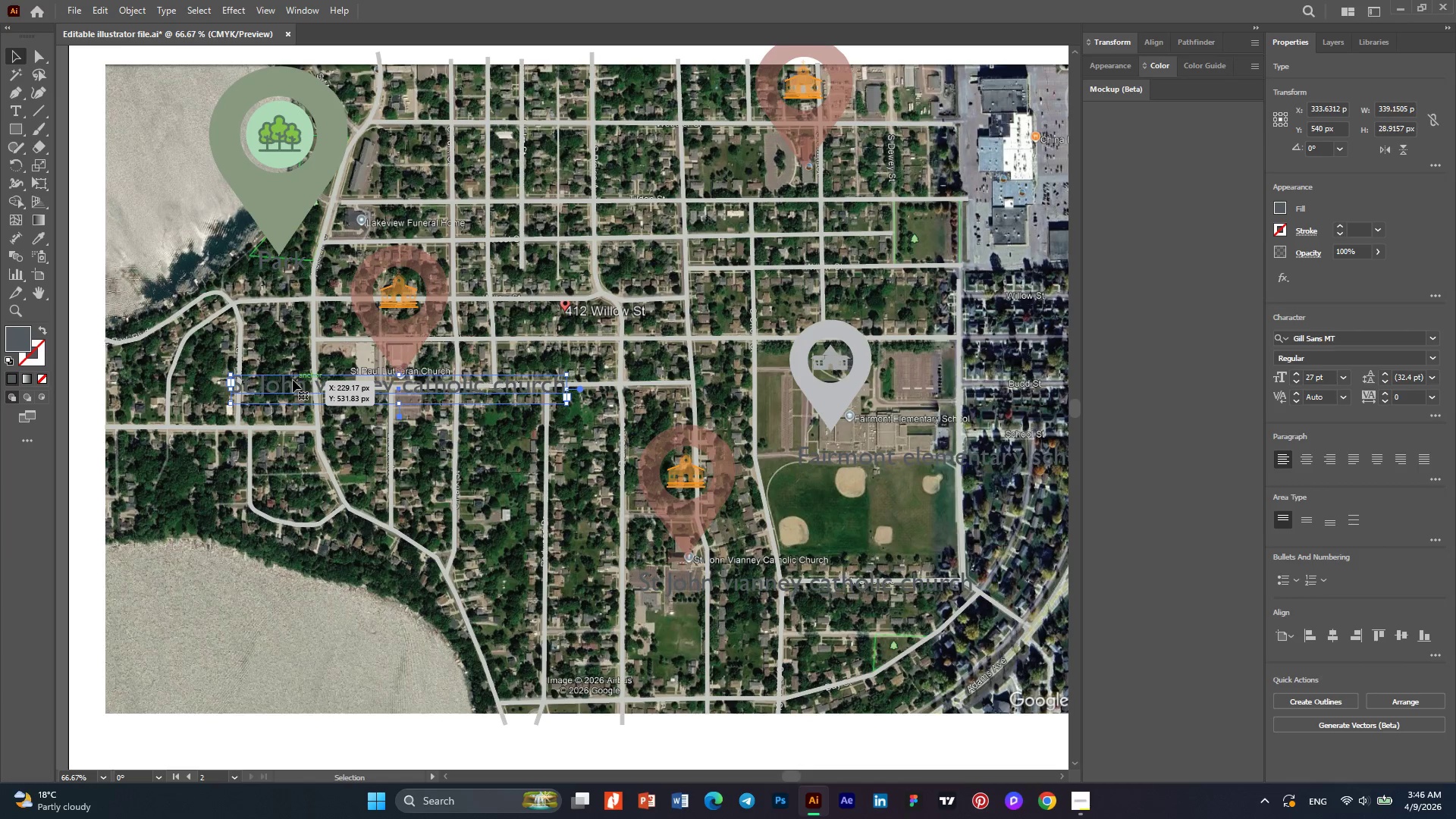 
hold_key(key=AltLeft, duration=0.39)
scroll: coordinate [272, 381], scroll_direction: up, amount: 2.0
 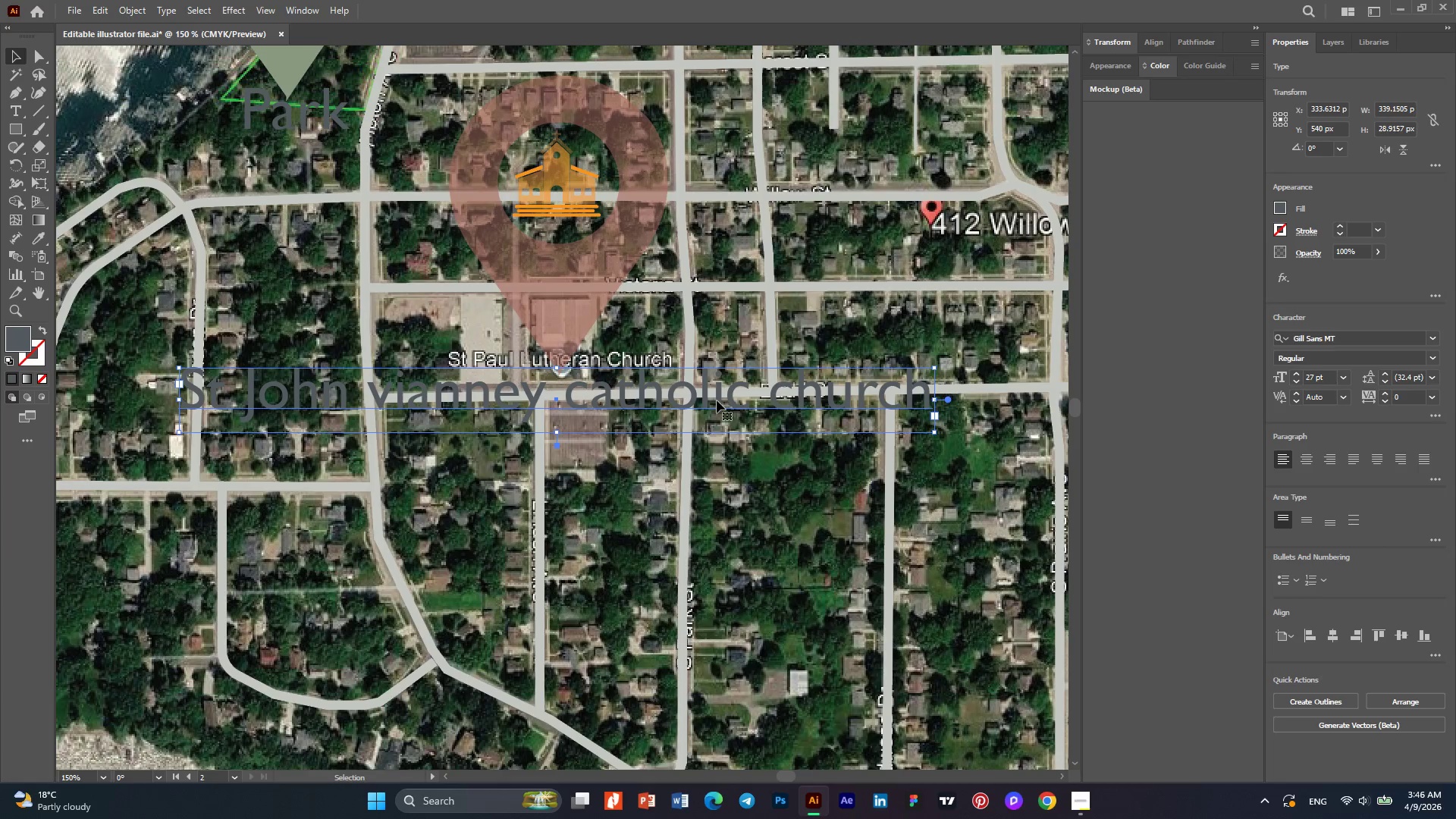 
double_click([735, 400])
 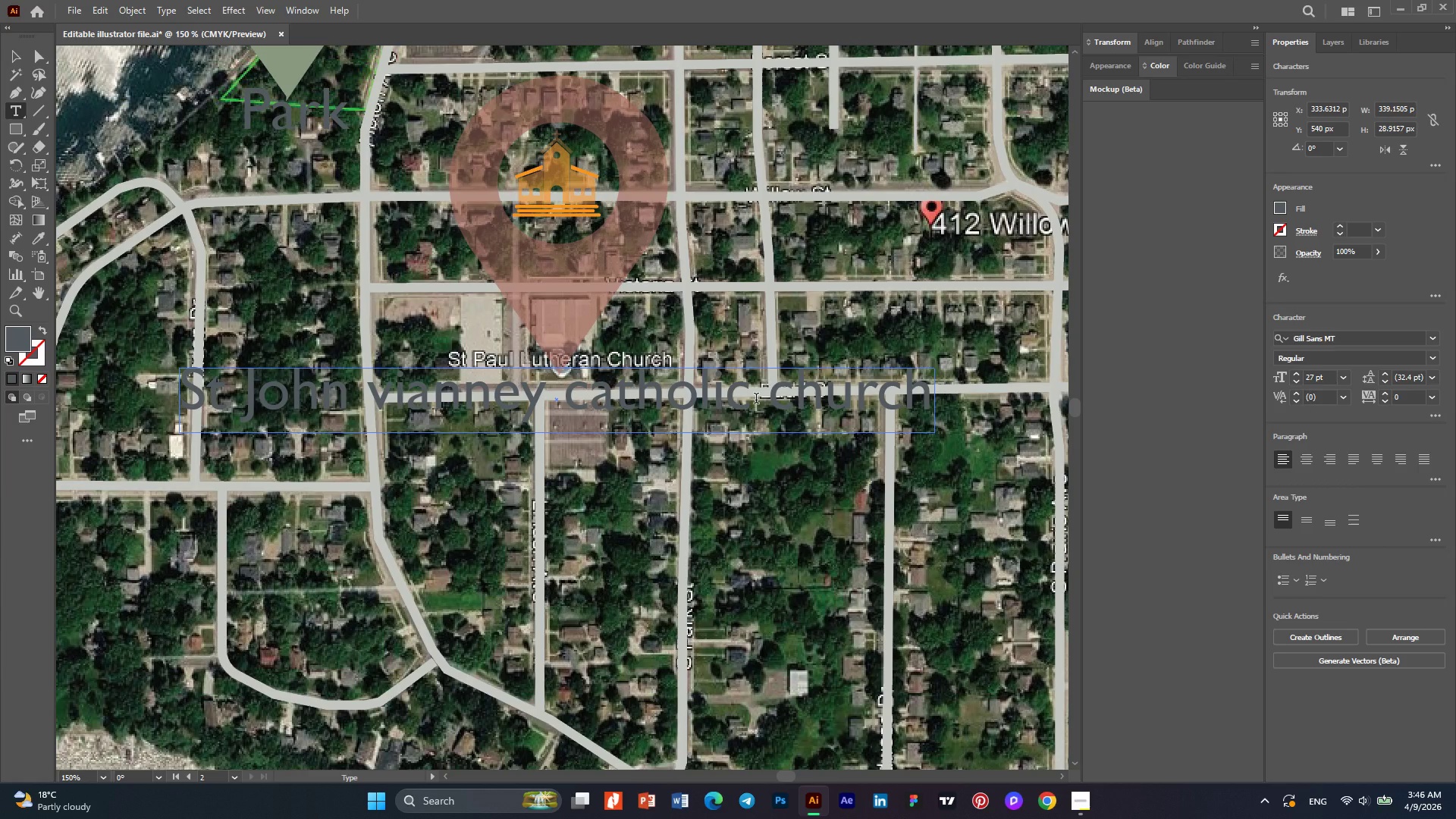 
left_click_drag(start_coordinate=[756, 400], to_coordinate=[253, 385])
 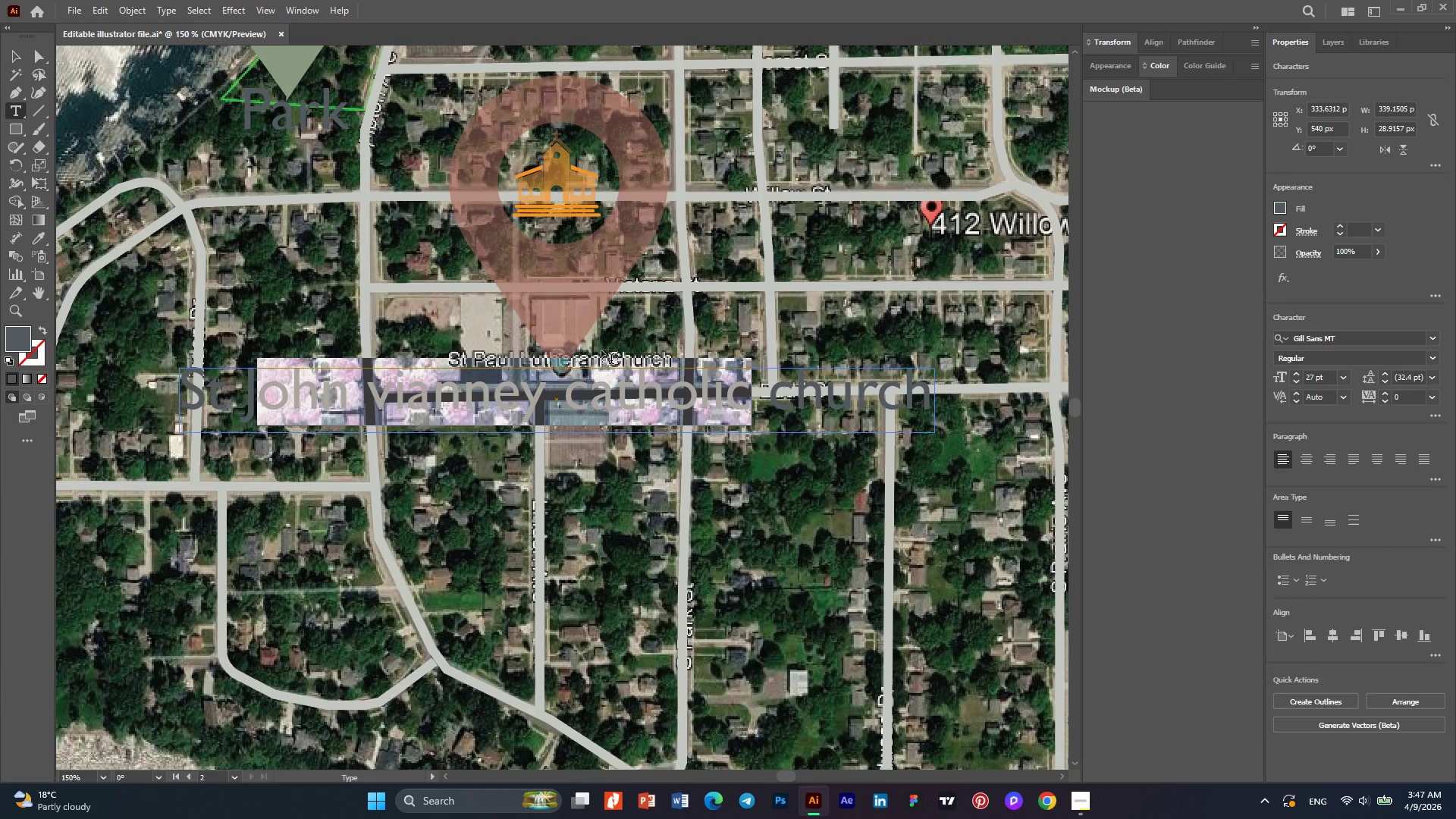 
key(Backspace)
key(Backspace)
type(Paul Lutheran)
 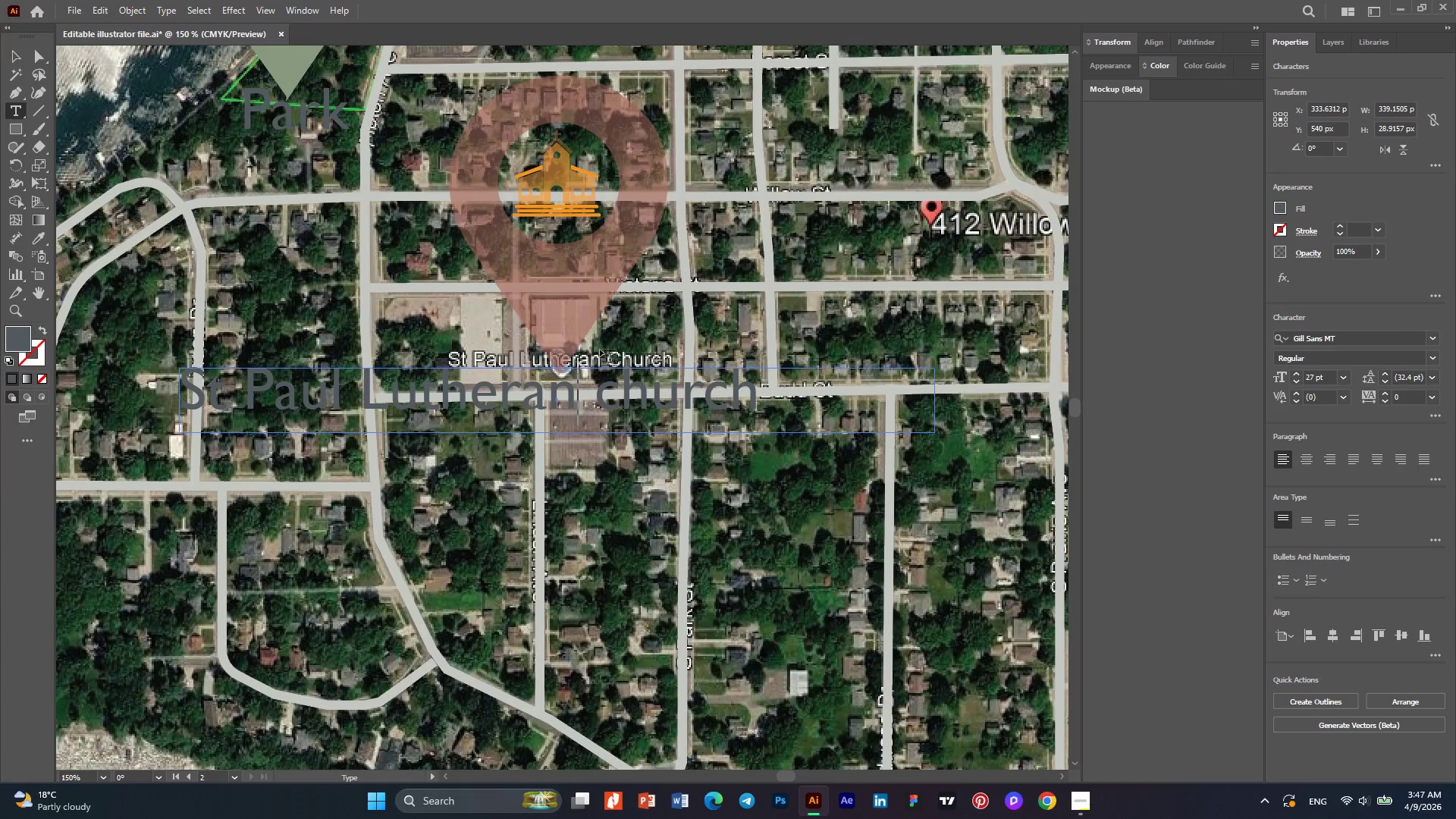 
hold_key(key=AltLeft, duration=0.38)
 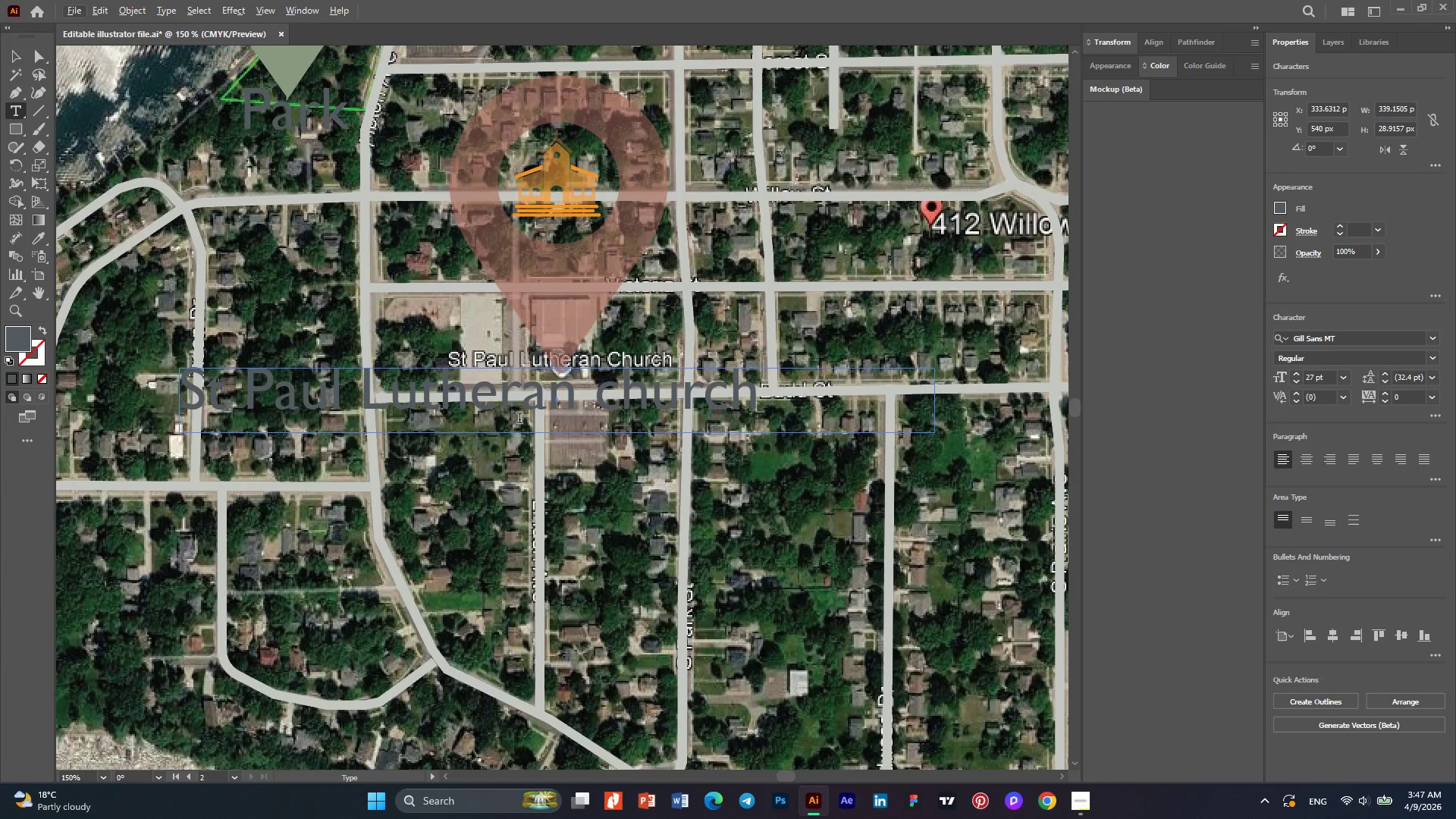 
hold_key(key=AltLeft, duration=0.41)
hold_key(key=AltLeft, duration=0.36)
scroll: coordinate [519, 419], scroll_direction: down, amount: 5.0
 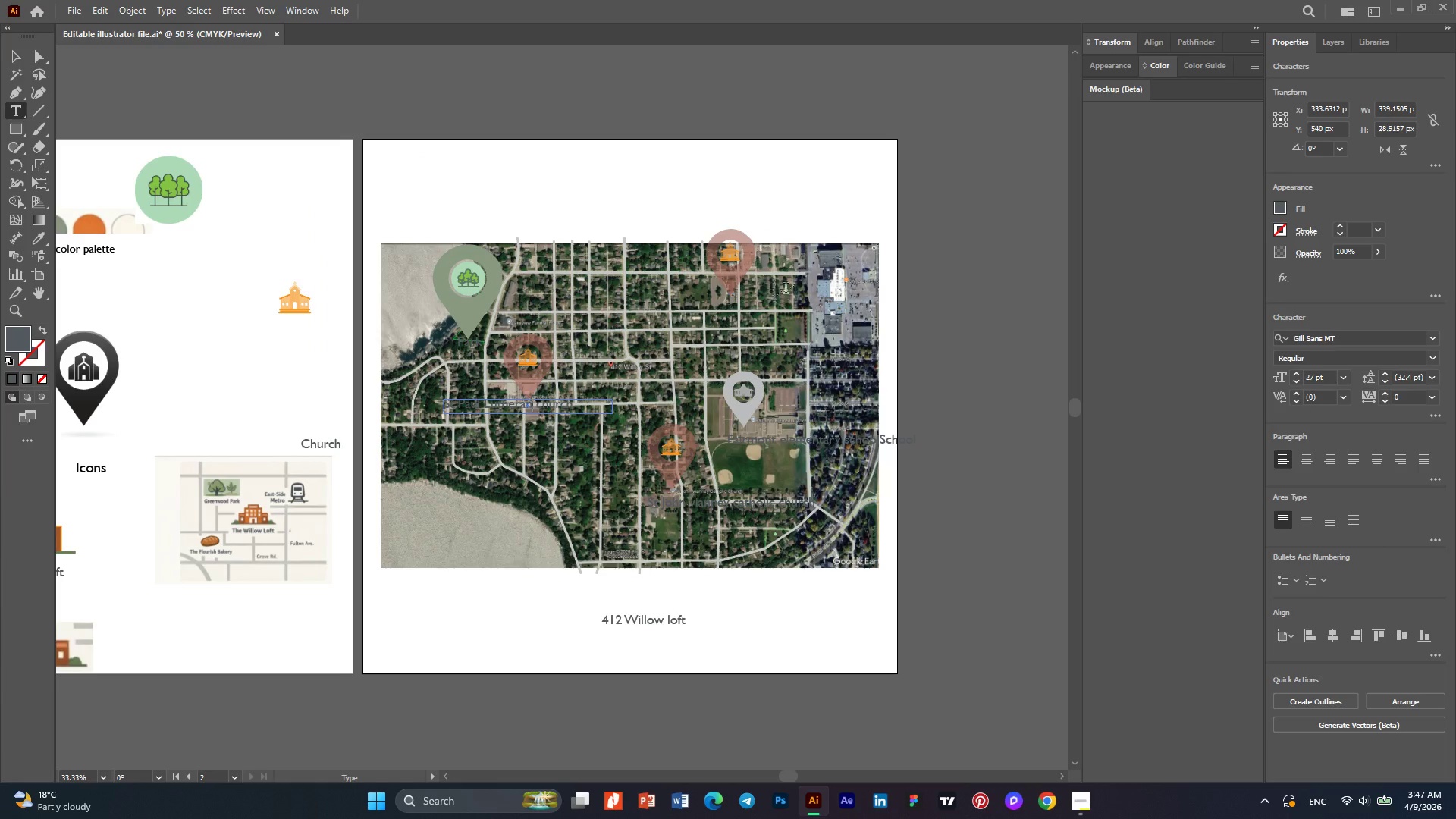 
hold_key(key=AltLeft, duration=0.41)
scroll: coordinate [722, 274], scroll_direction: up, amount: 2.0
 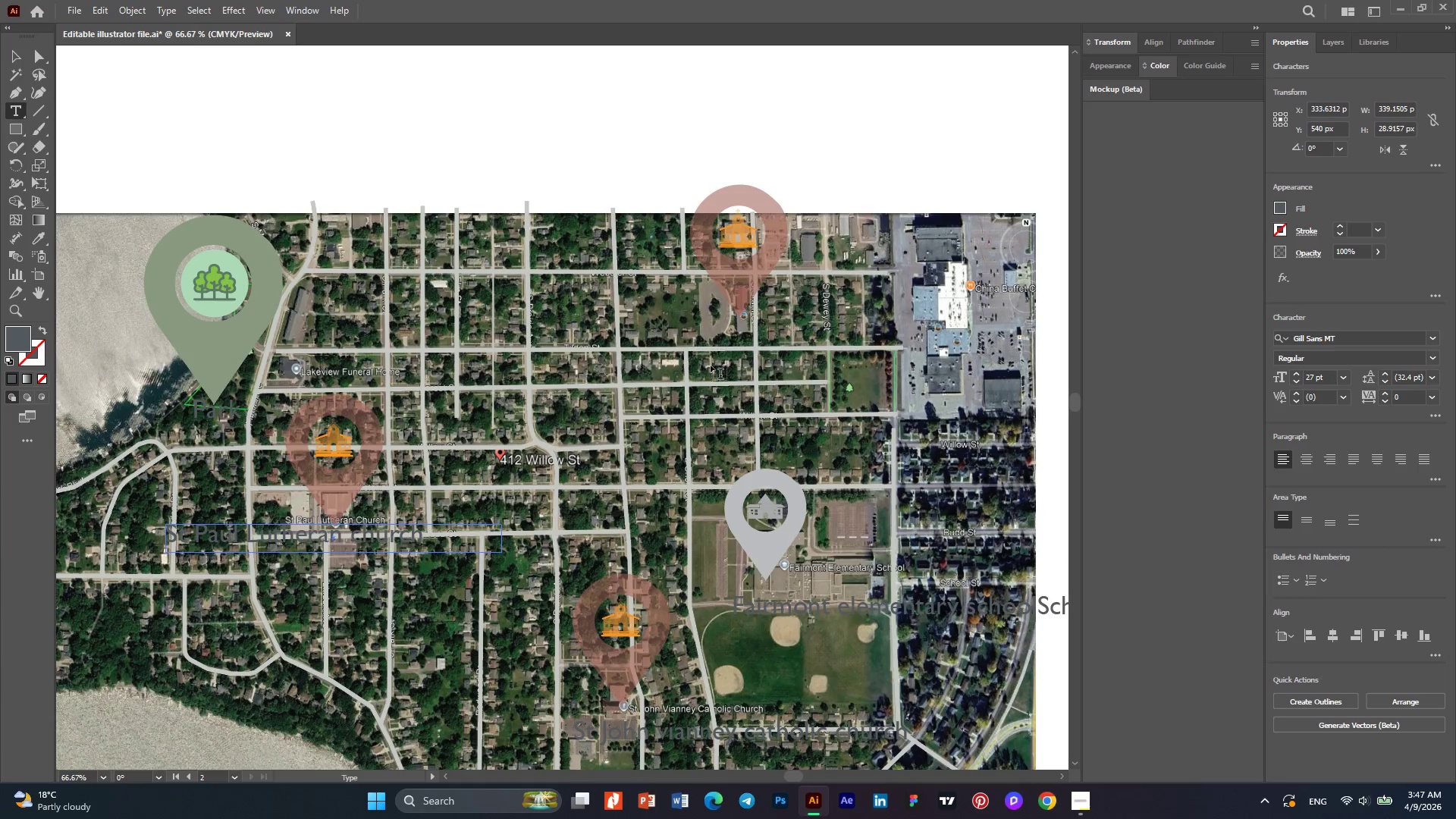 
hold_key(key=AltLeft, duration=0.41)
scroll: coordinate [701, 375], scroll_direction: down, amount: 1.0
 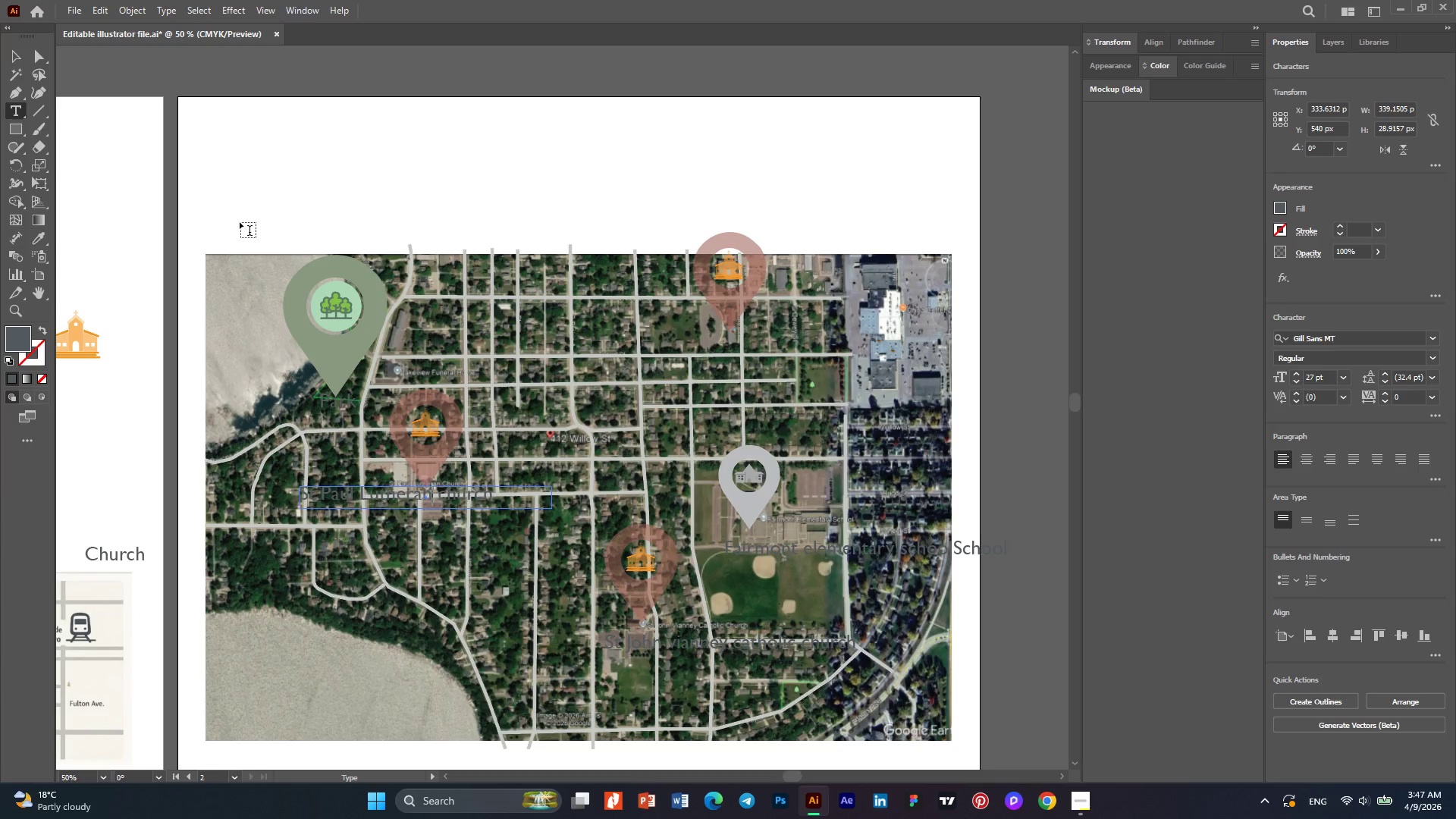 
key(Alt+AltLeft)
 